 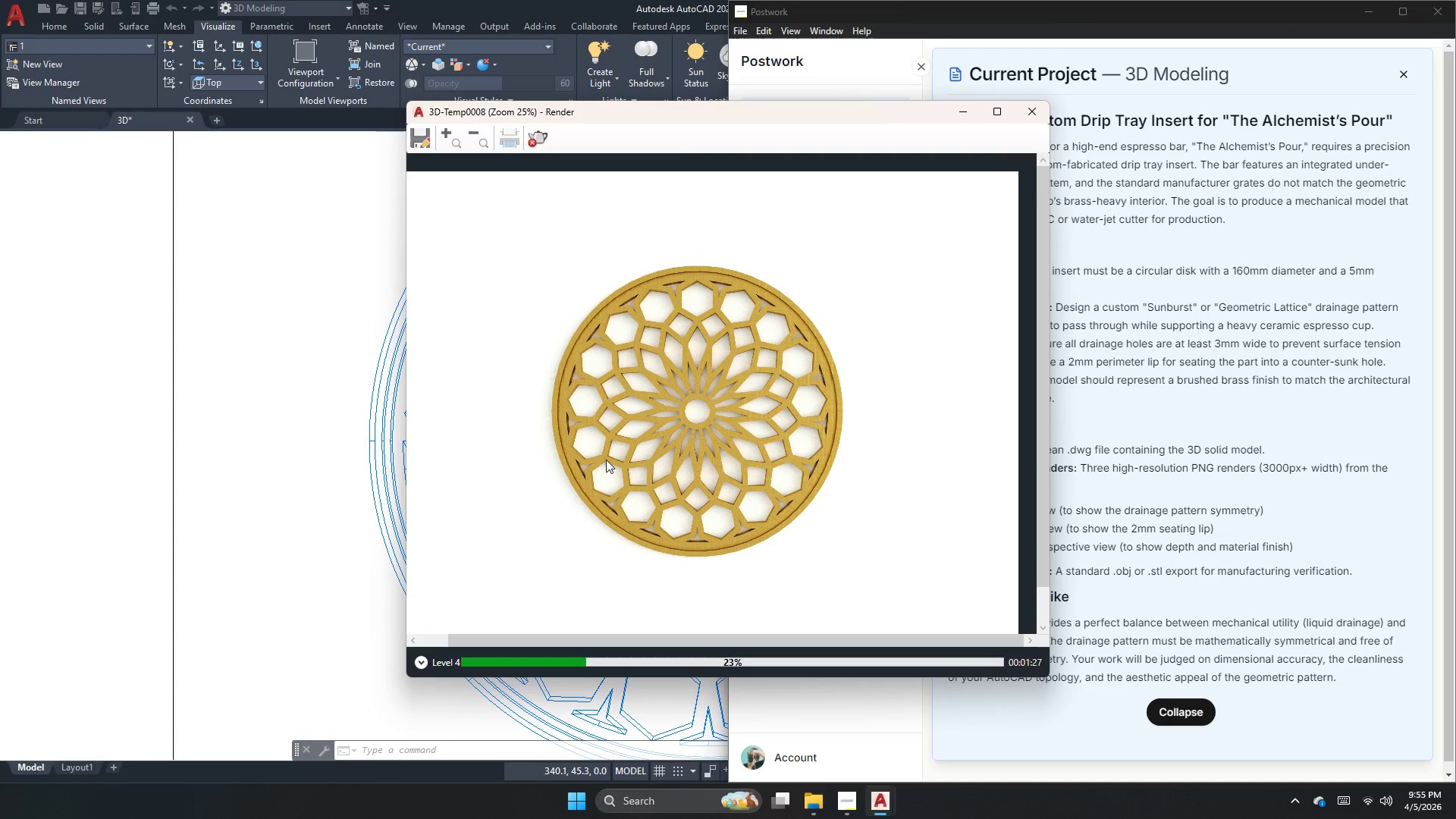 
scroll: coordinate [752, 311], scroll_direction: down, amount: 1.0
 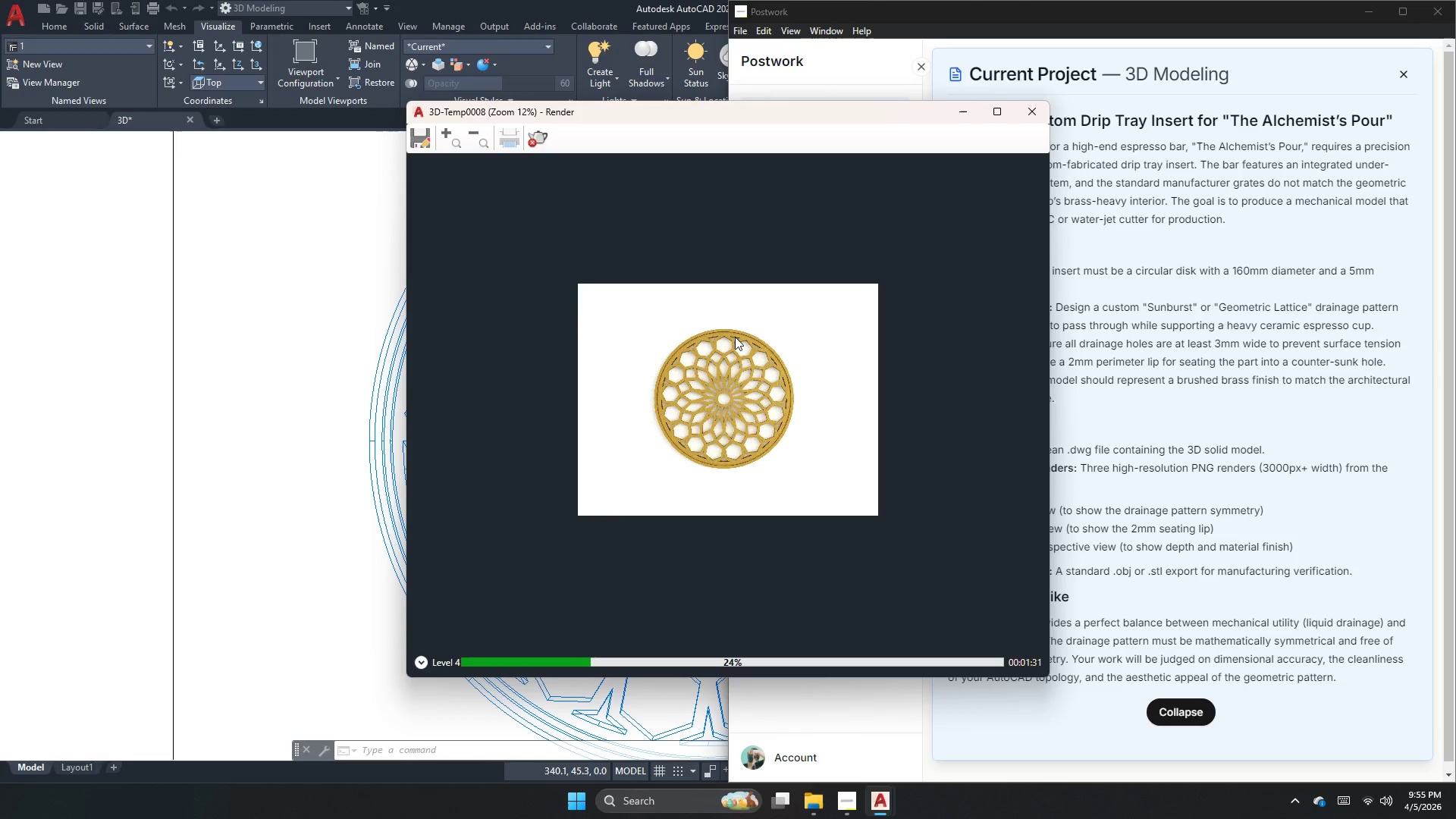 
scroll: coordinate [735, 337], scroll_direction: up, amount: 2.0
 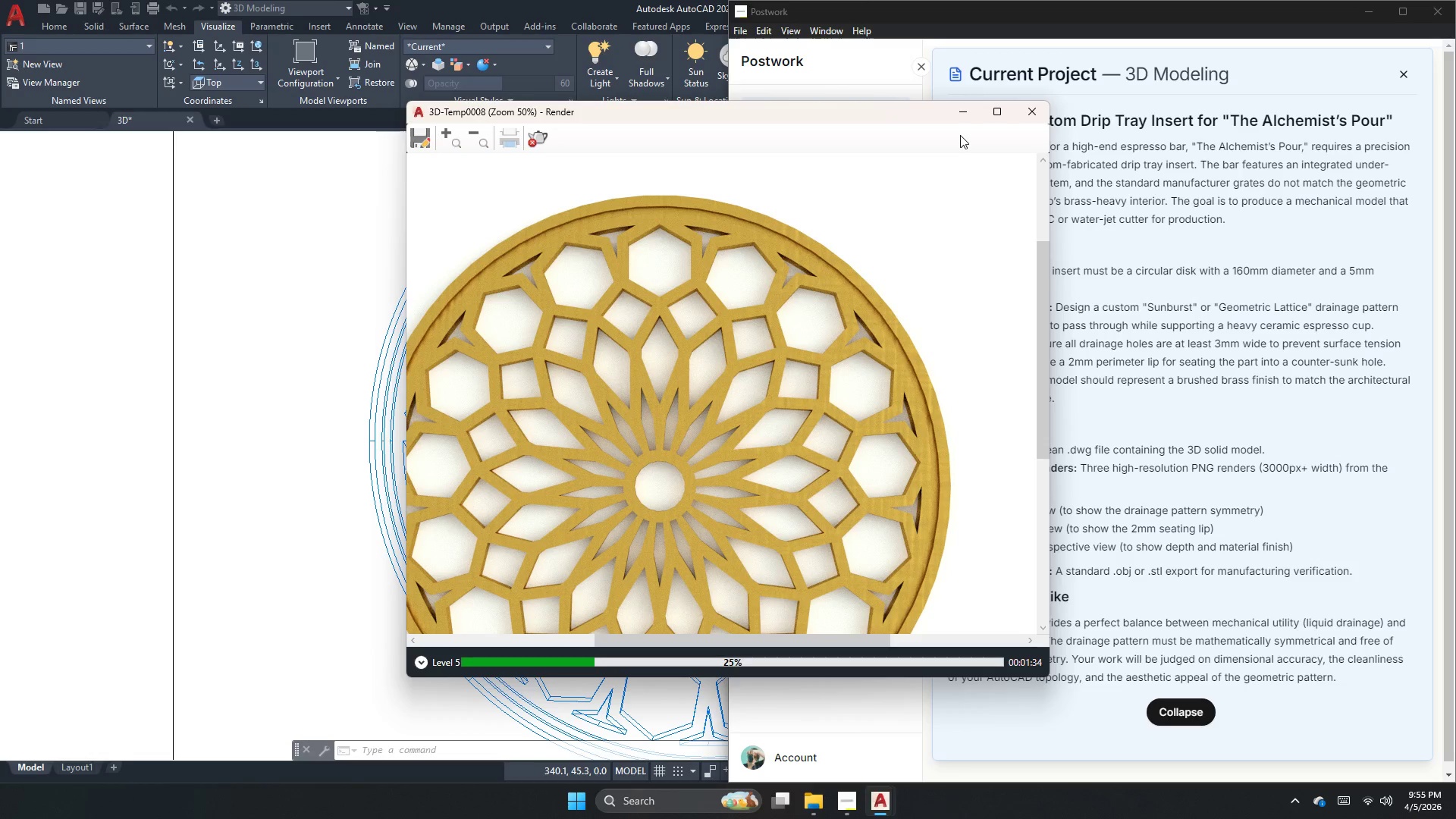 
left_click([1116, 395])
 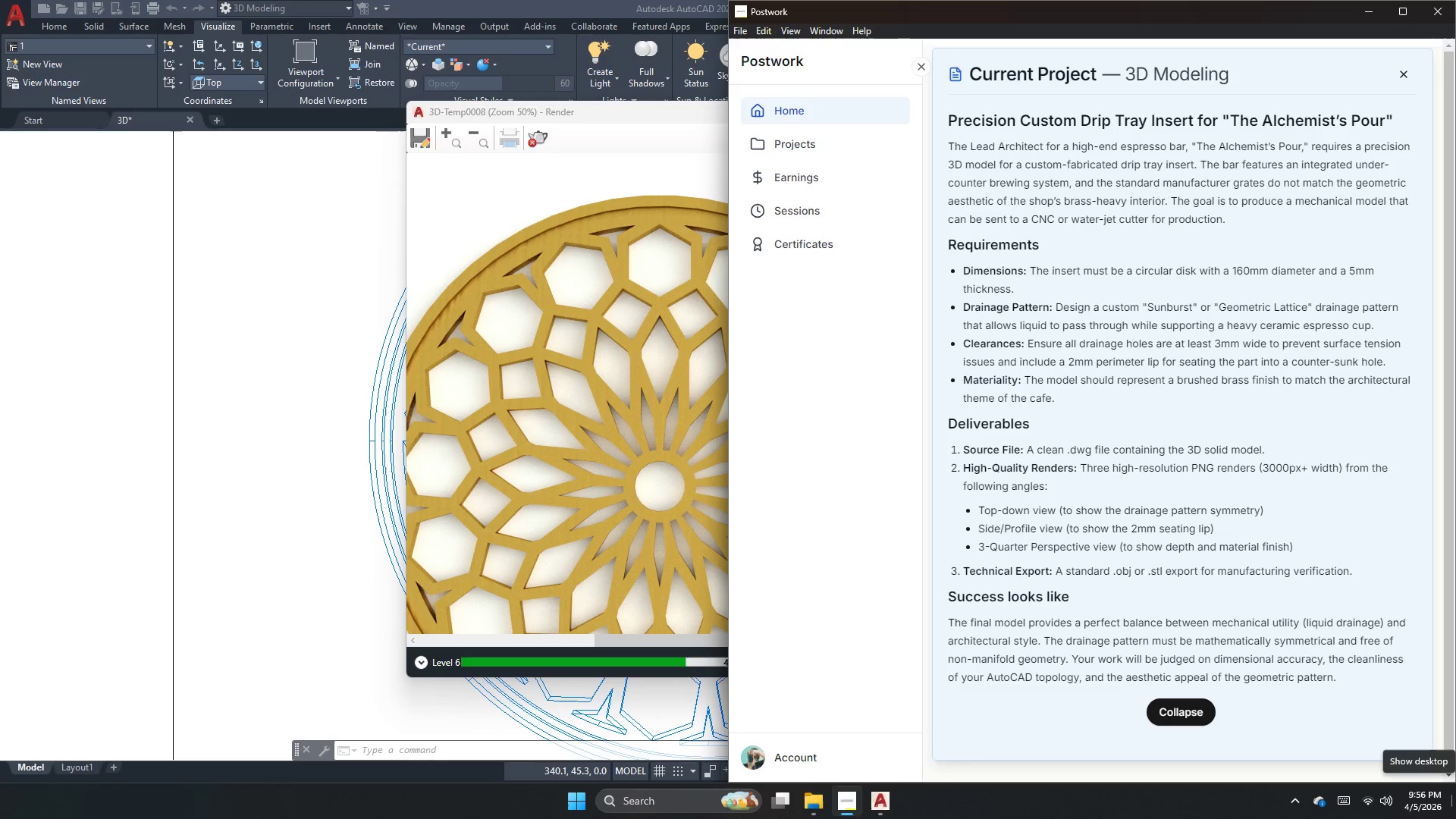 
wait(78.38)
 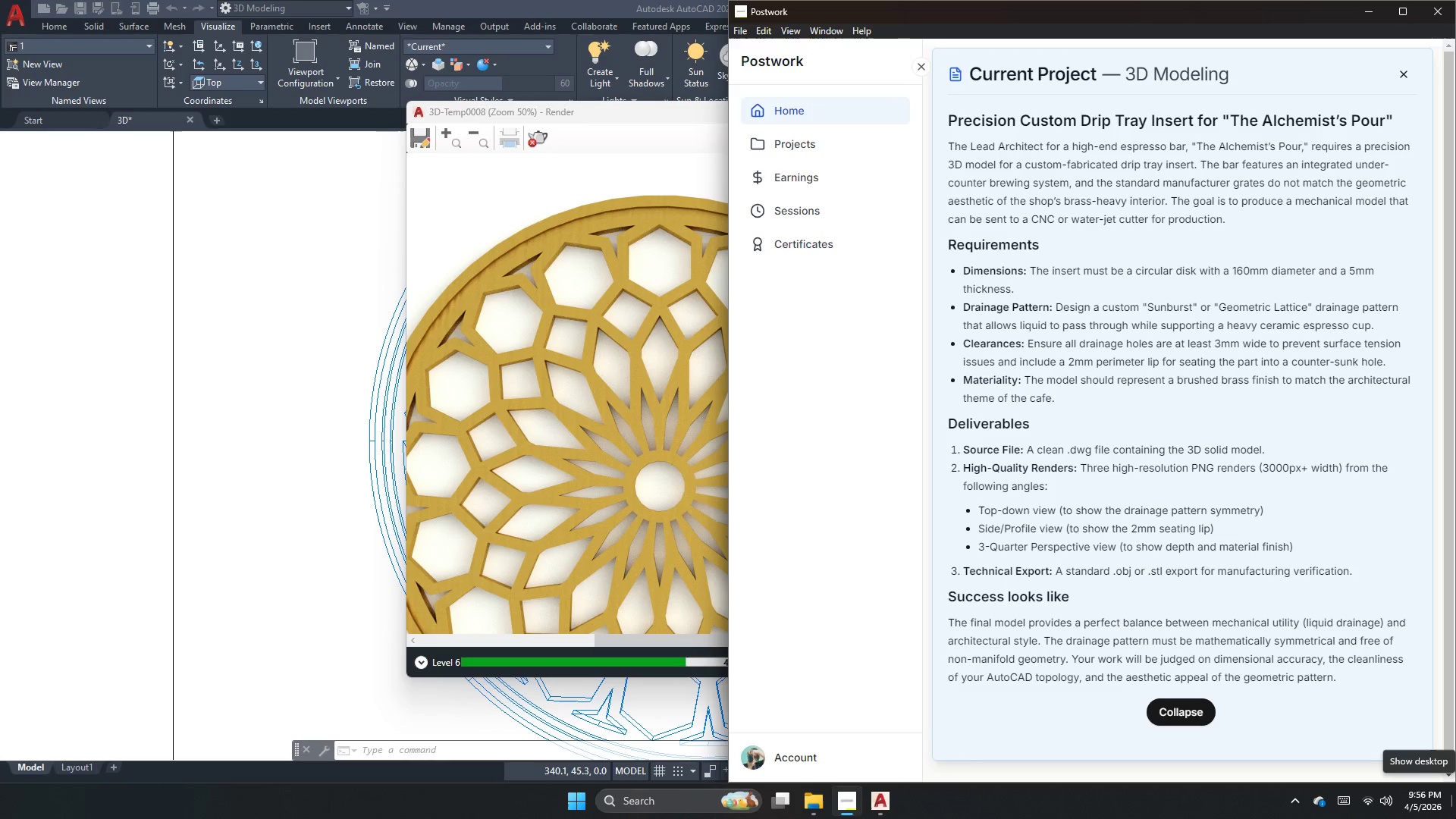 
left_click([582, 408])
 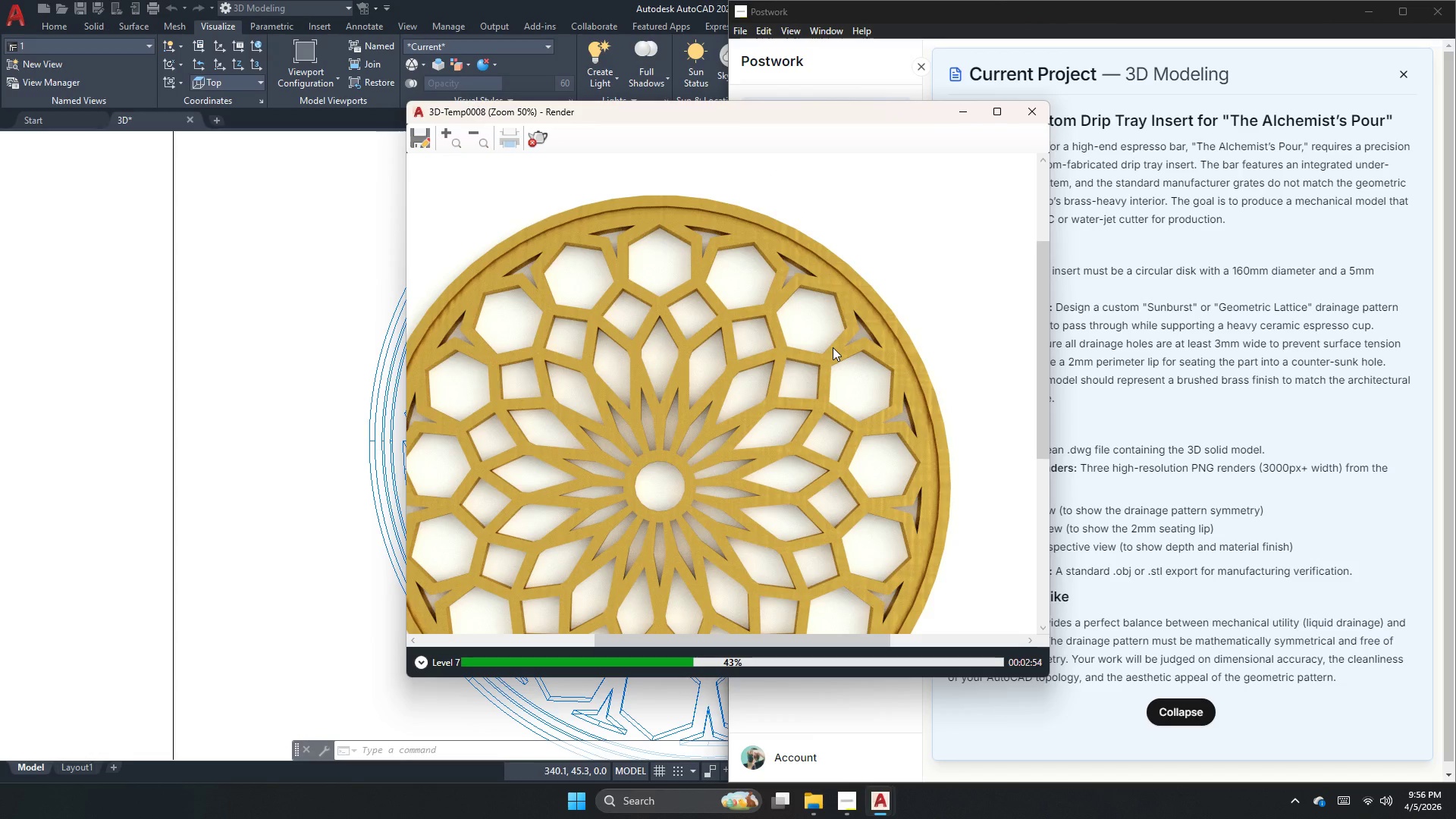 
scroll: coordinate [749, 452], scroll_direction: down, amount: 1.0
 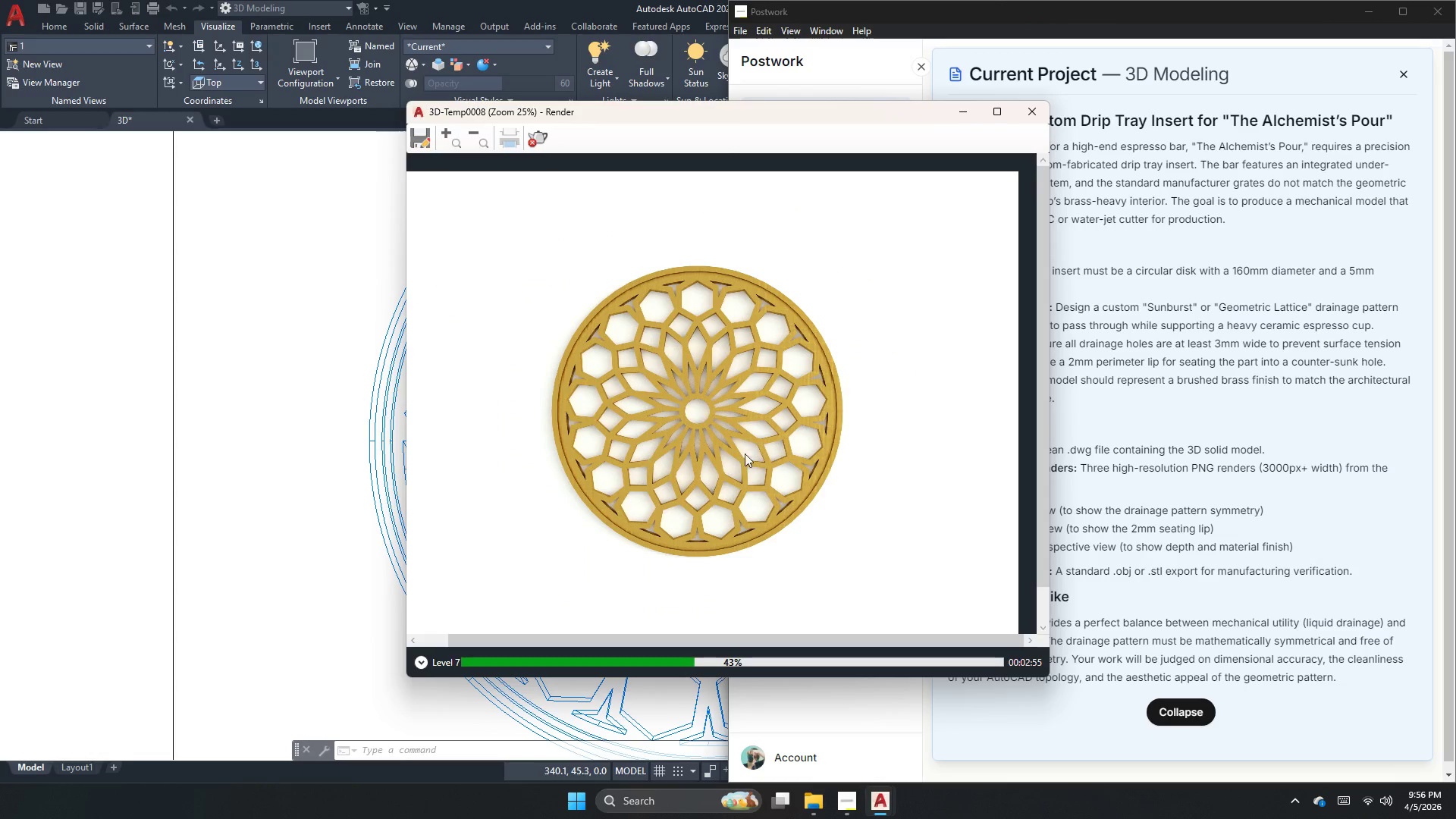 
scroll: coordinate [416, 473], scroll_direction: up, amount: 3.0
 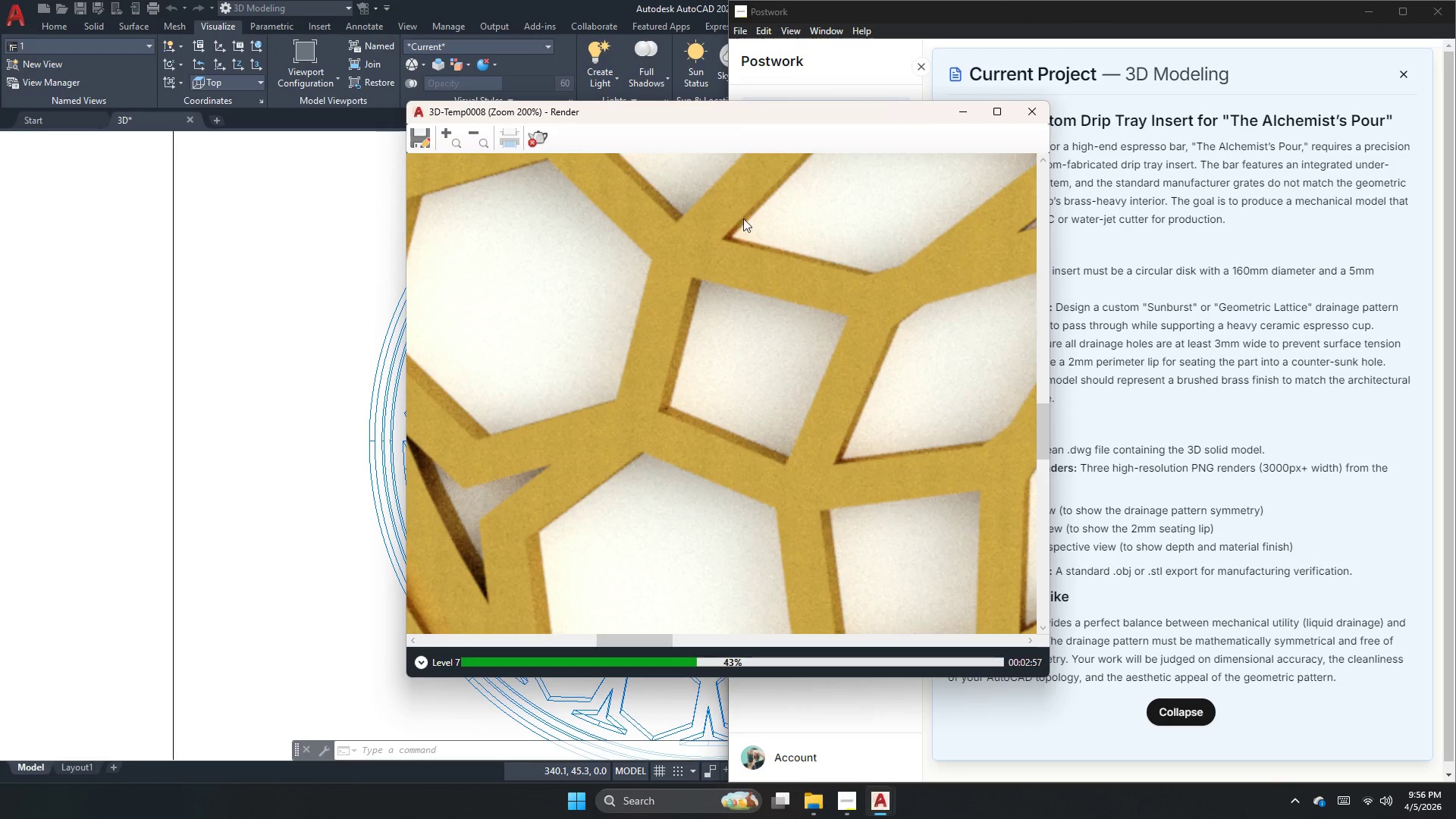 
scroll: coordinate [733, 327], scroll_direction: down, amount: 2.0
 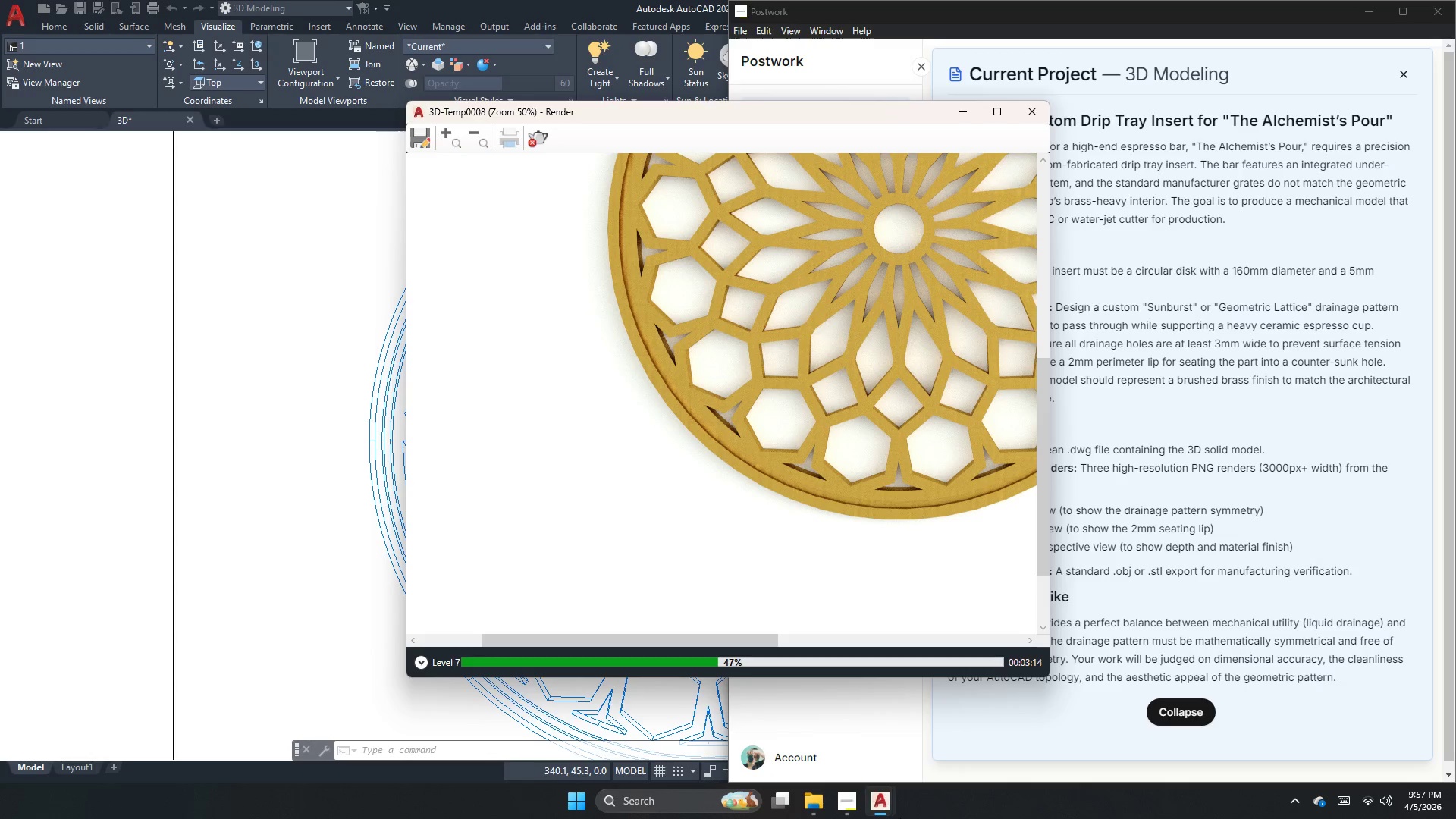 
wait(20.83)
 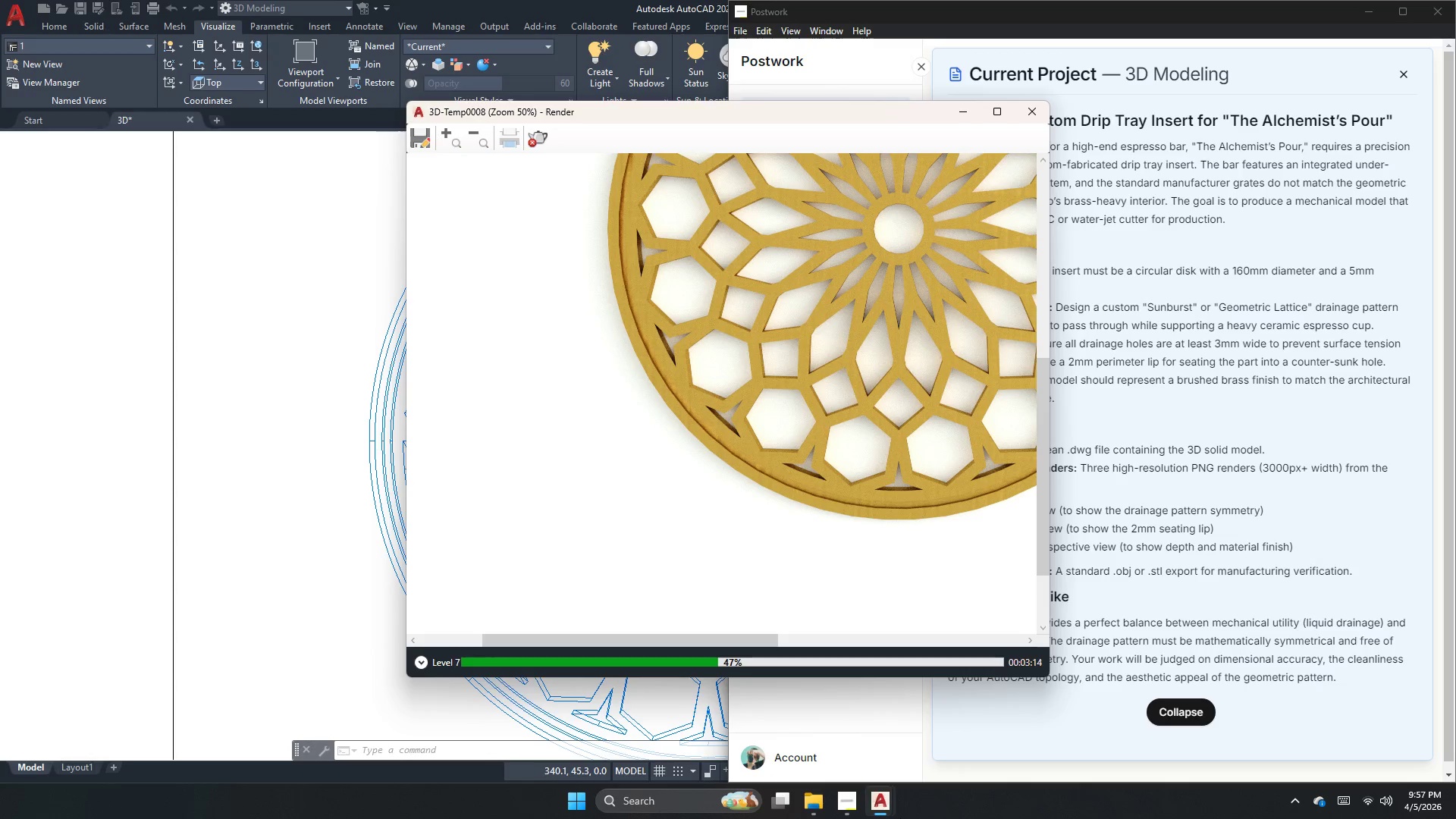 
double_click([529, 135])
 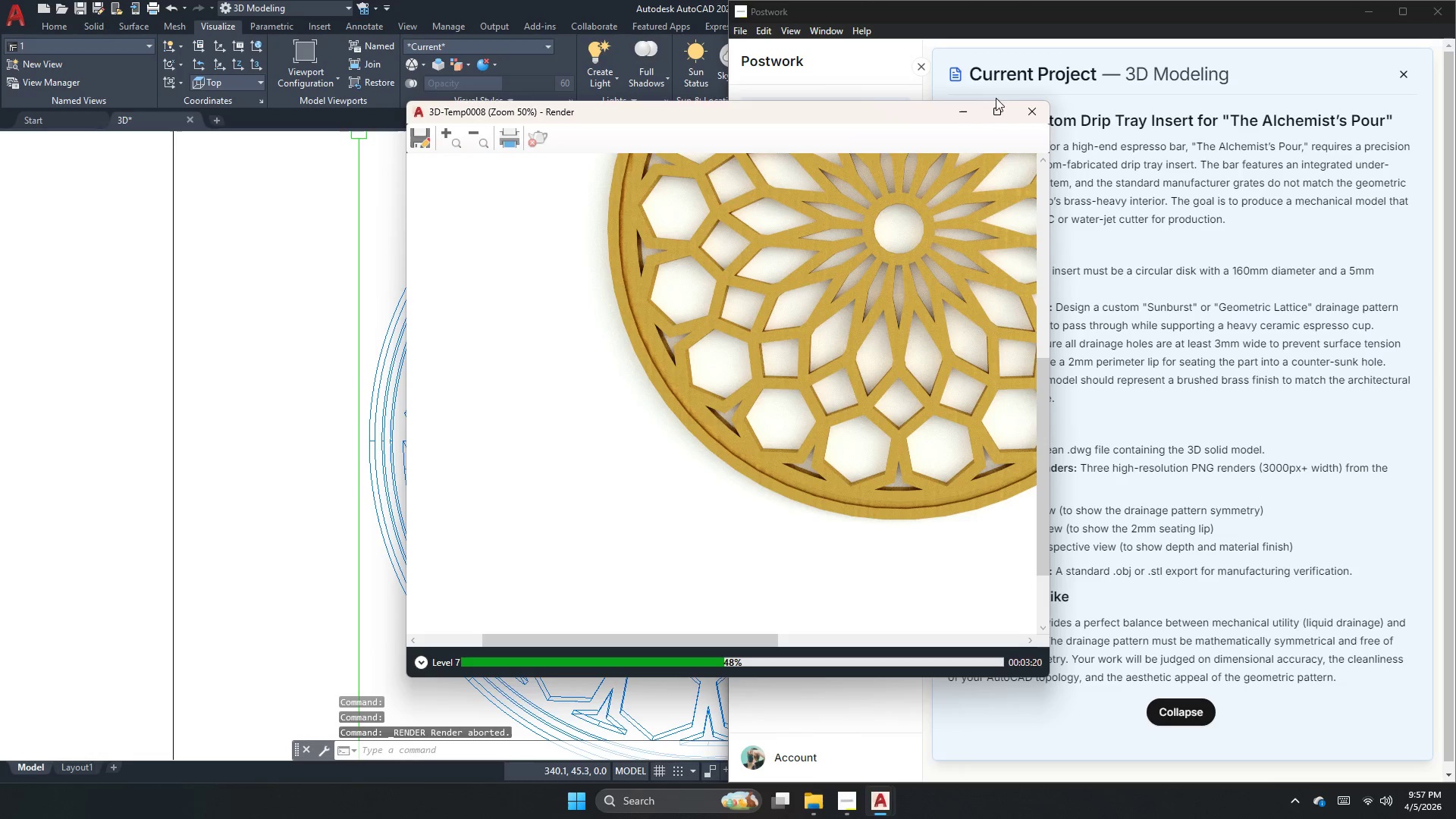 
left_click([1023, 114])
 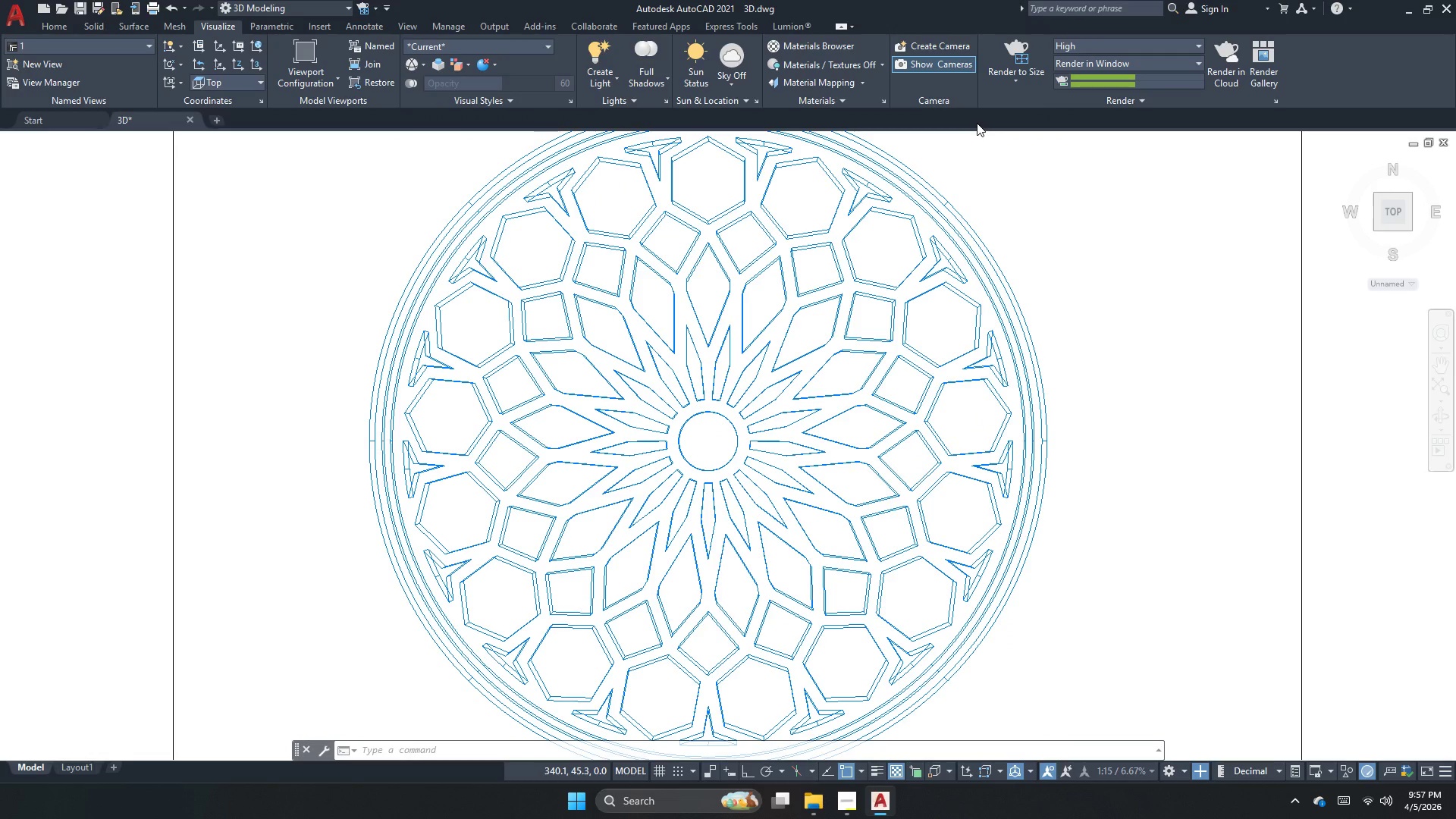 
type(rmat )
 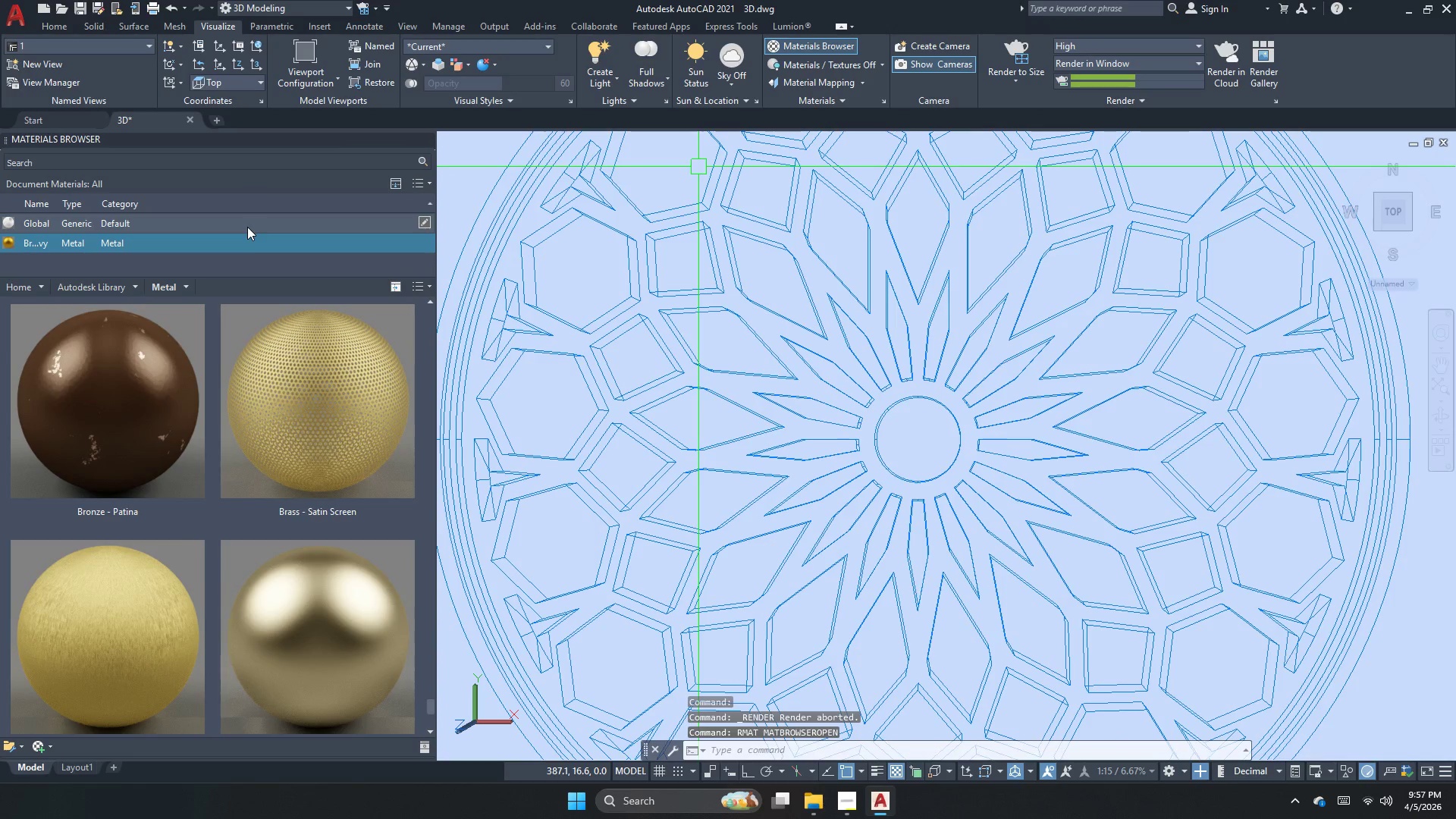 
double_click([246, 237])
 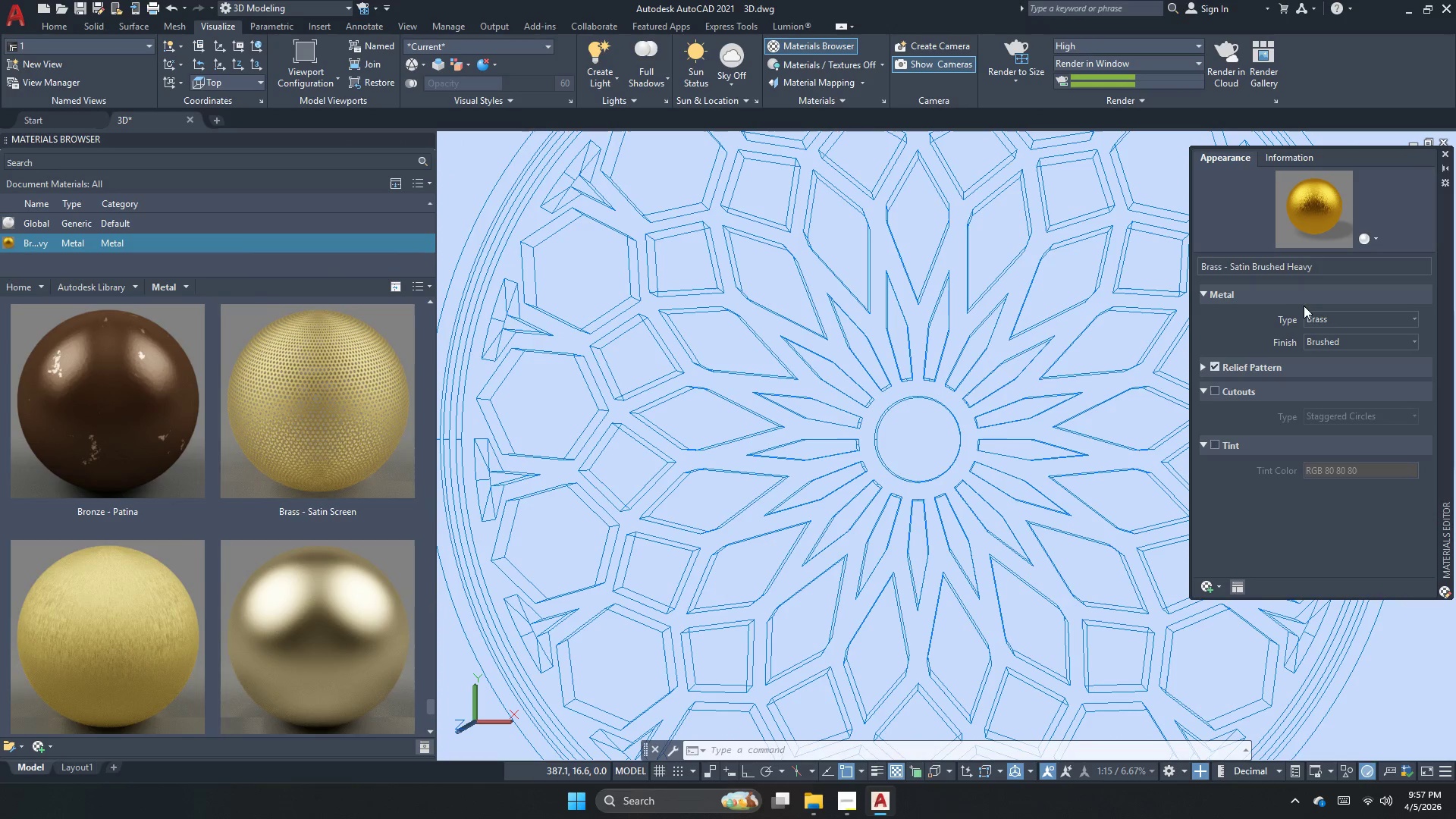 
left_click([1319, 295])
 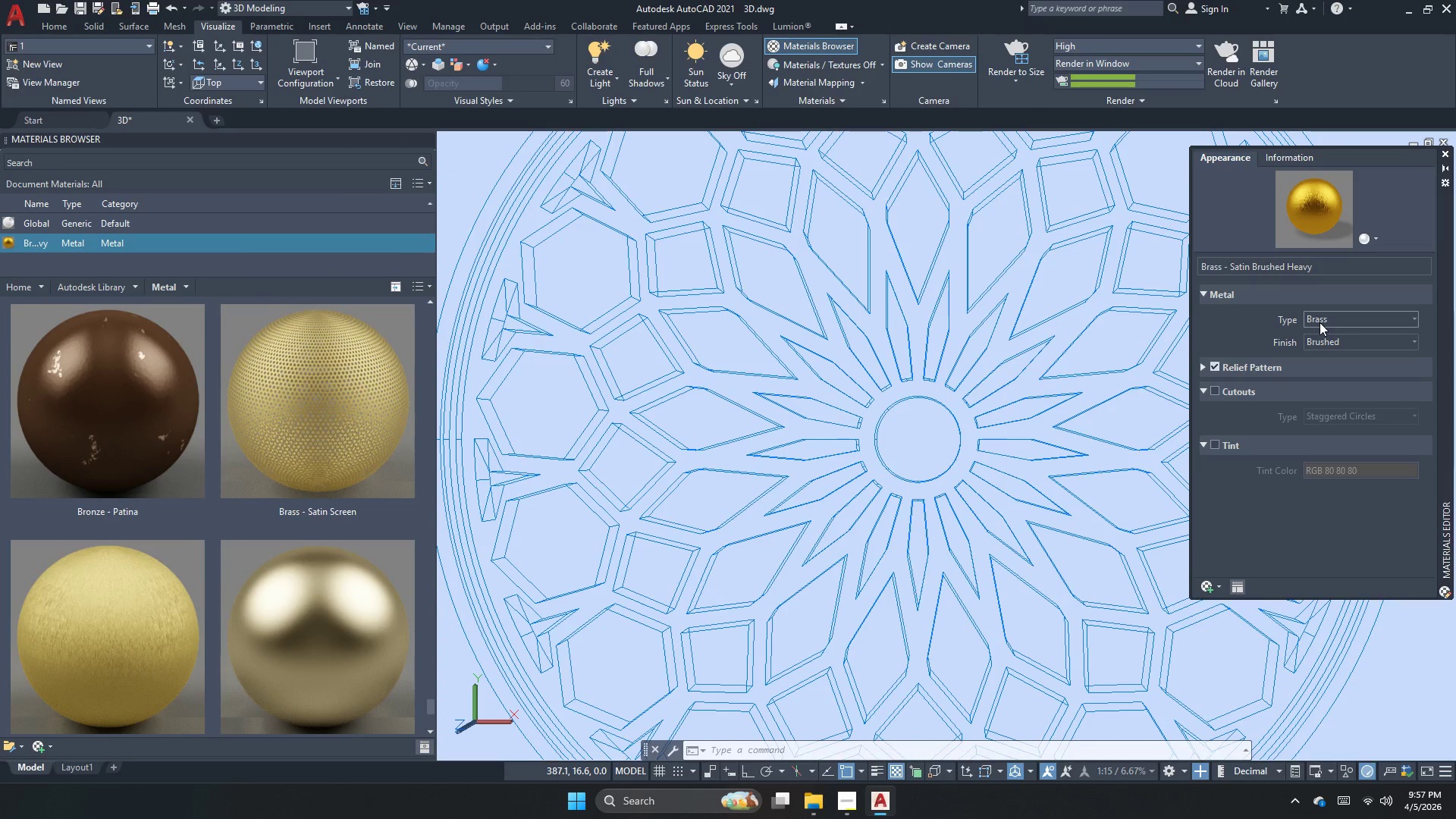 
left_click([1320, 322])
 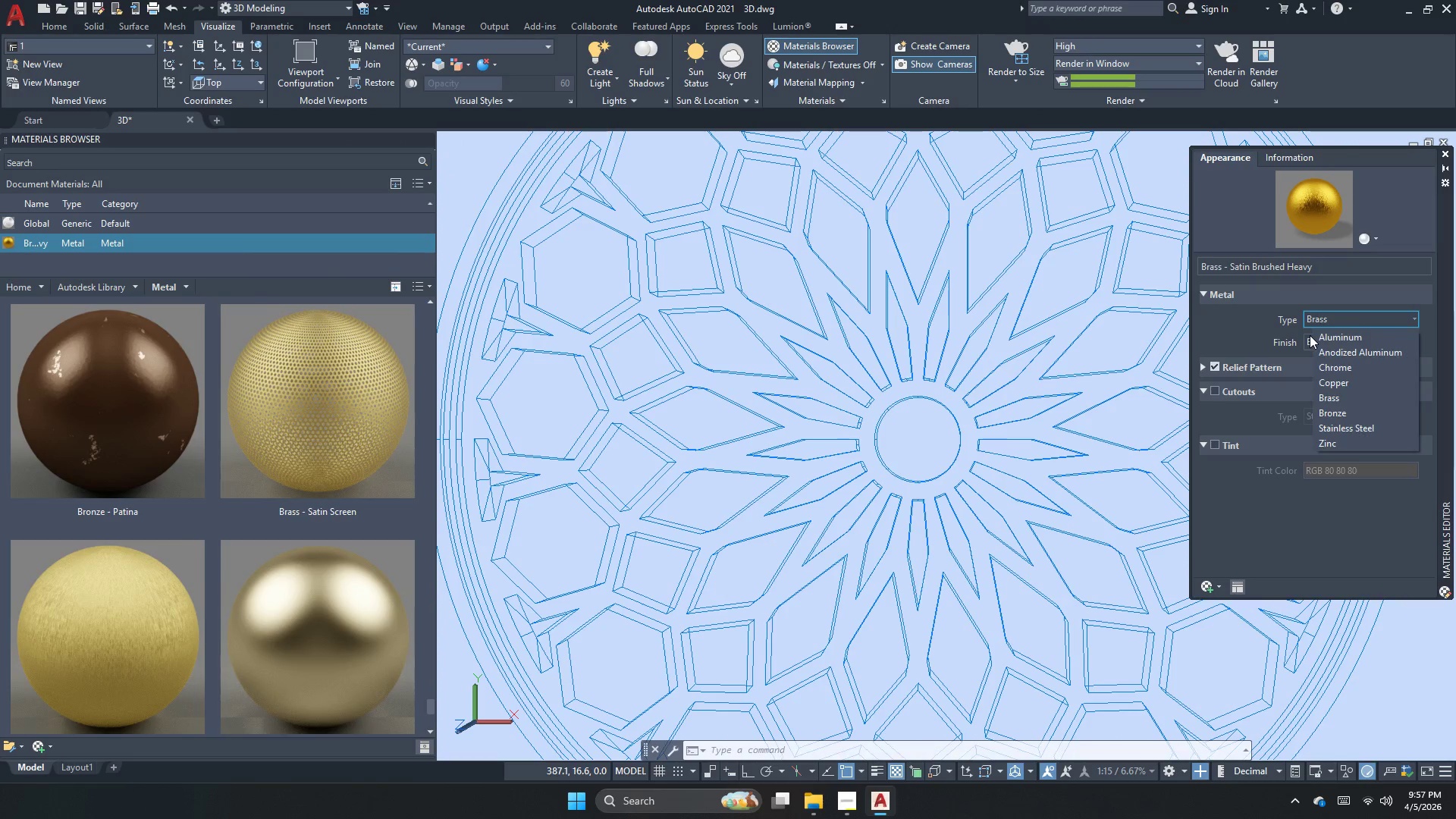 
double_click([1310, 335])
 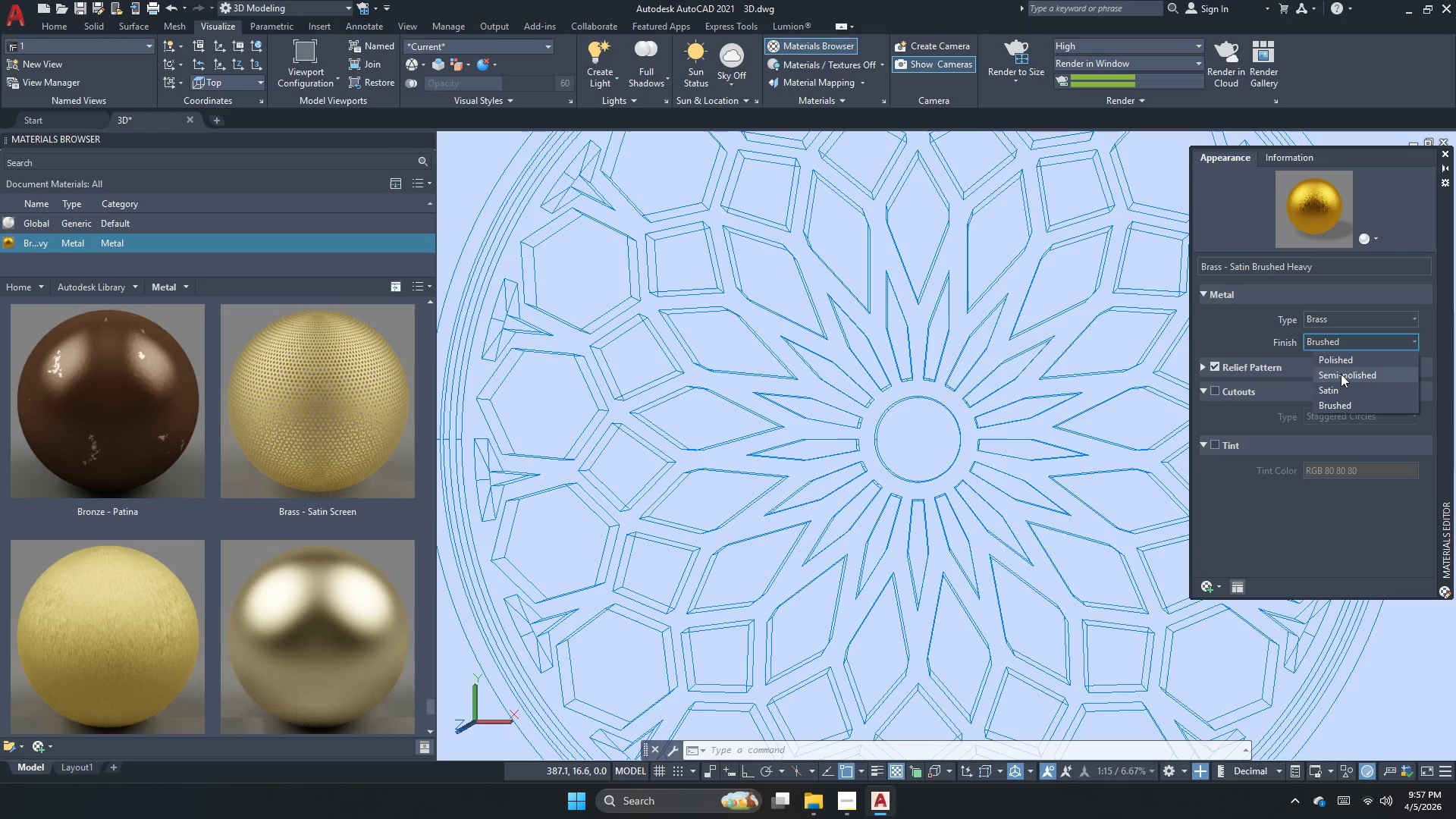 
left_click([1341, 374])
 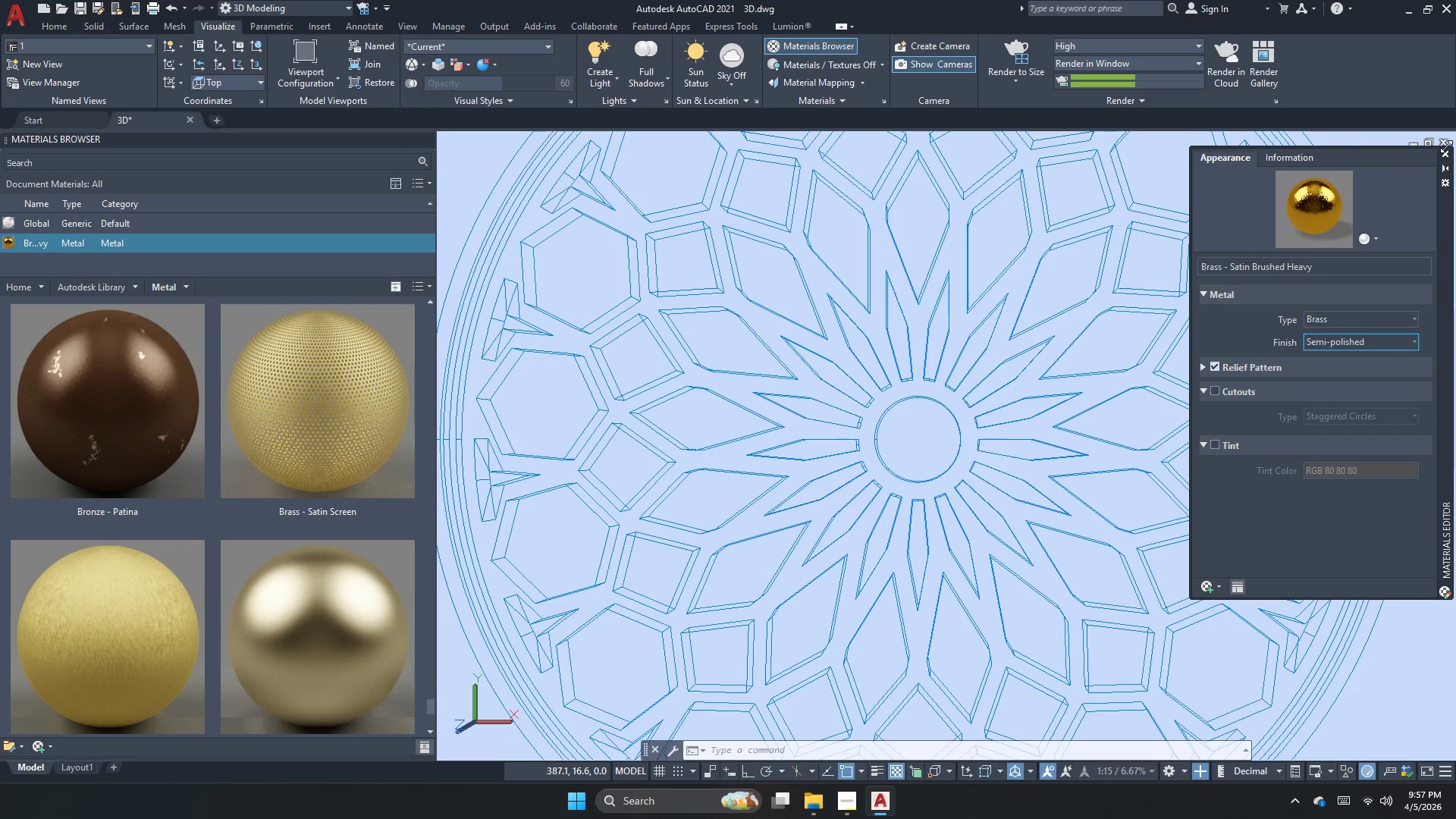 
double_click([1446, 157])
 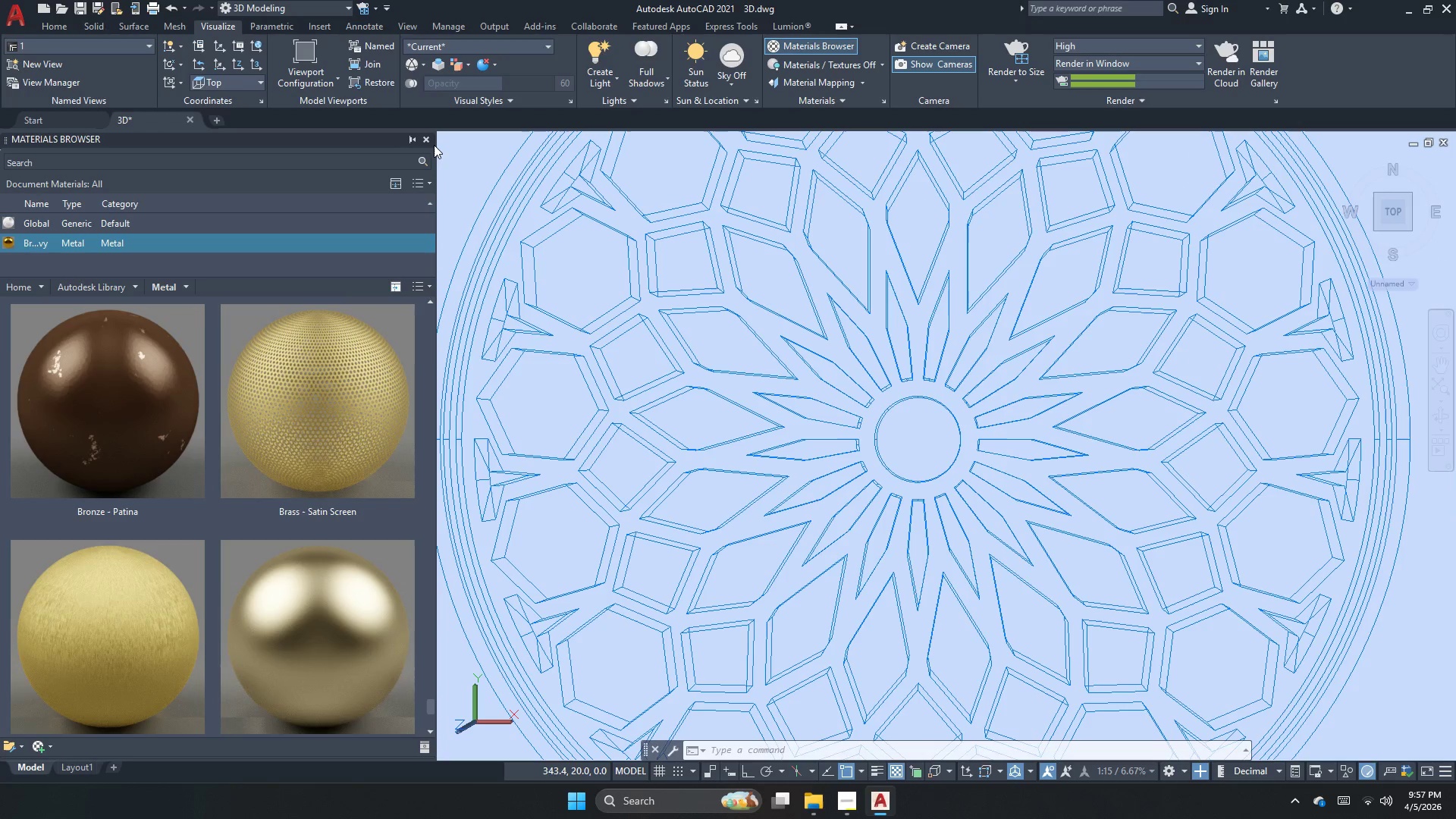 
left_click([428, 140])
 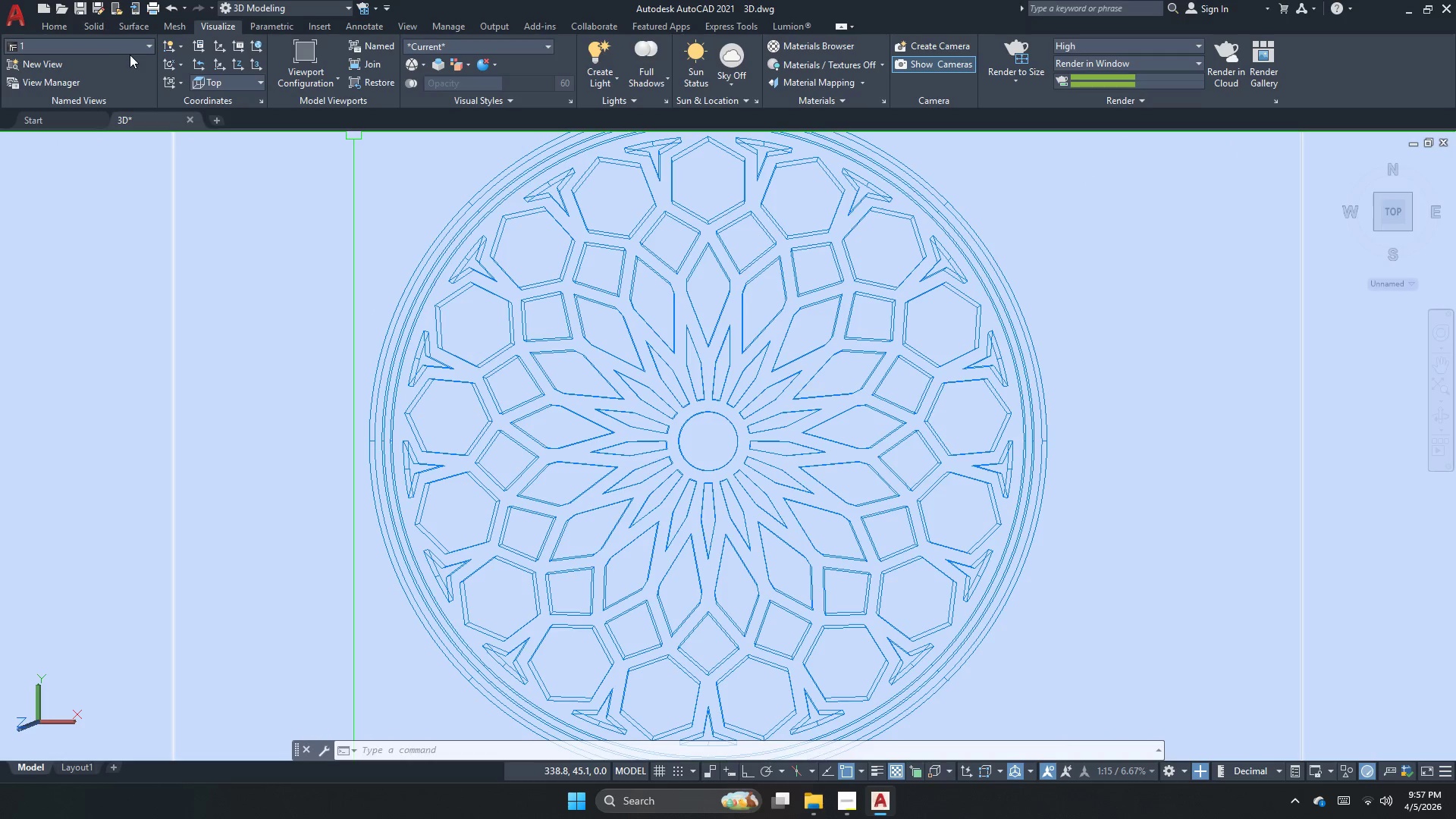 
left_click([137, 33])
 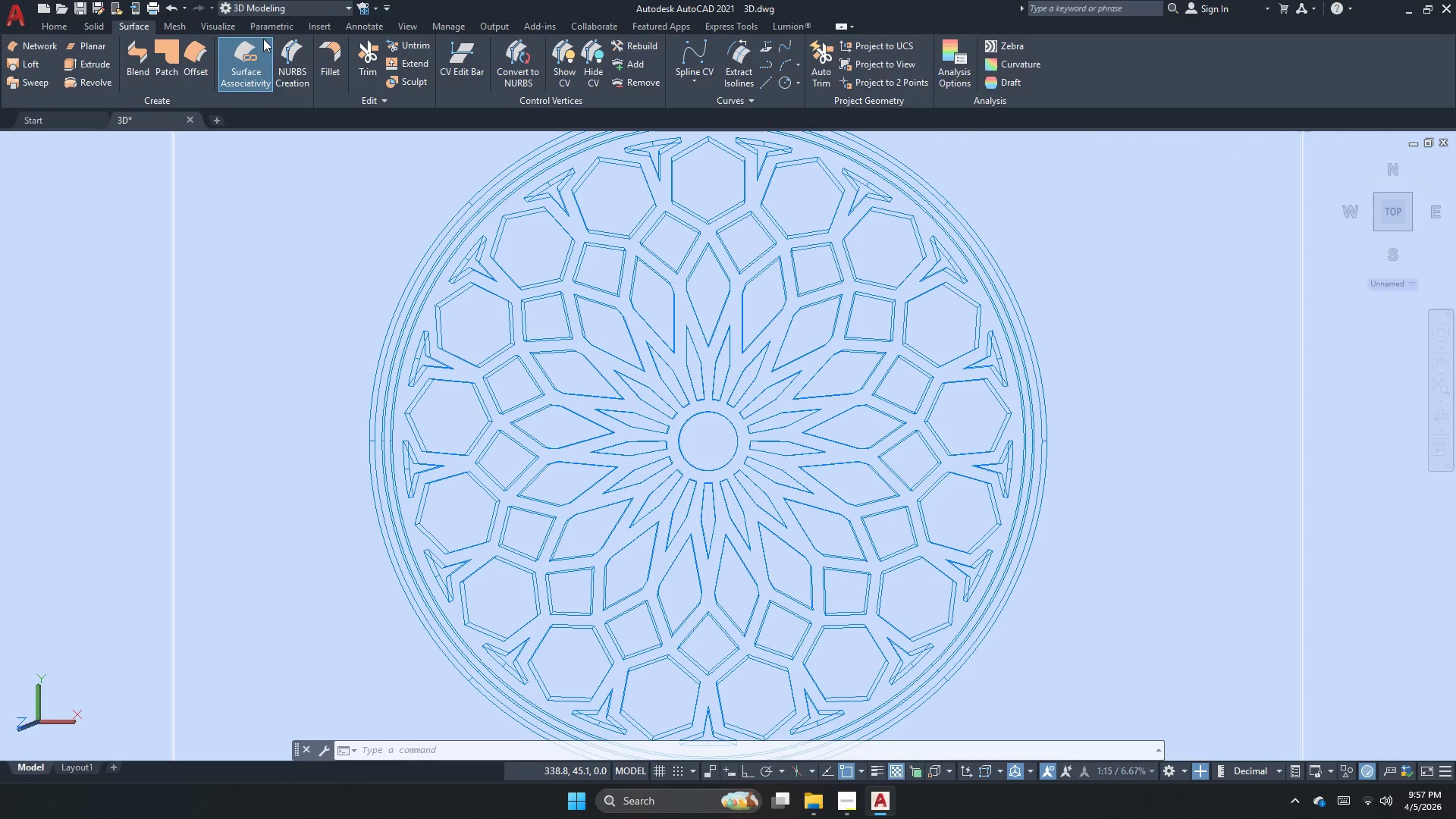 
left_click([218, 28])
 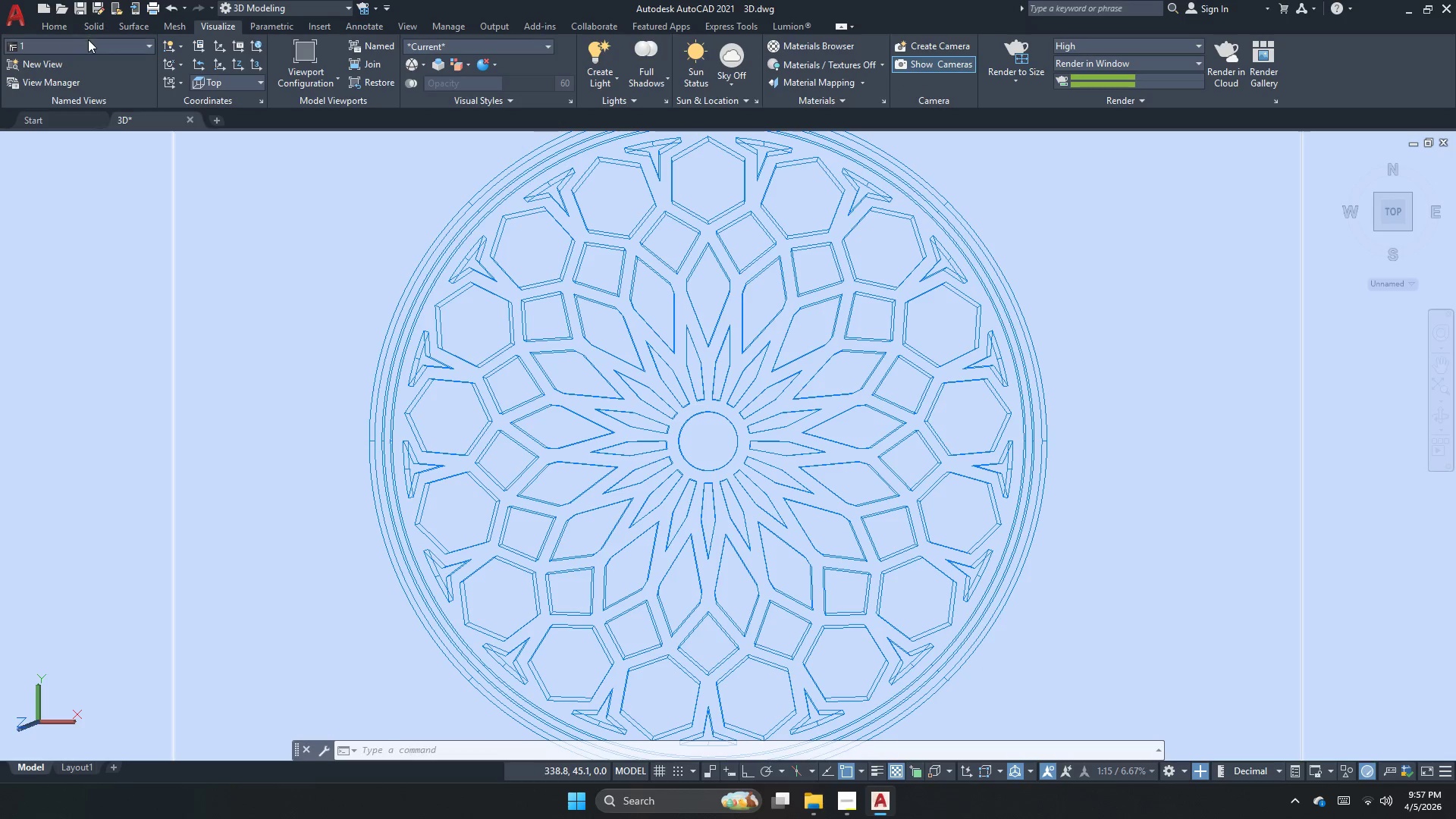 
double_click([88, 39])
 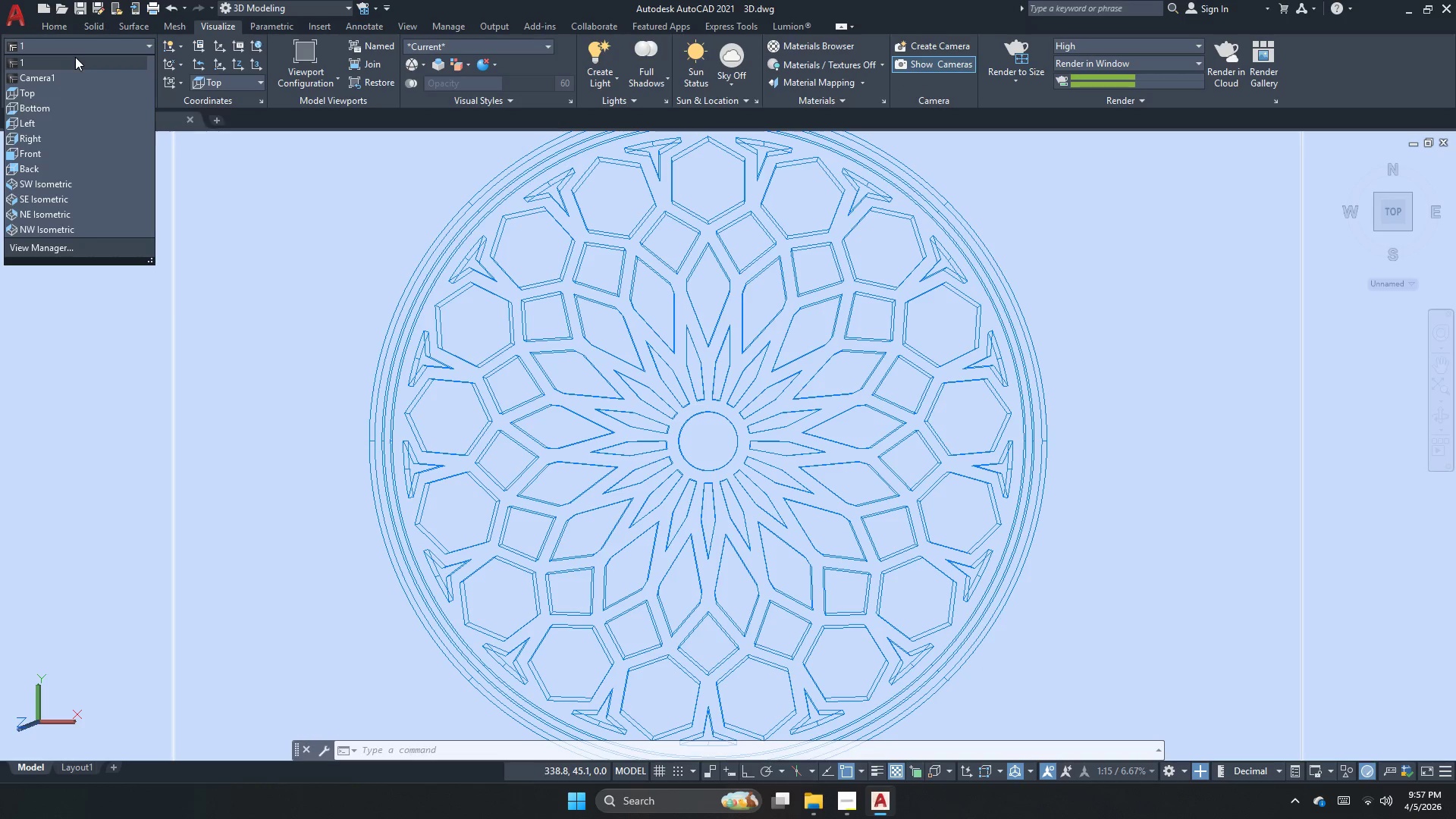 
left_click([74, 63])
 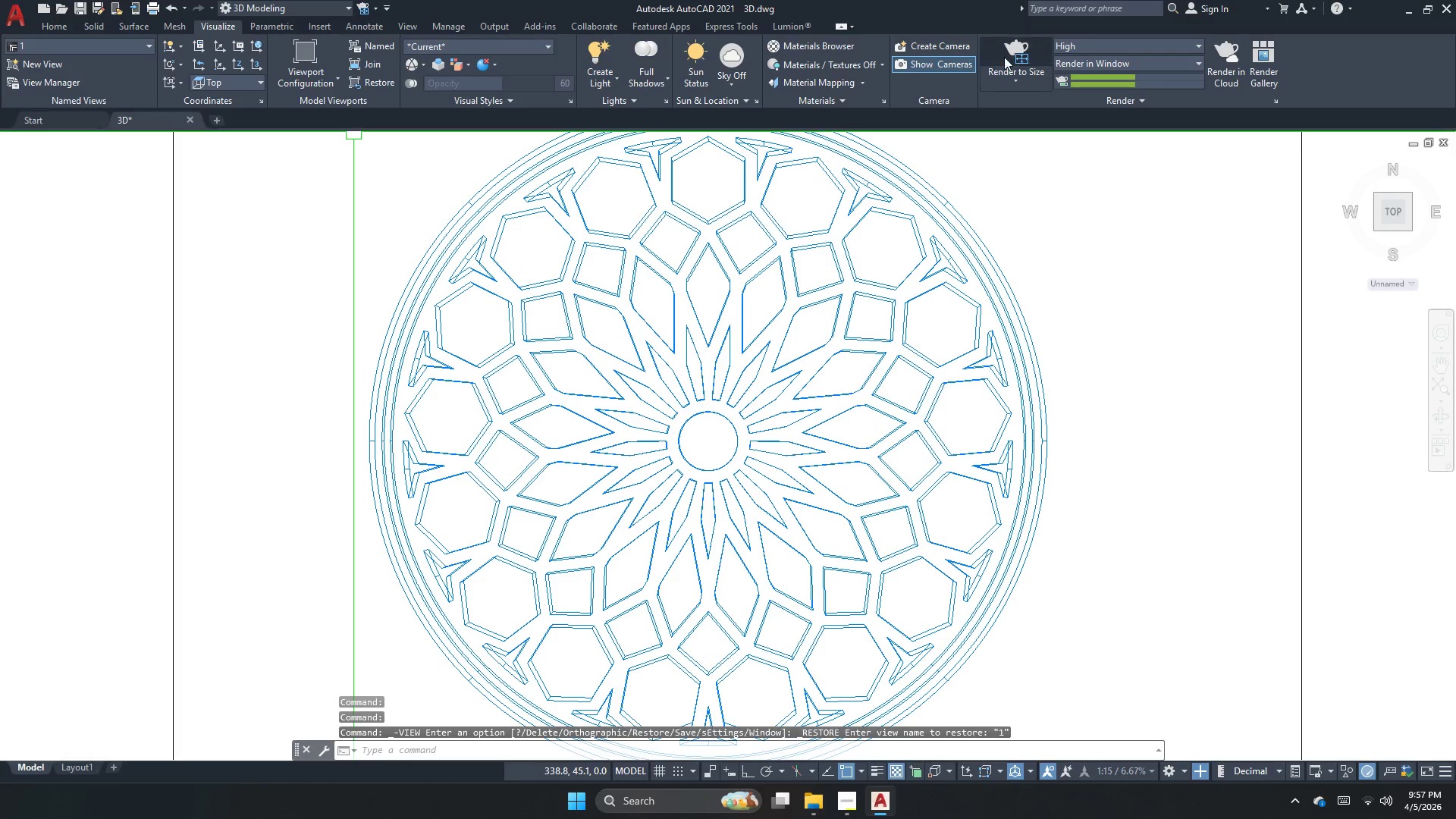 
left_click([1007, 54])
 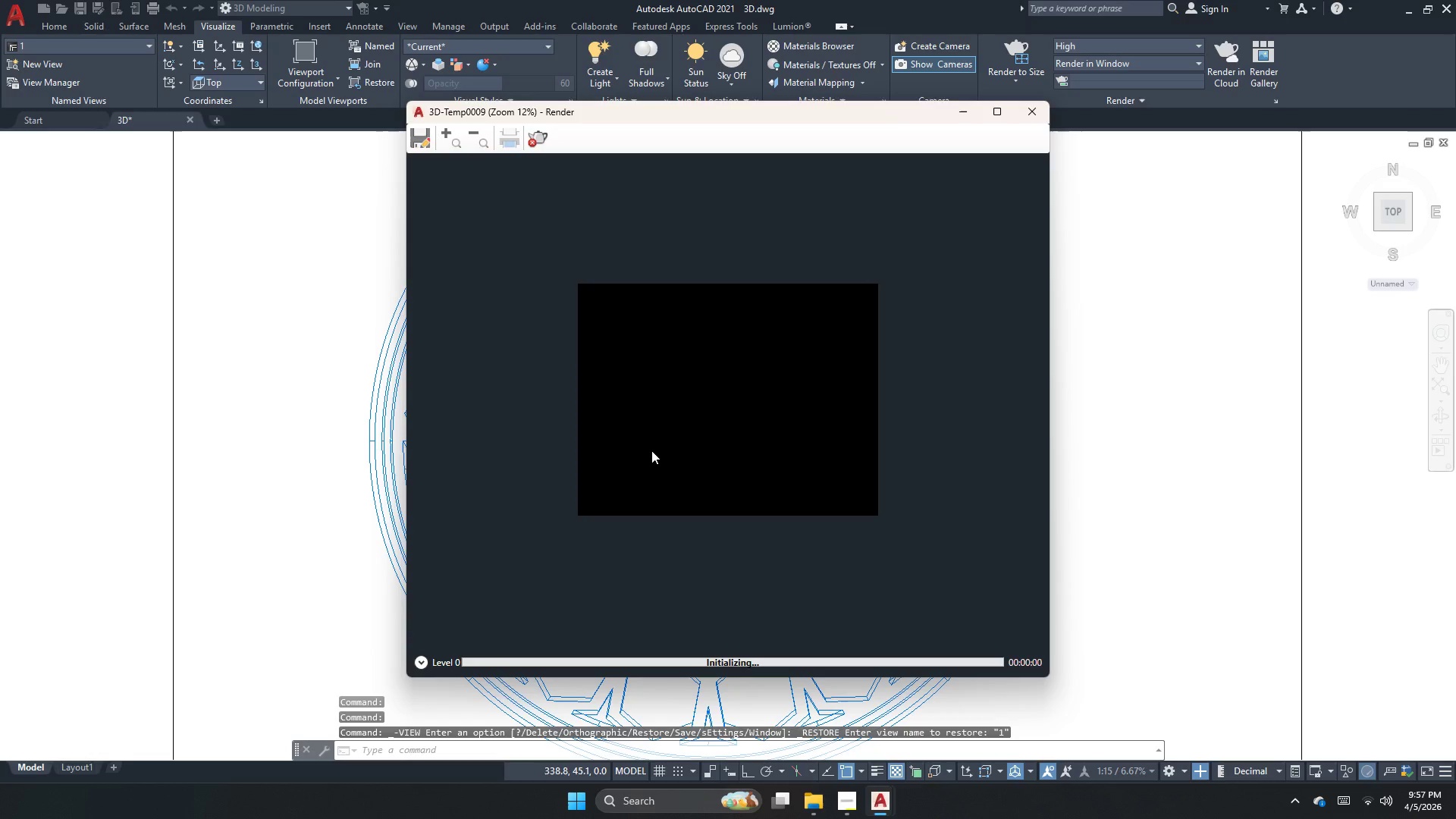 
scroll: coordinate [677, 403], scroll_direction: none, amount: 0.0
 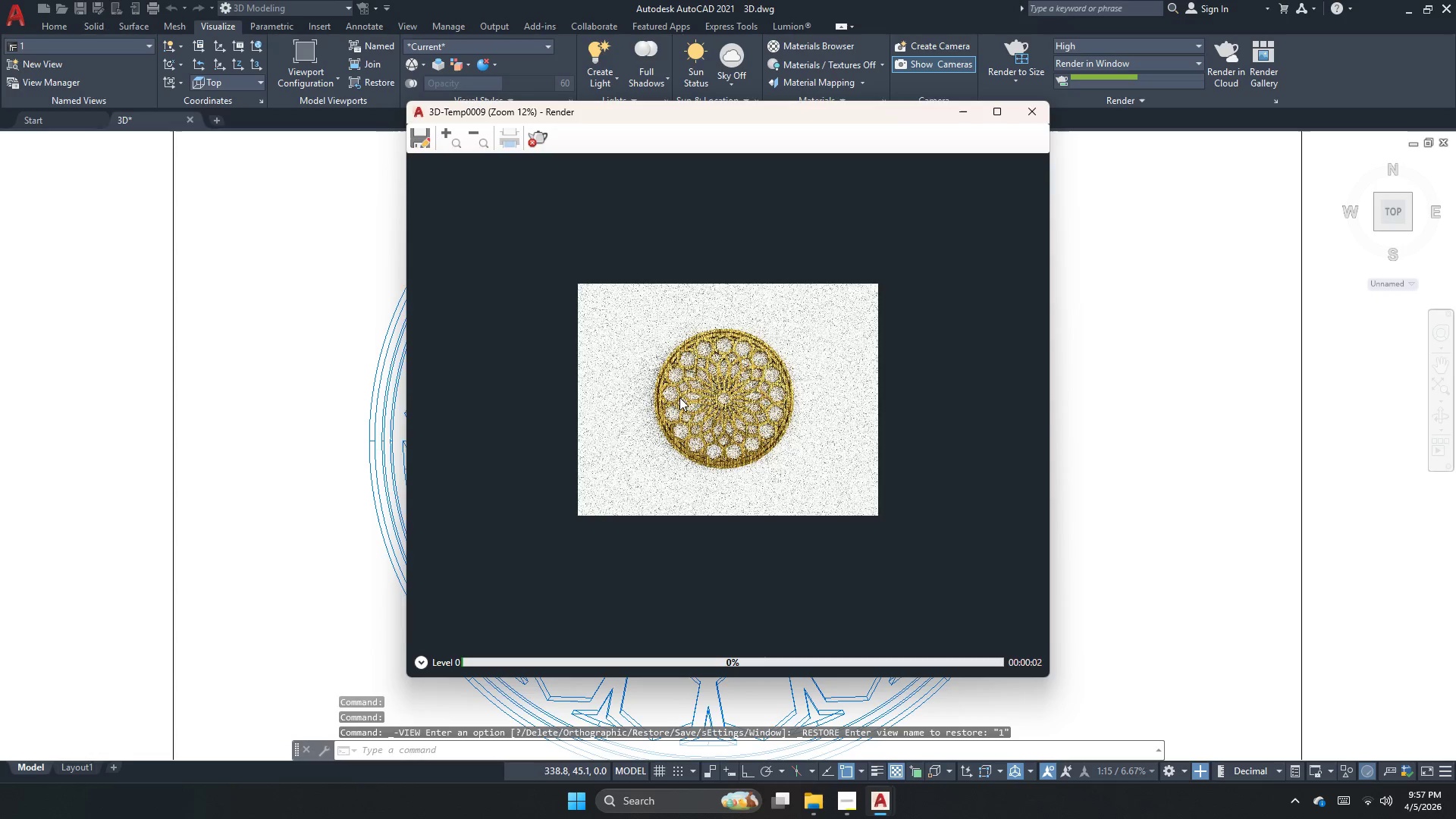 
scroll: coordinate [676, 424], scroll_direction: up, amount: 2.0
 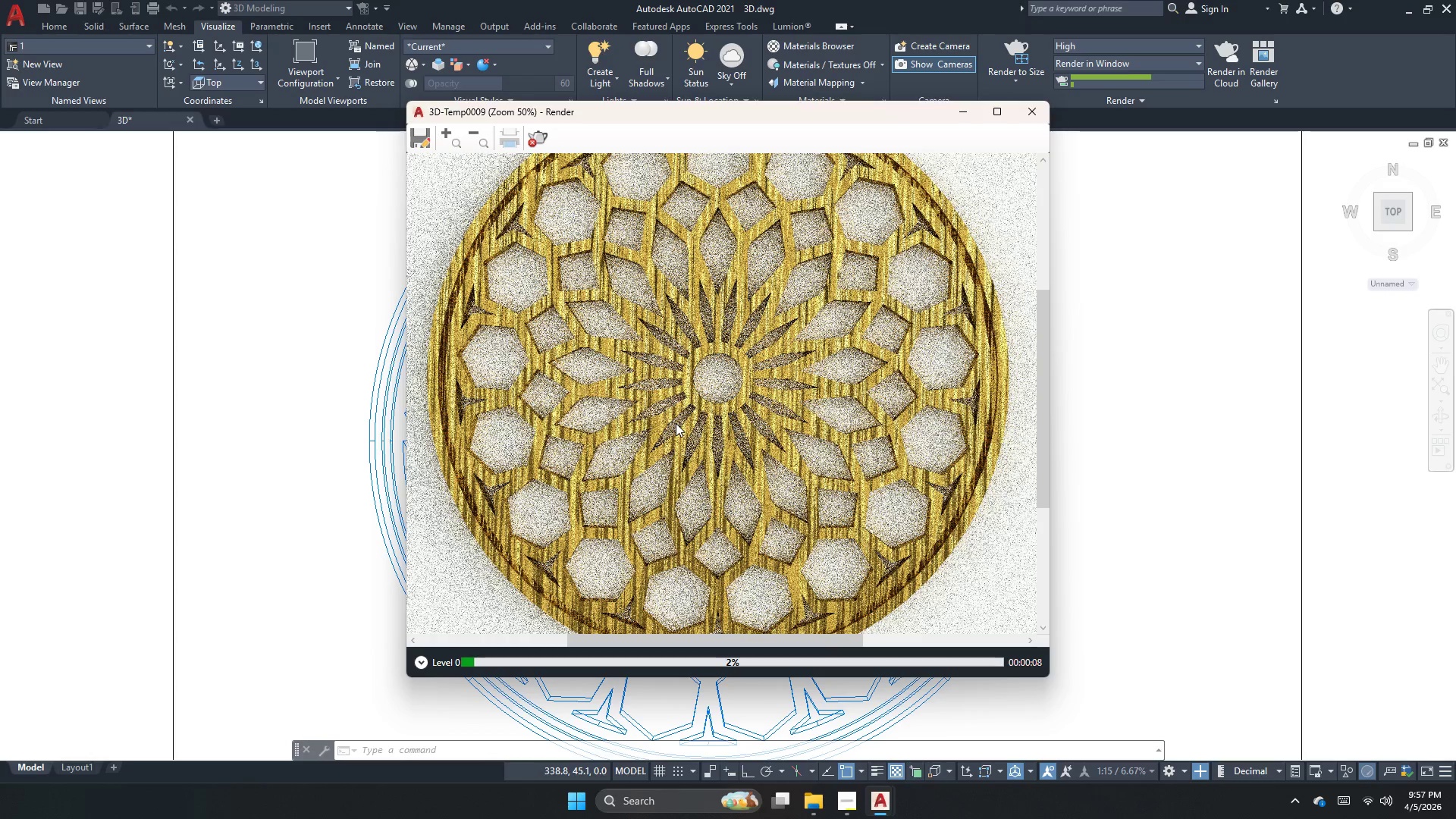 
wait(9.27)
 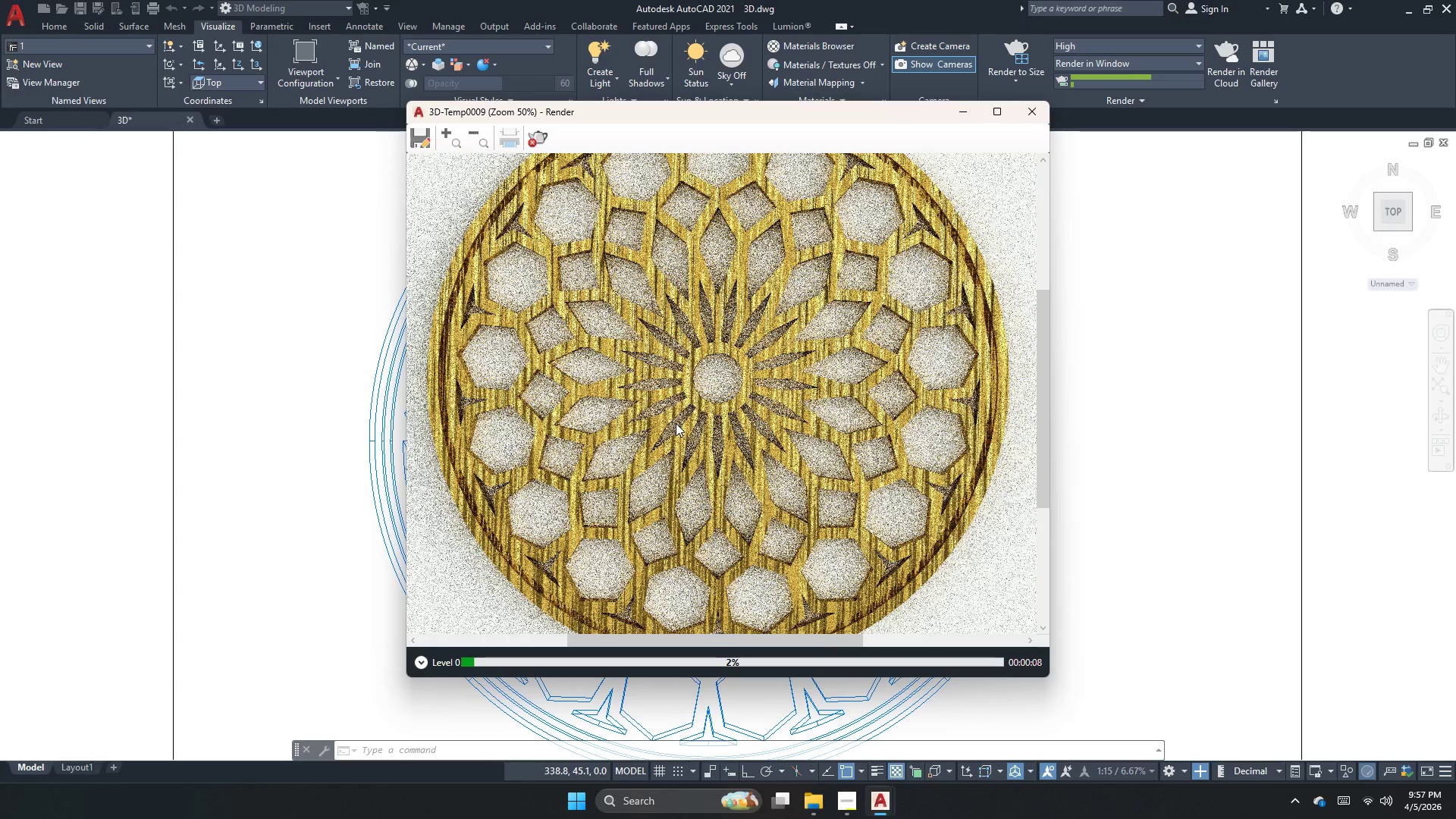 
scroll: coordinate [676, 423], scroll_direction: down, amount: 1.0
 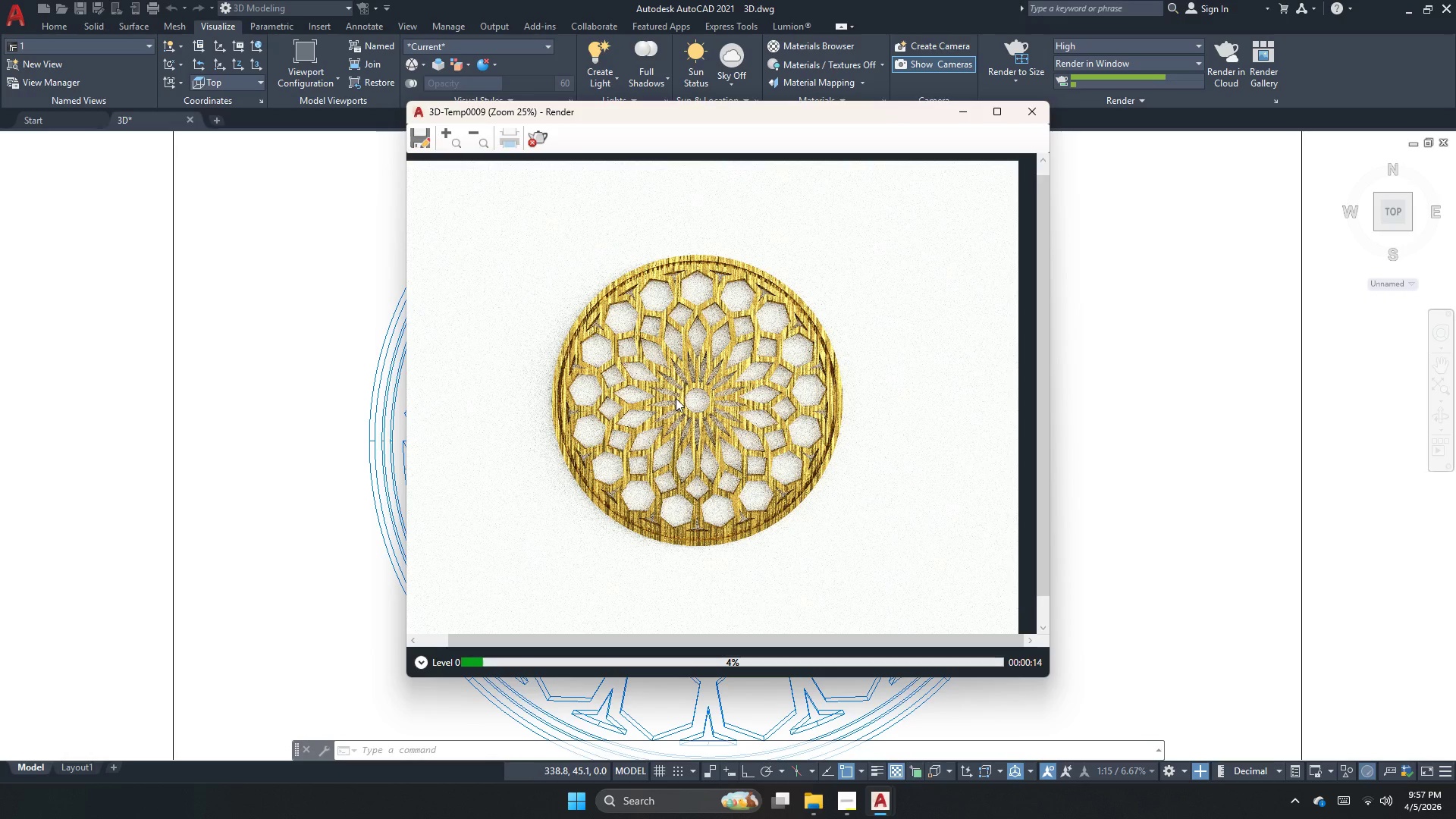 
scroll: coordinate [676, 398], scroll_direction: up, amount: 2.0
 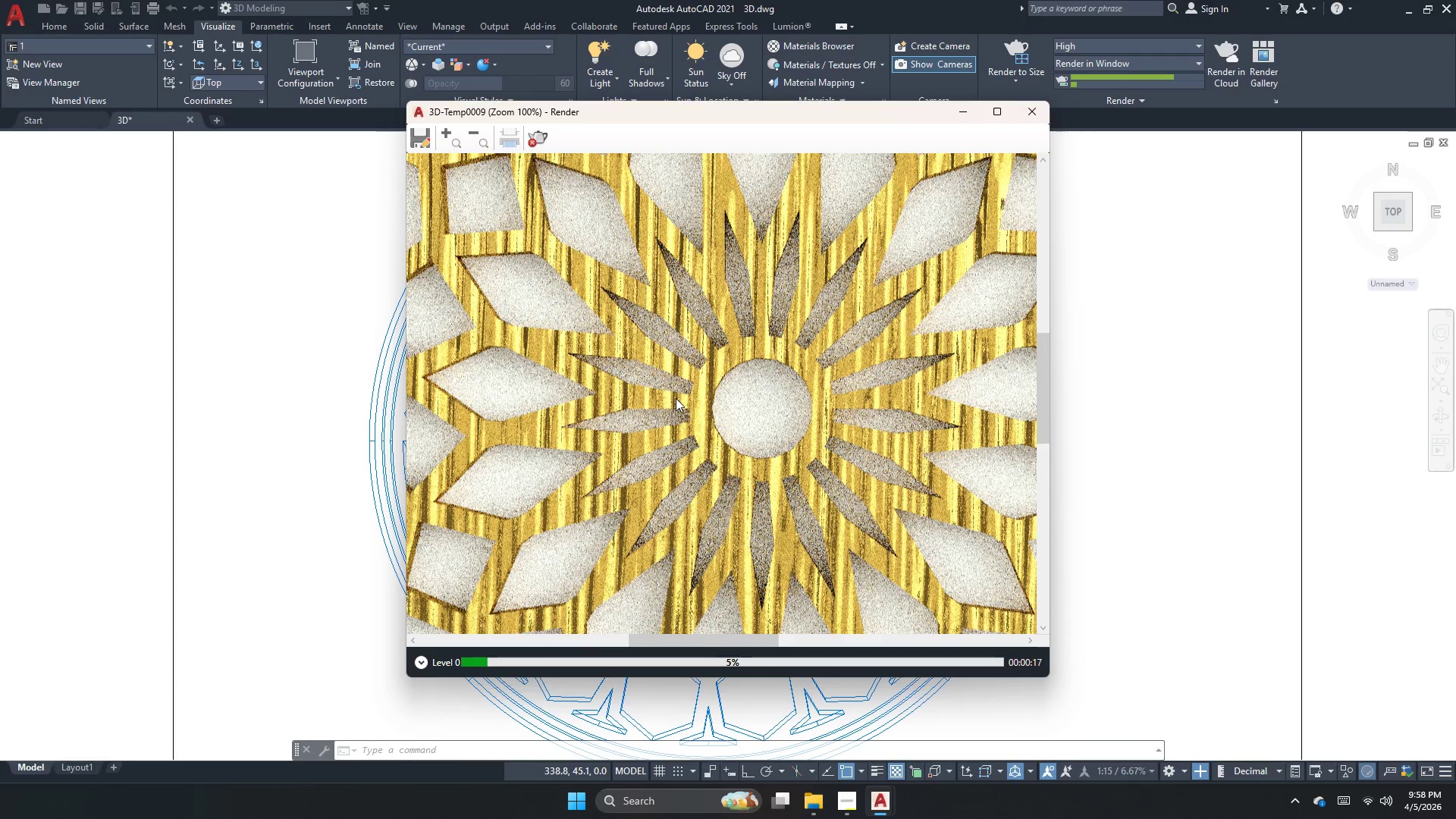 
scroll: coordinate [676, 398], scroll_direction: down, amount: 2.0
 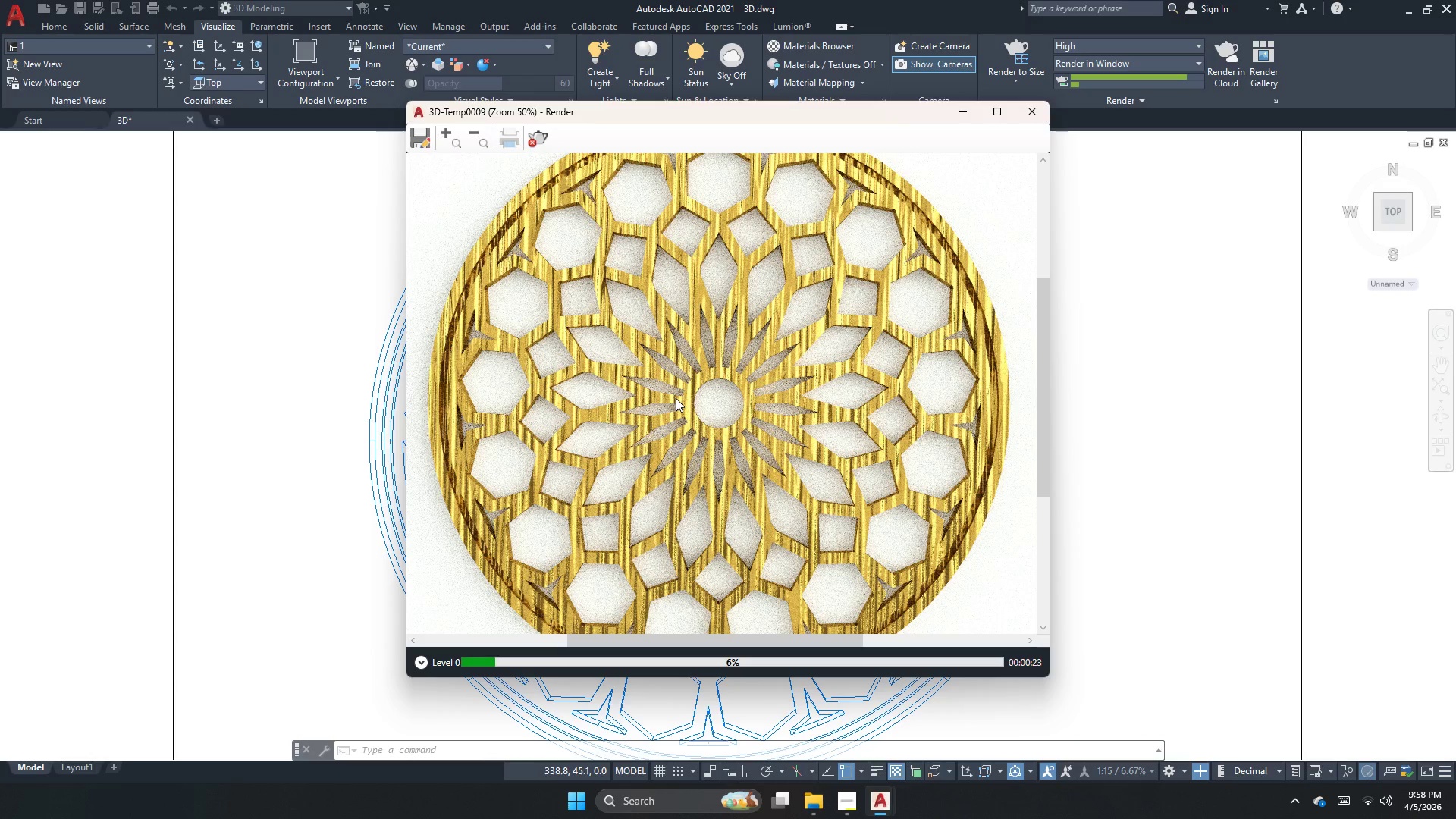 
wait(5.68)
 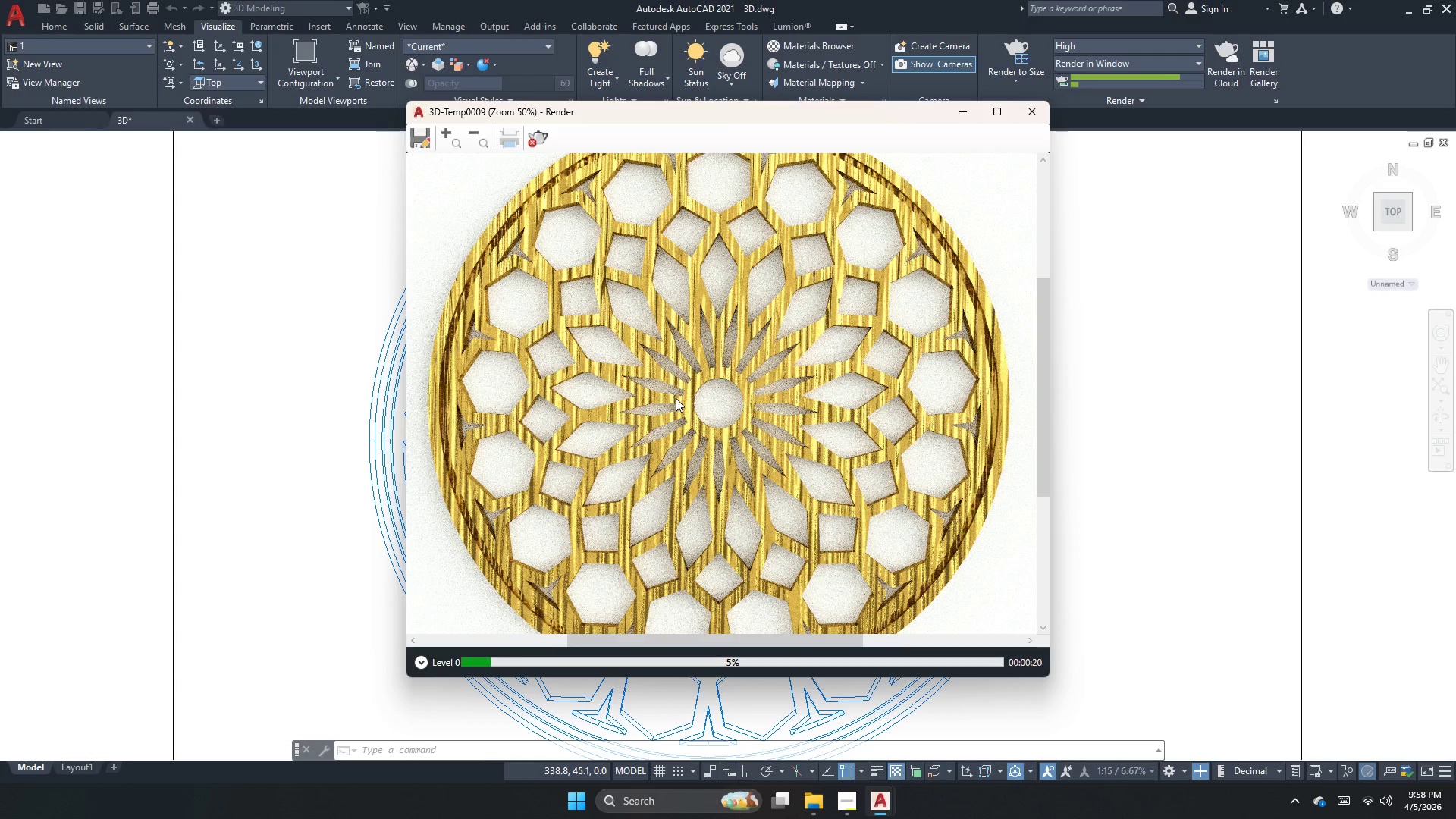 
scroll: coordinate [676, 398], scroll_direction: down, amount: 1.0
 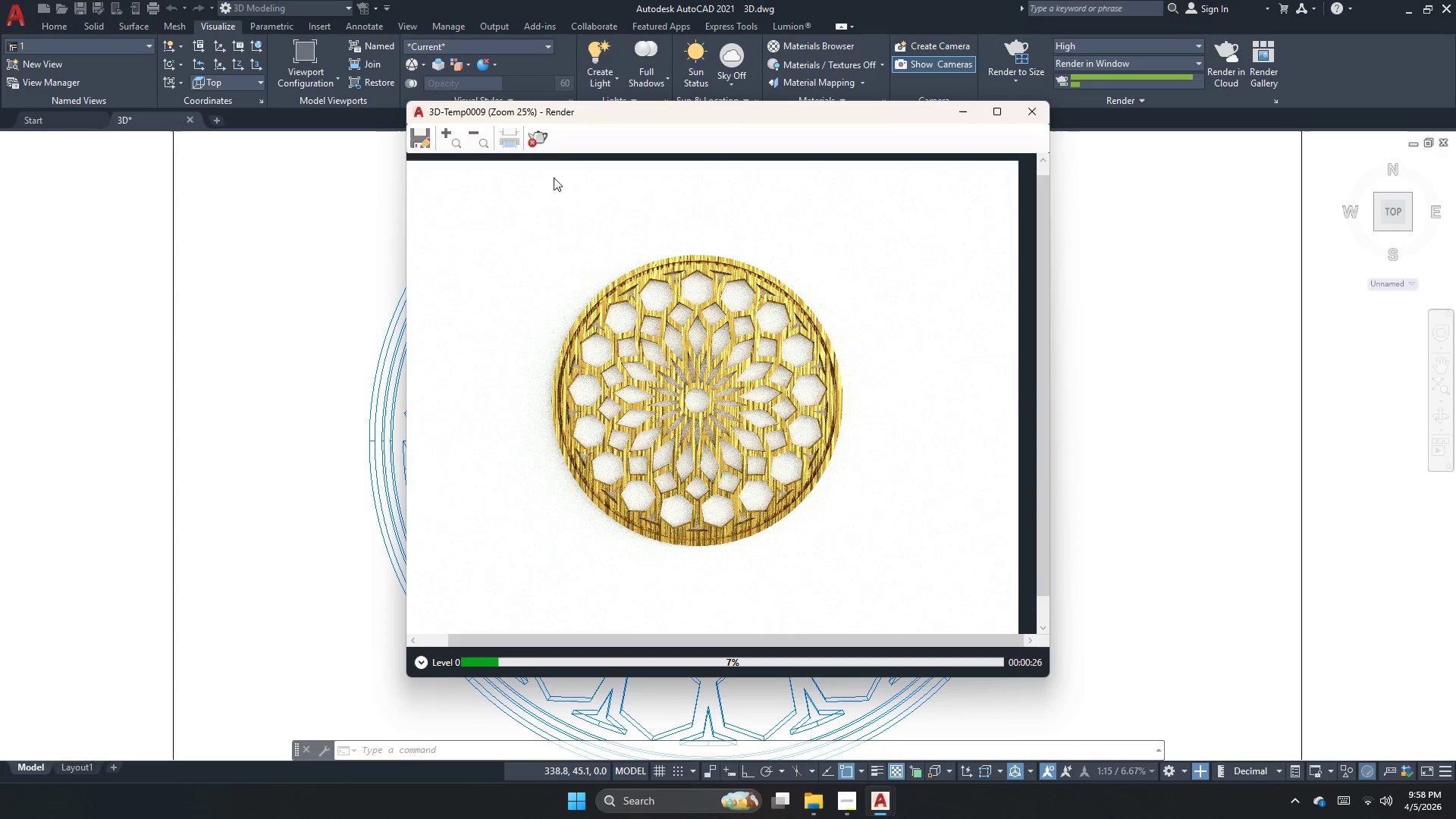 
left_click([534, 131])
 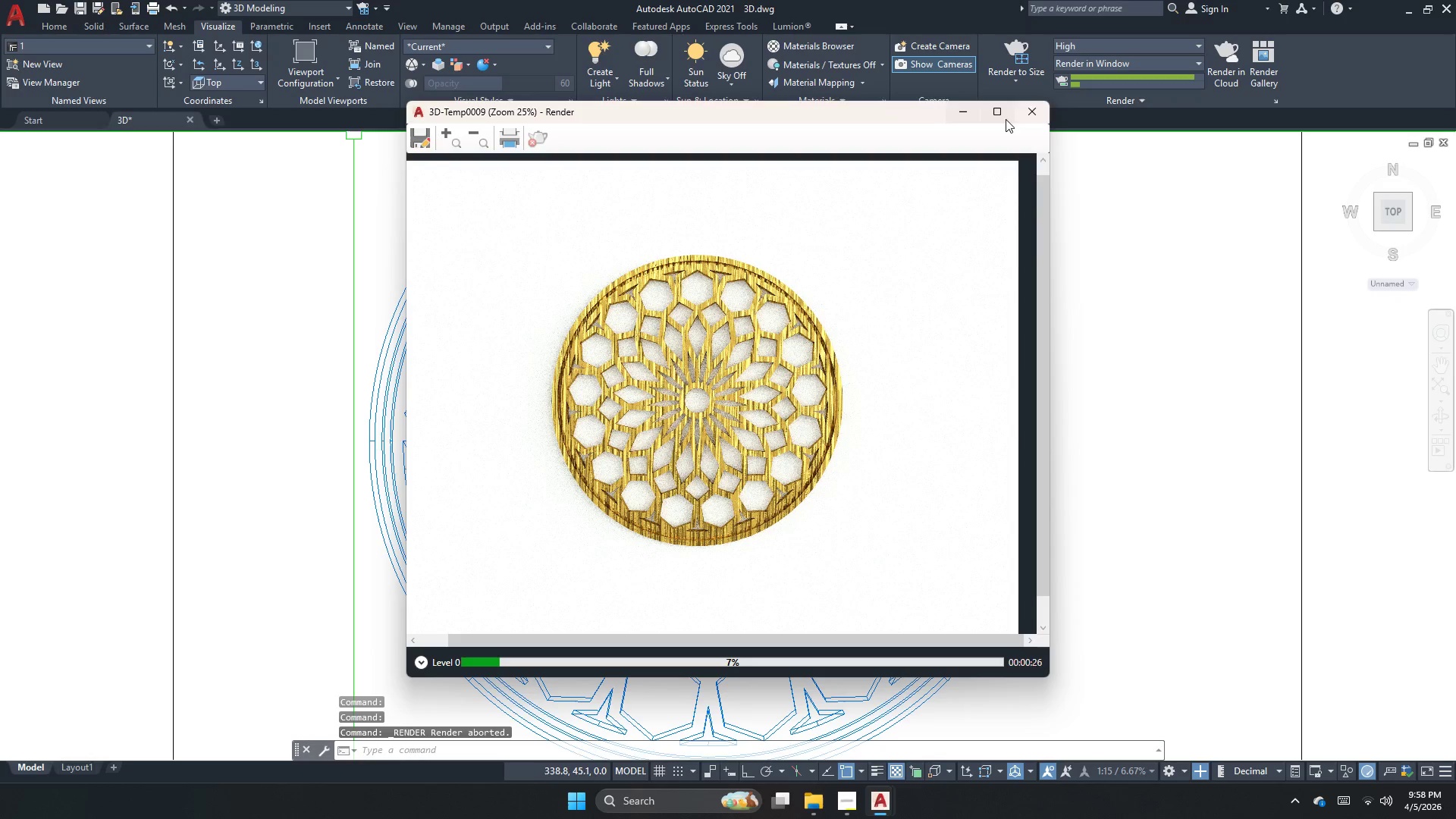 
left_click([1040, 115])
 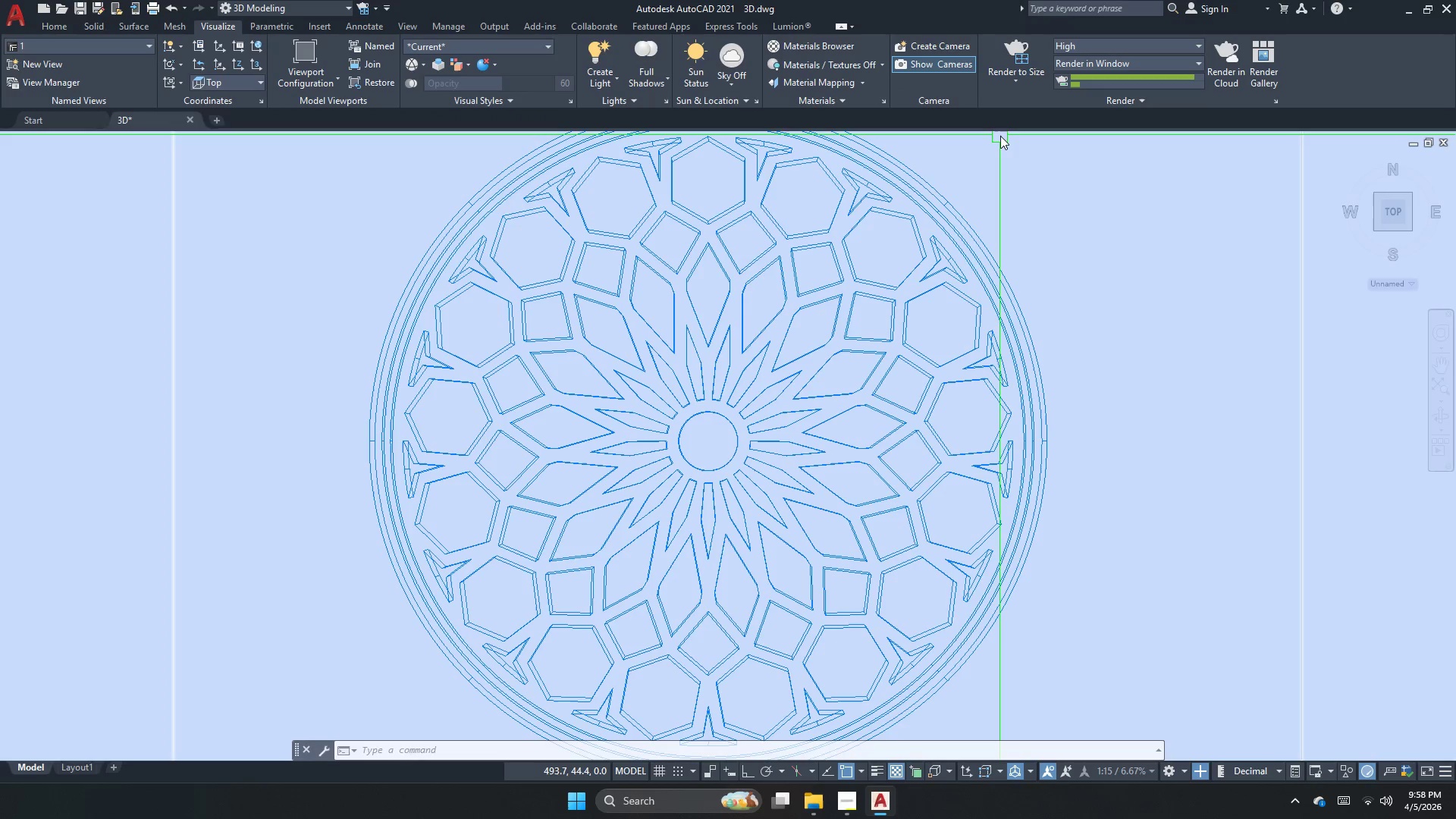 
type(rma)
 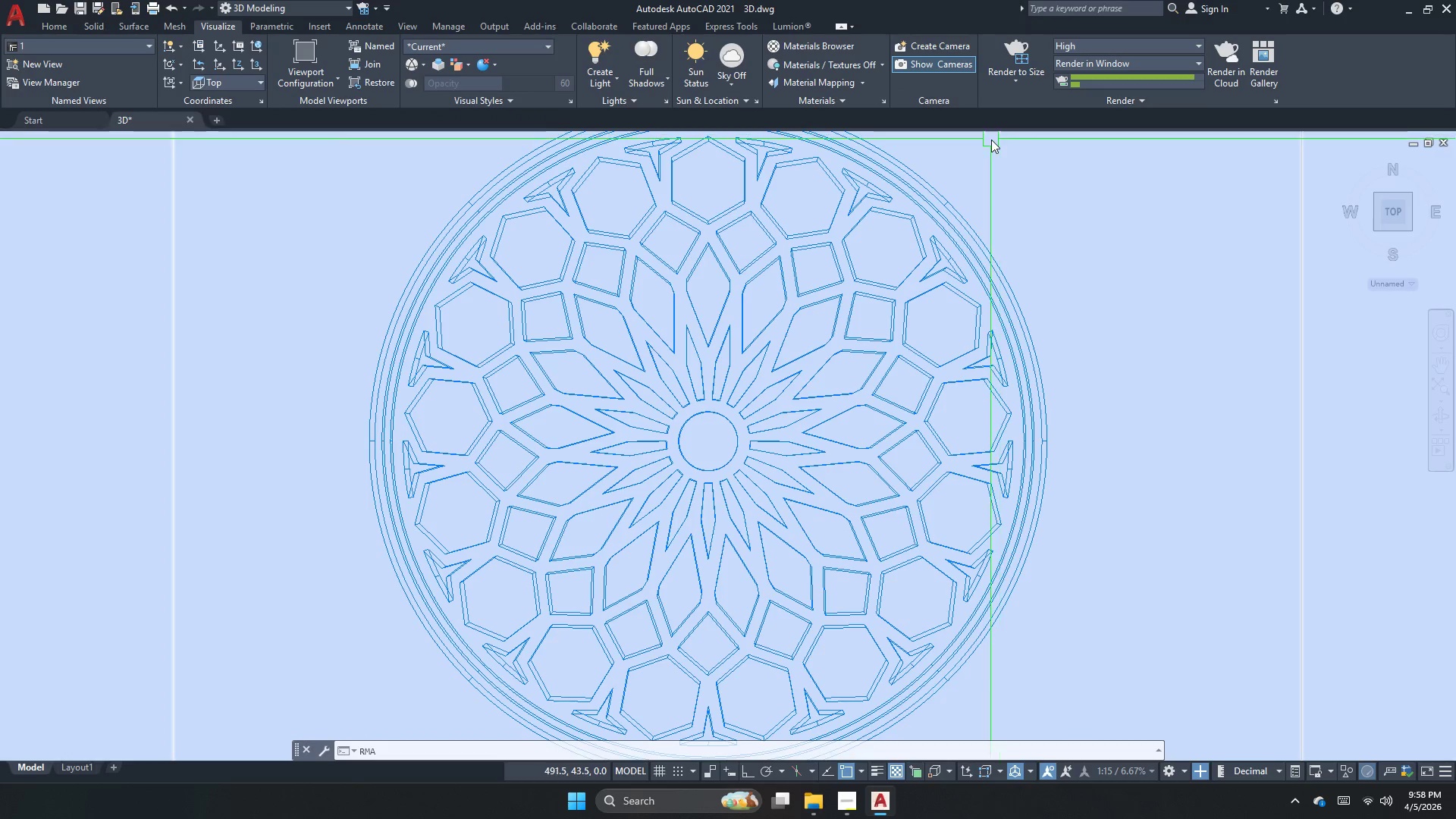 
key(T)
 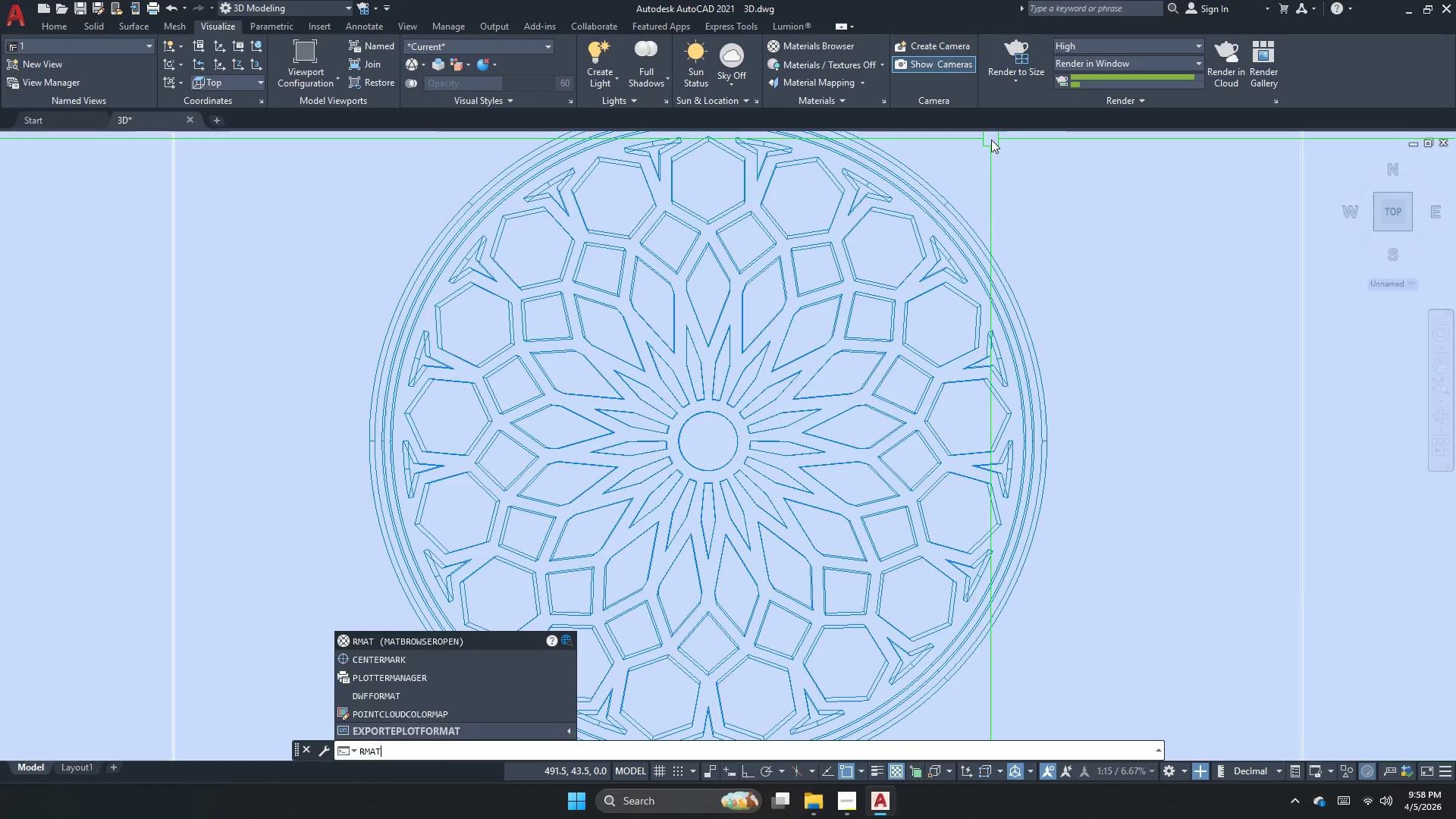 
key(Space)
 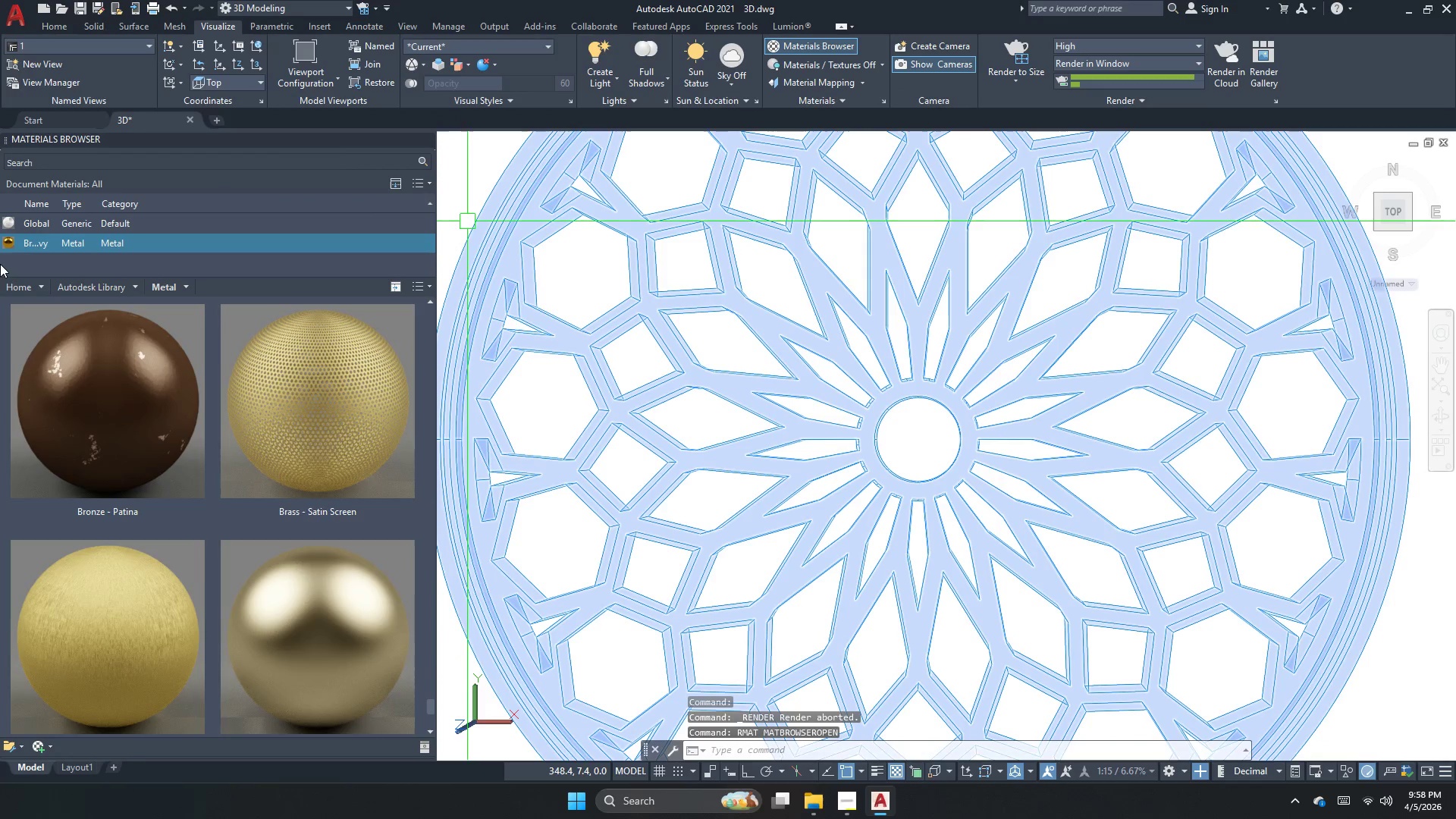 
mouse_move([36, 233])
 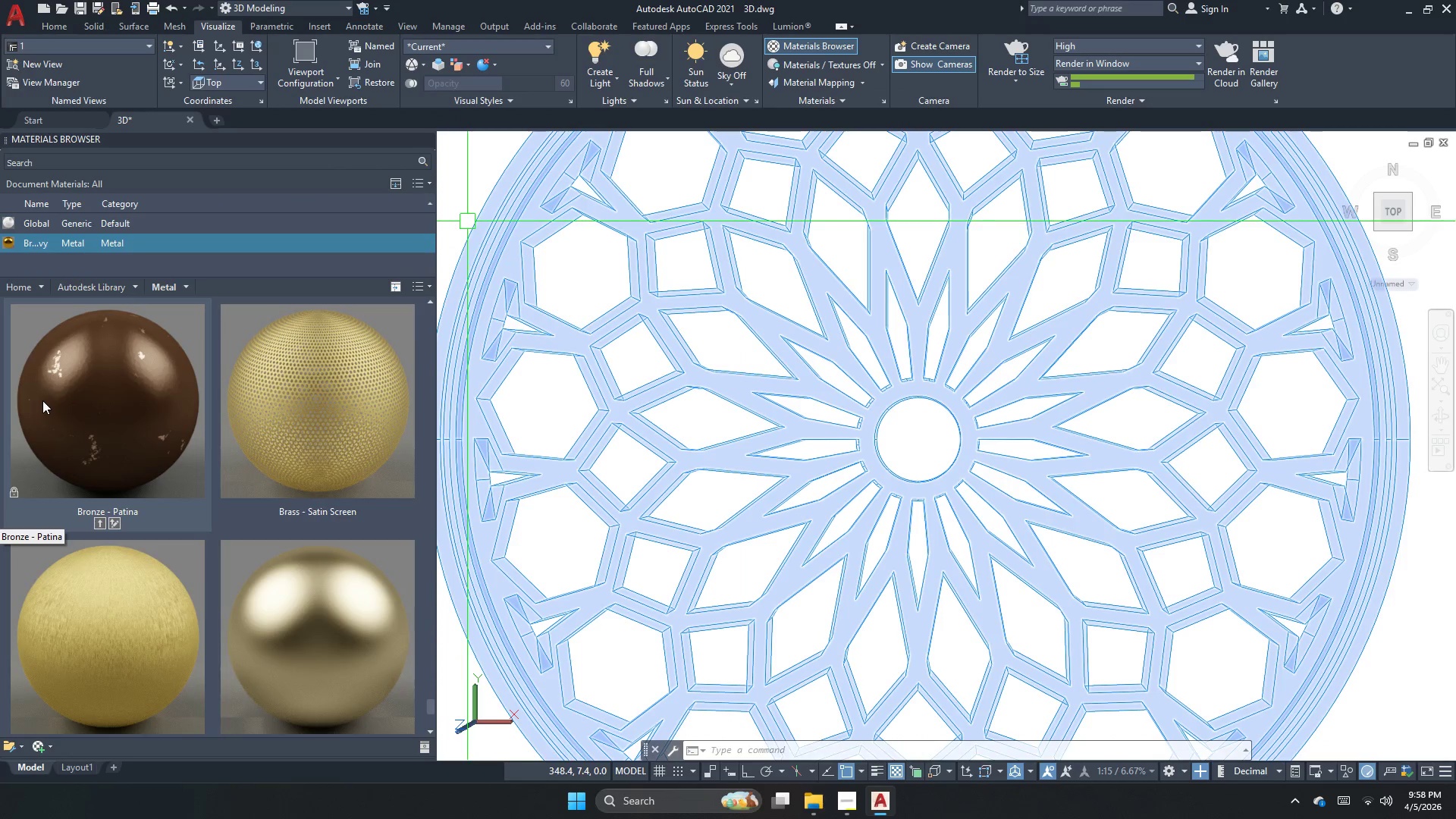 
scroll: coordinate [90, 389], scroll_direction: down, amount: 1.0
 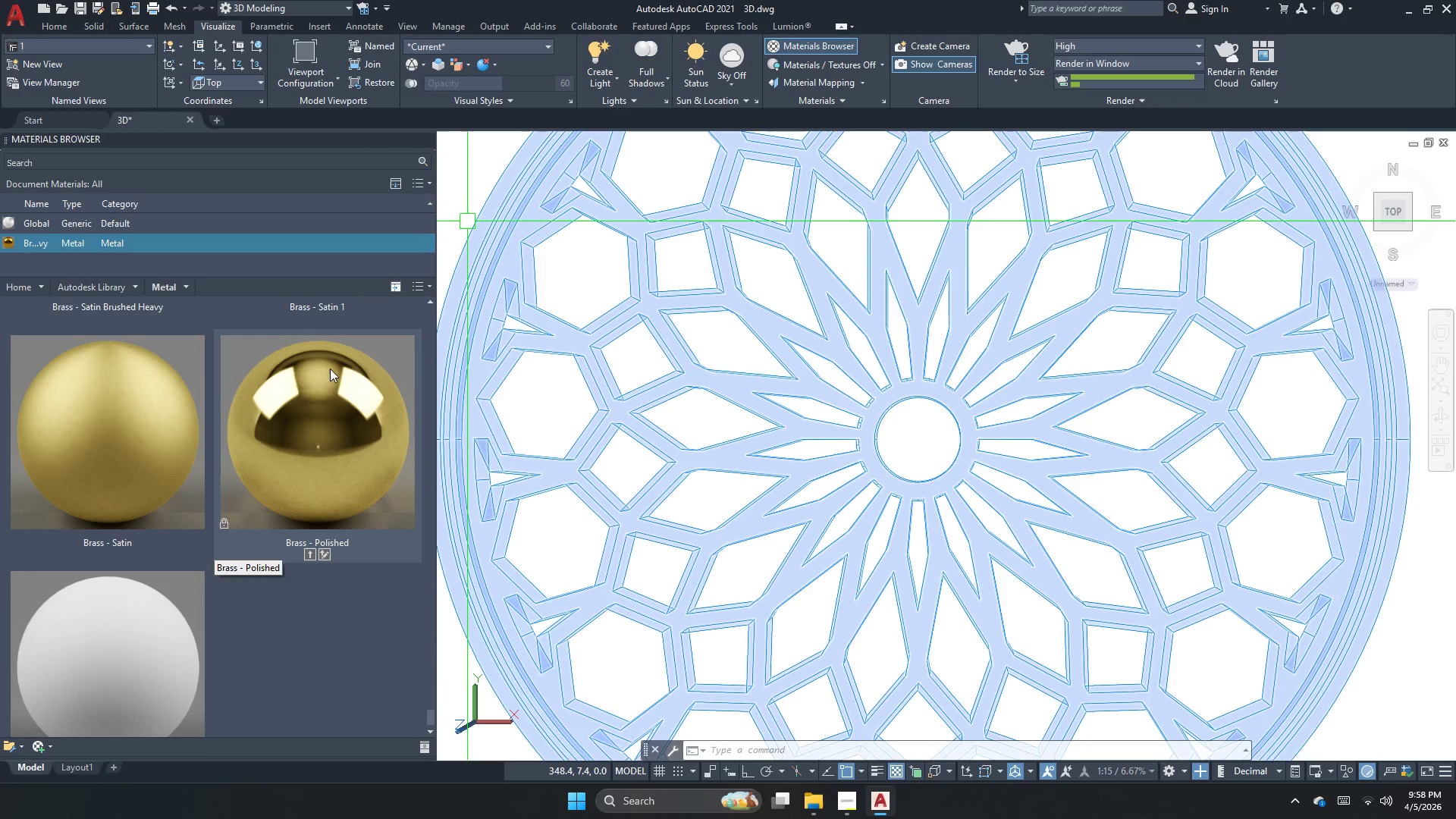 
right_click([333, 372])
 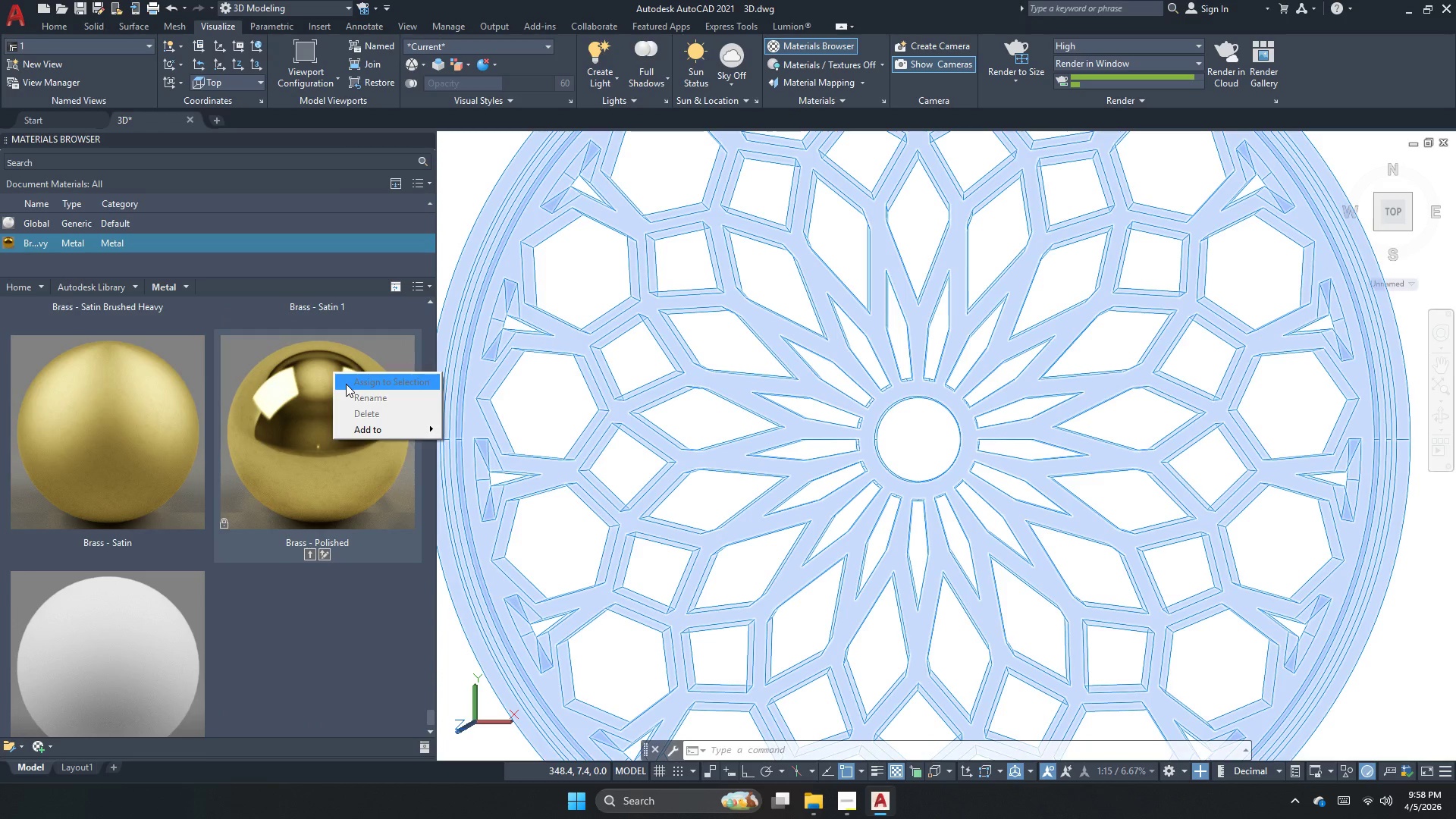 
left_click([488, 513])
 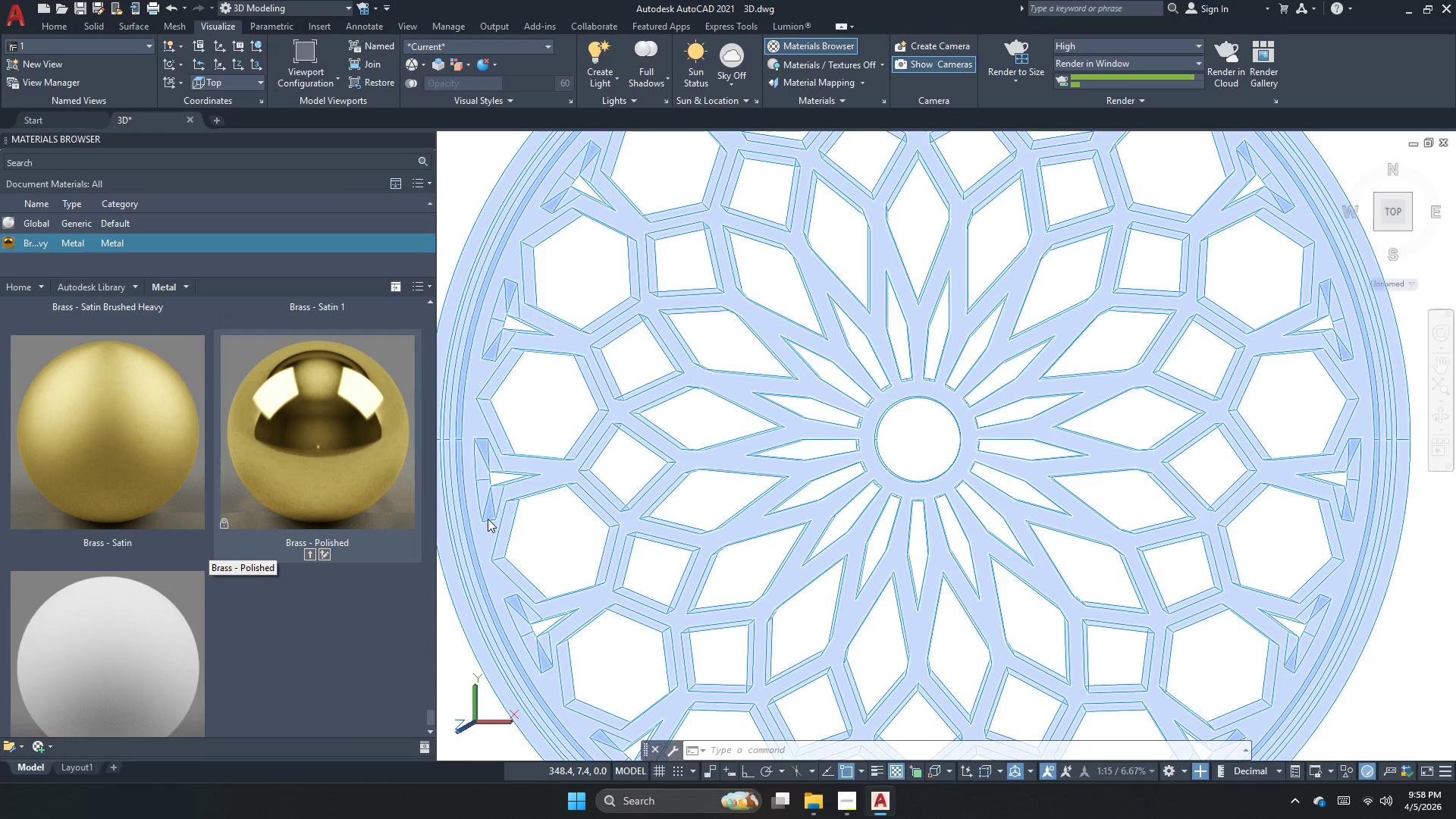 
left_click([488, 524])
 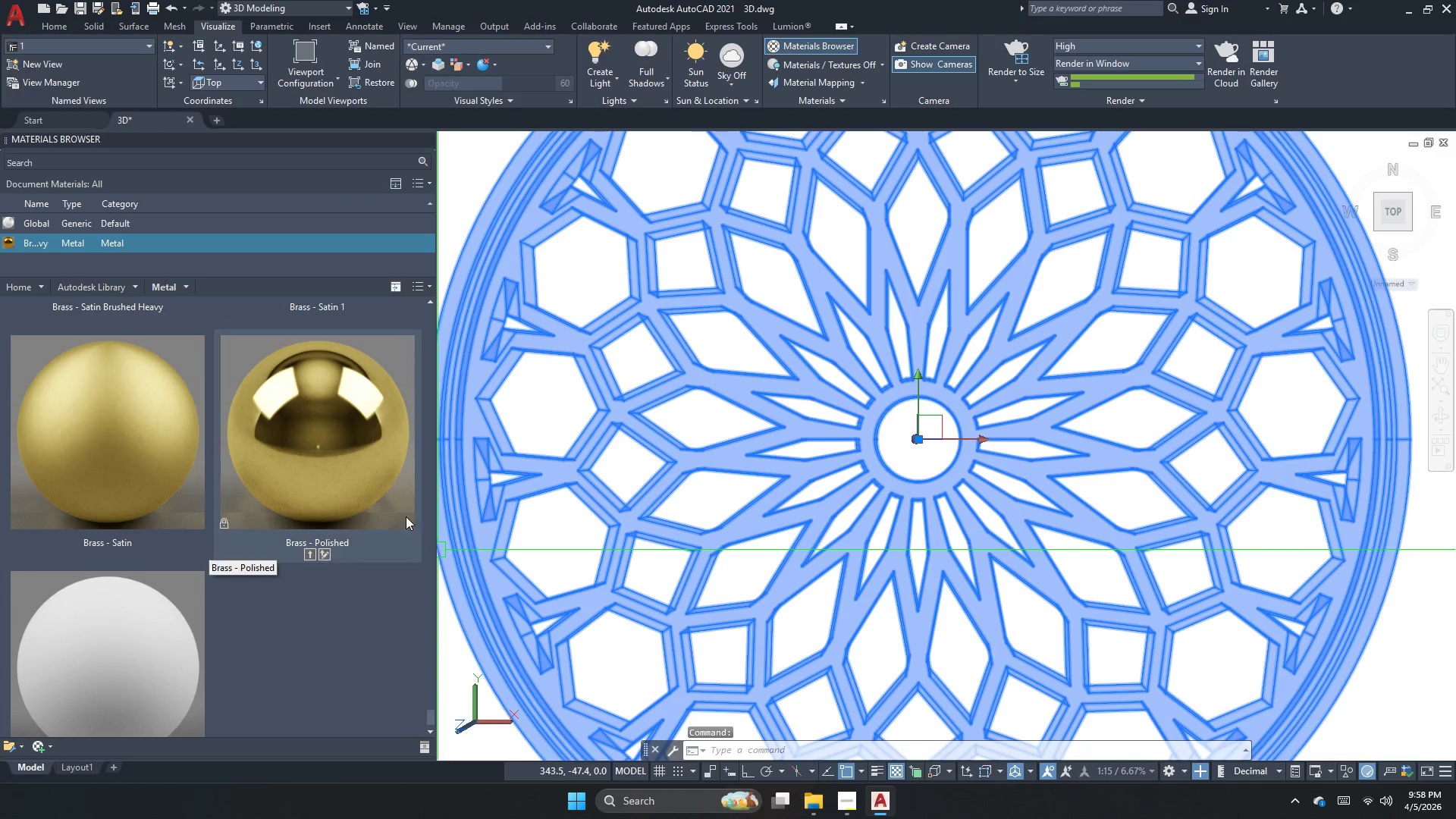 
right_click([405, 513])
 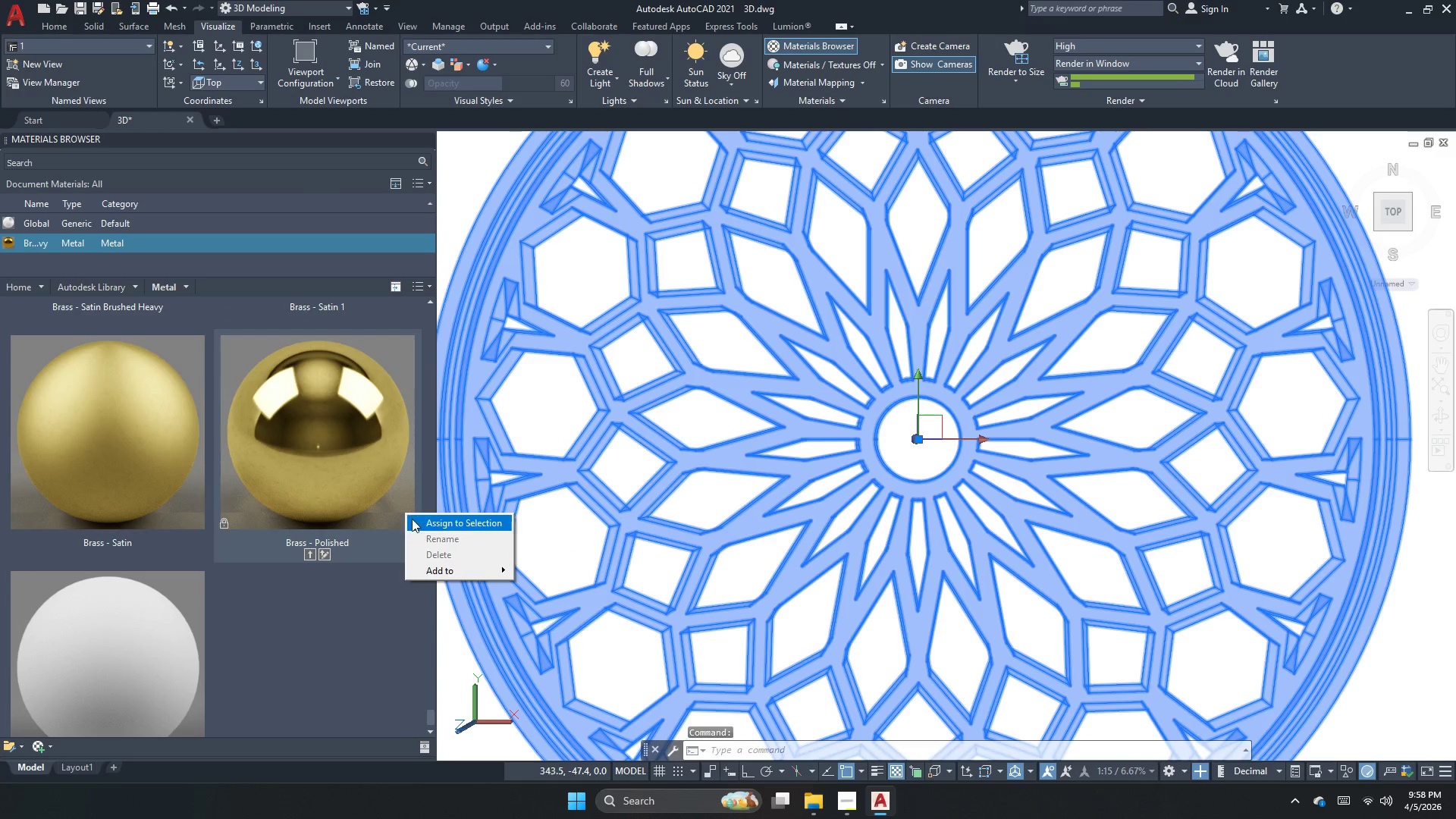 
left_click([413, 517])
 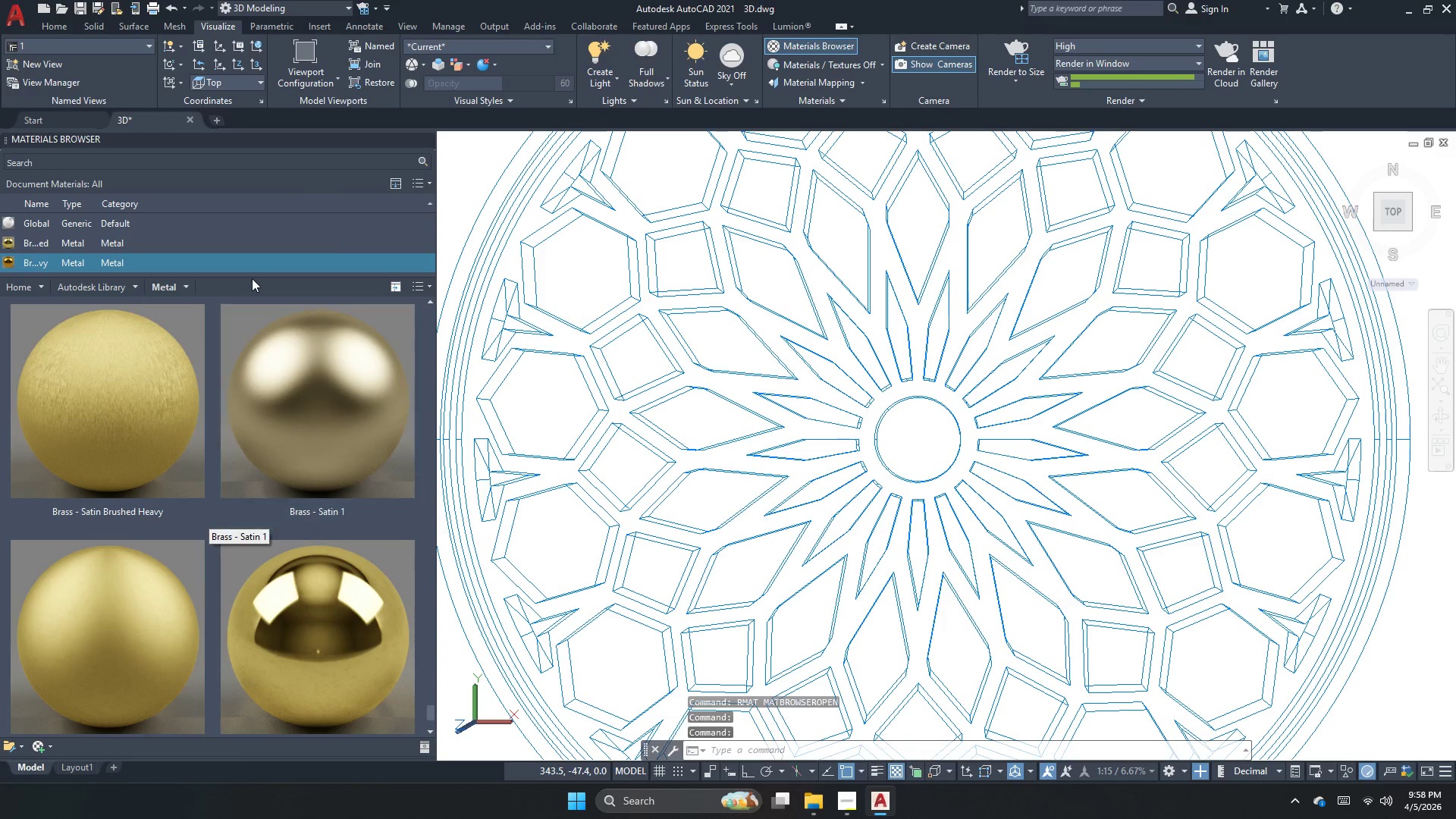 
double_click([259, 268])
 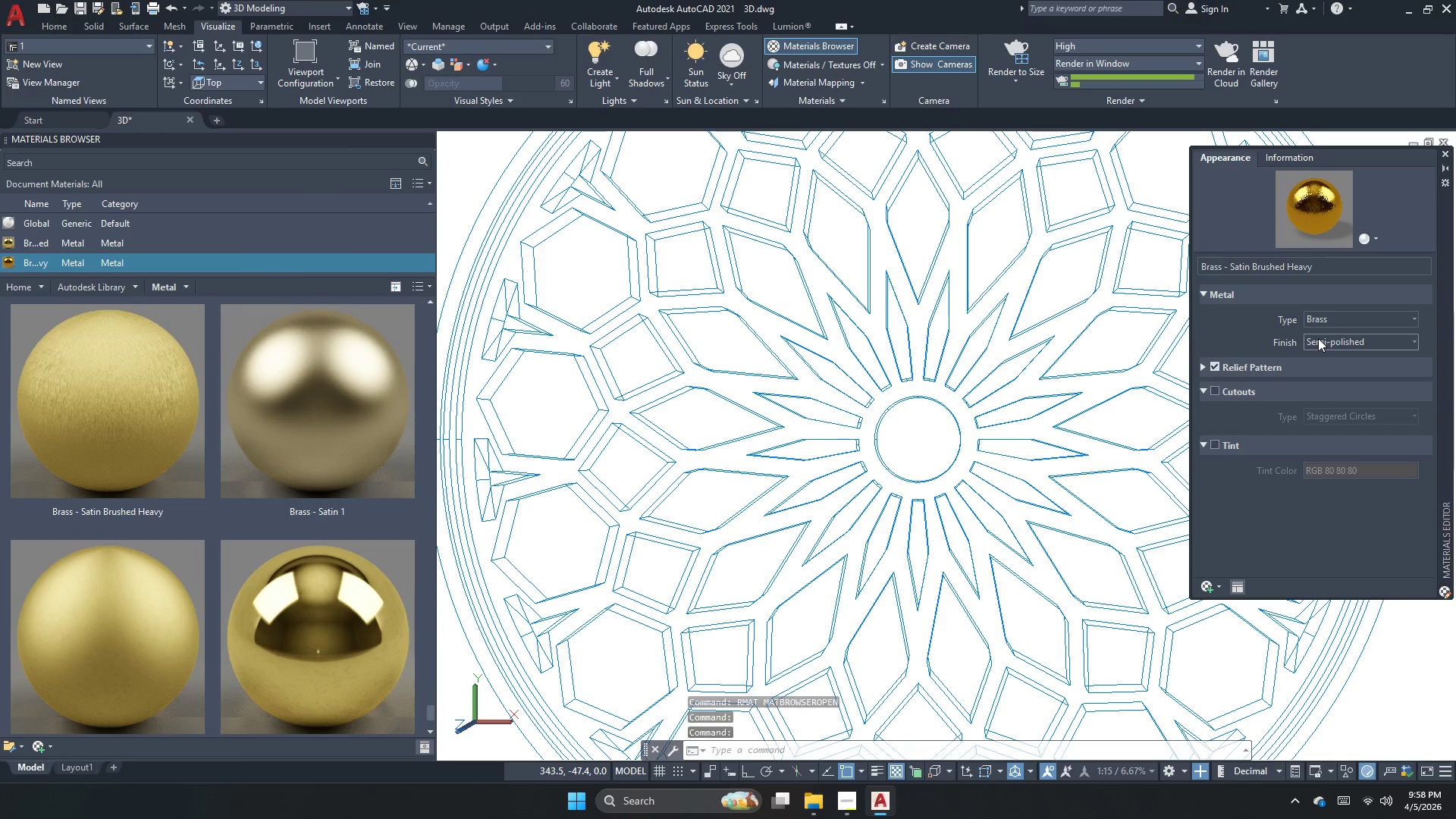 
left_click([1318, 338])
 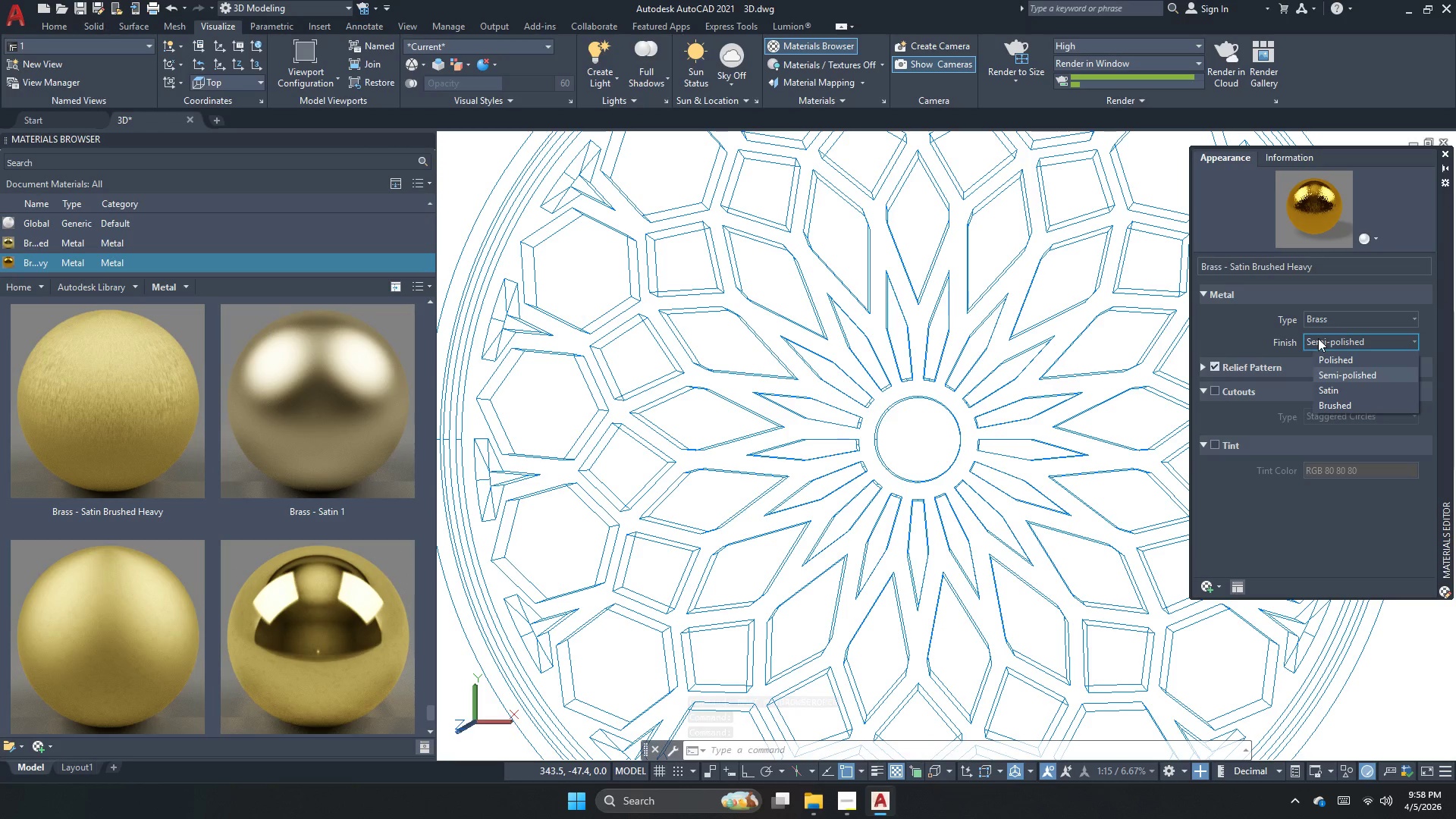 
left_click([1318, 338])
 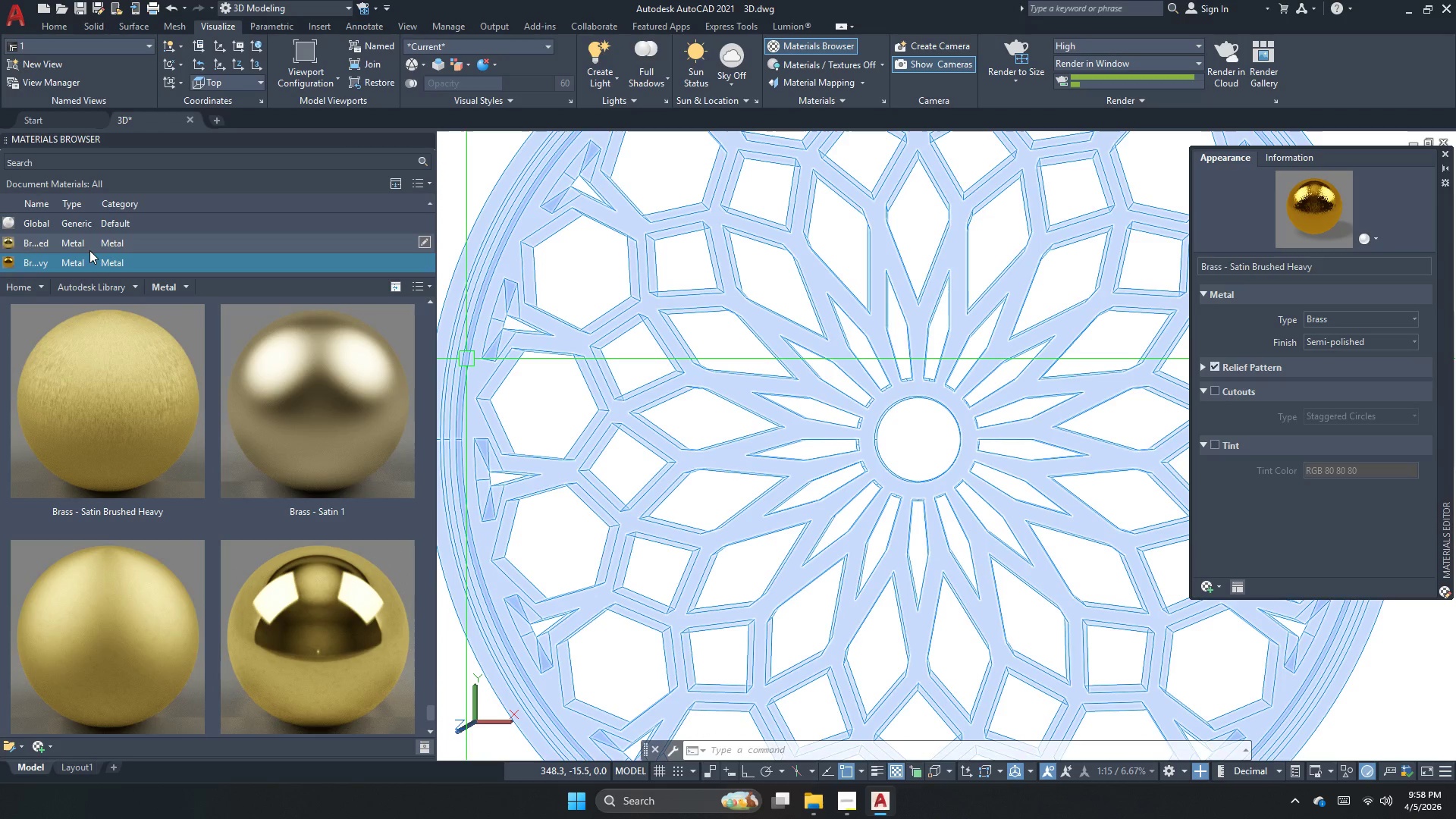 
mouse_move([108, 262])
 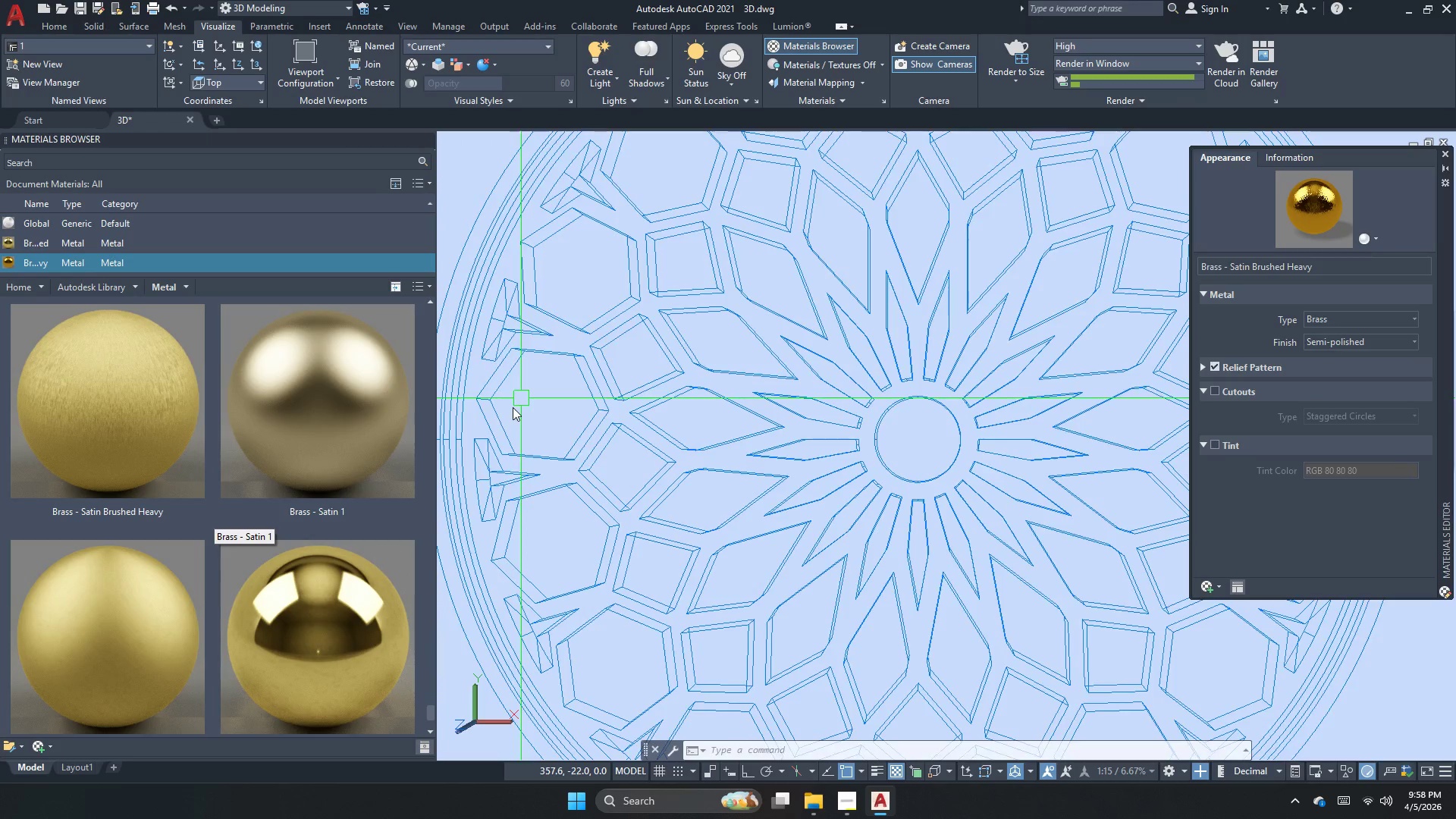 
scroll: coordinate [245, 500], scroll_direction: down, amount: 4.0
 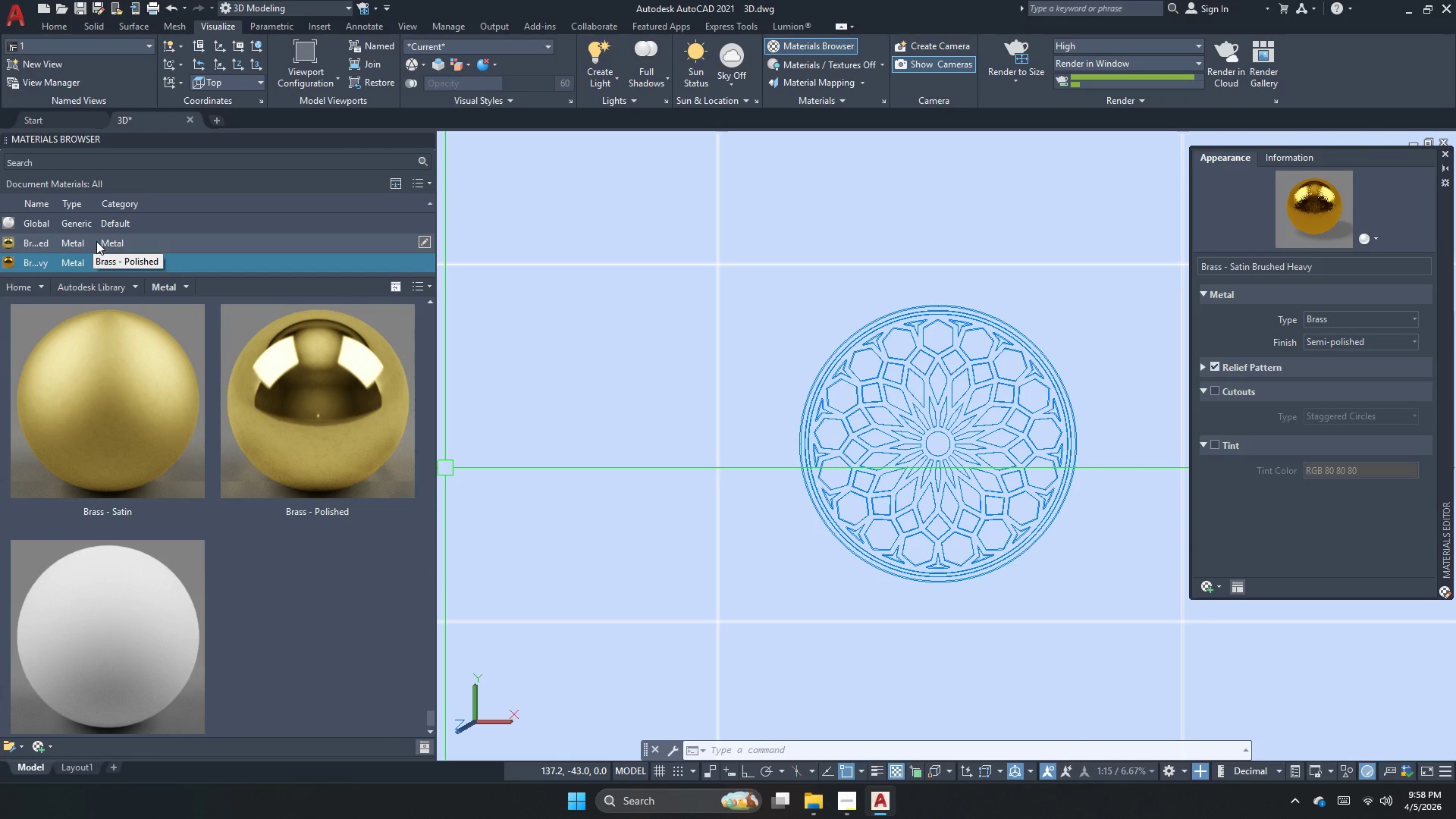 
right_click([87, 256])
 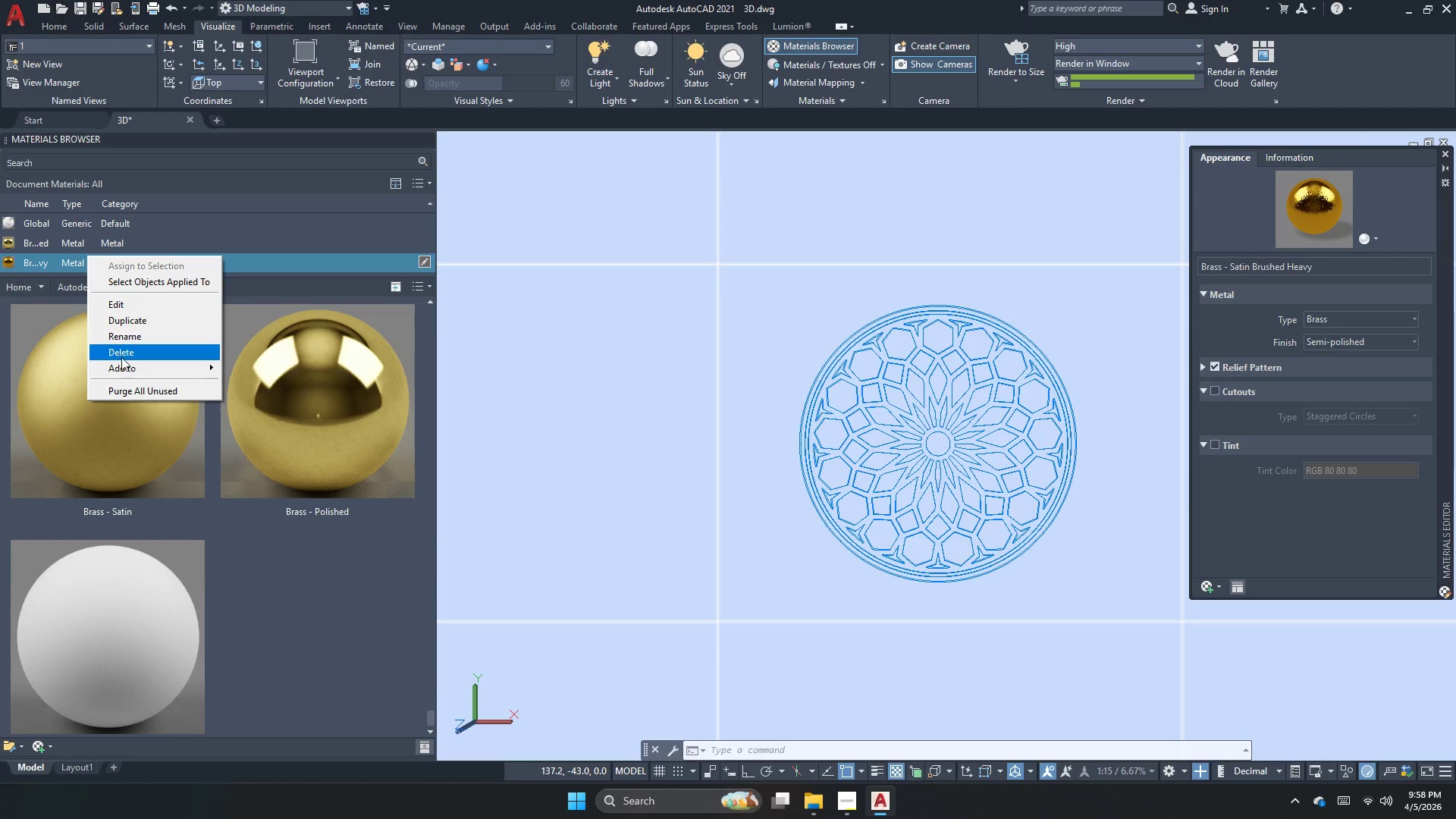 
left_click([126, 350])
 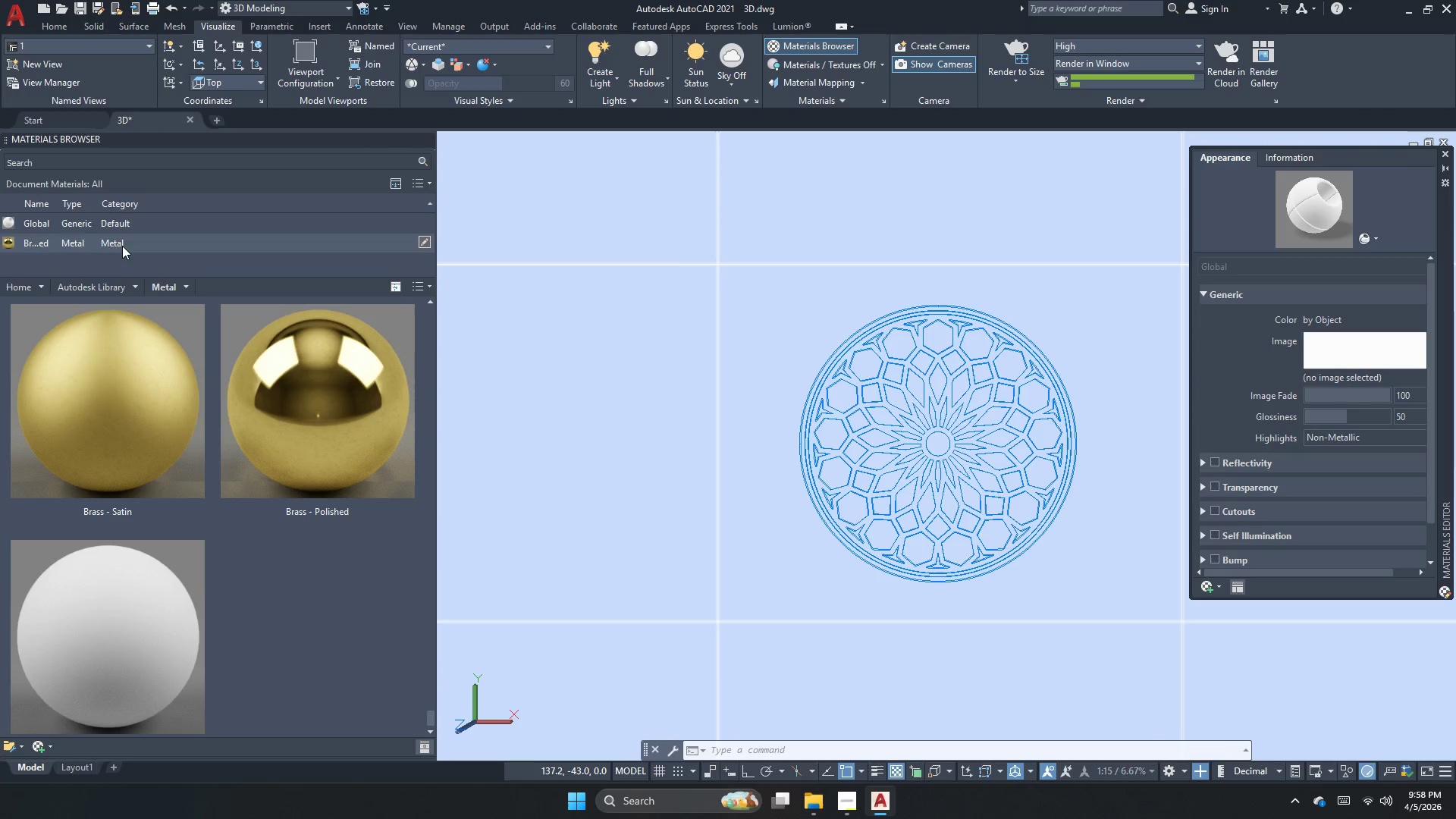 
double_click([122, 244])
 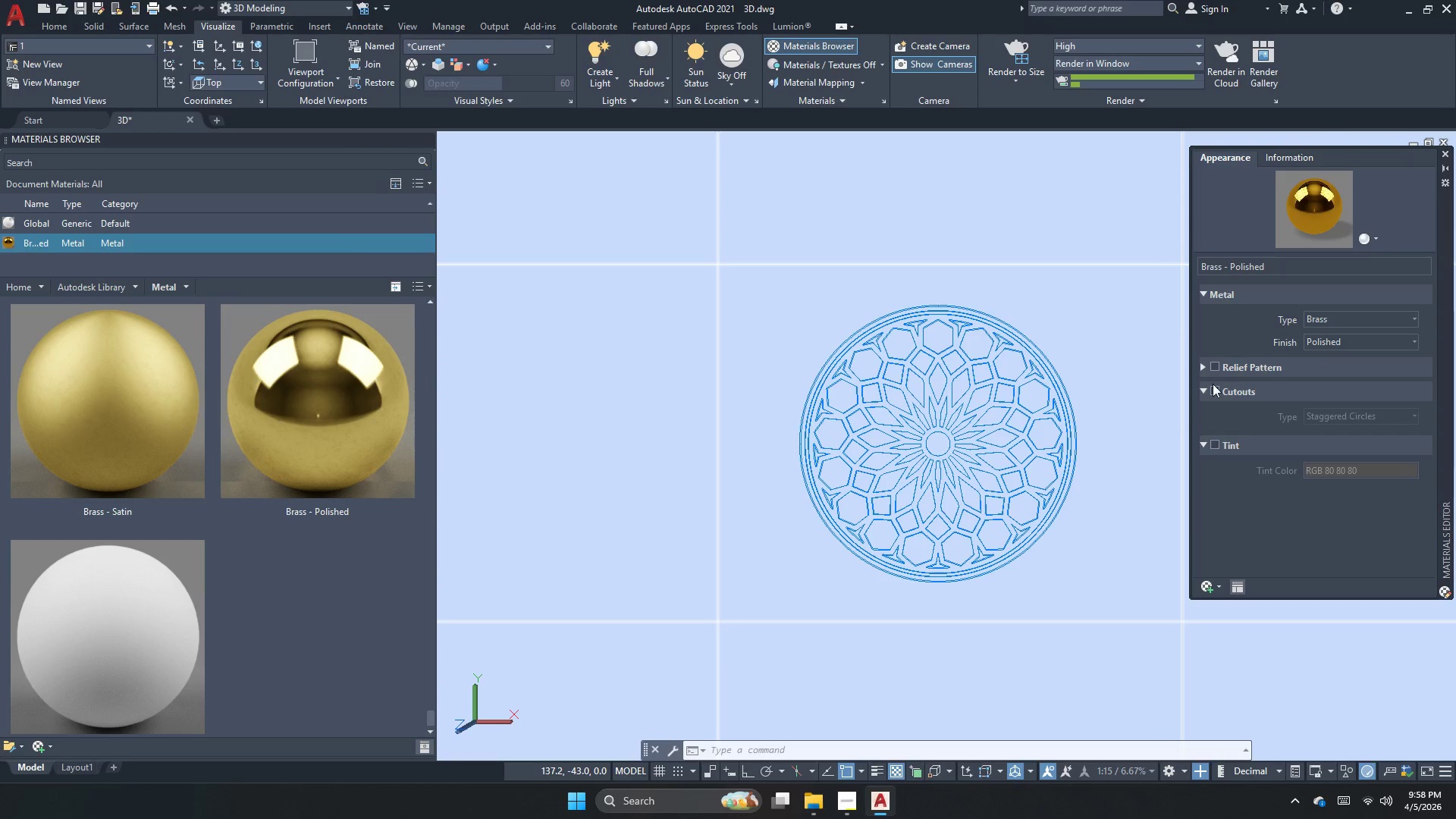 
left_click([934, 438])
 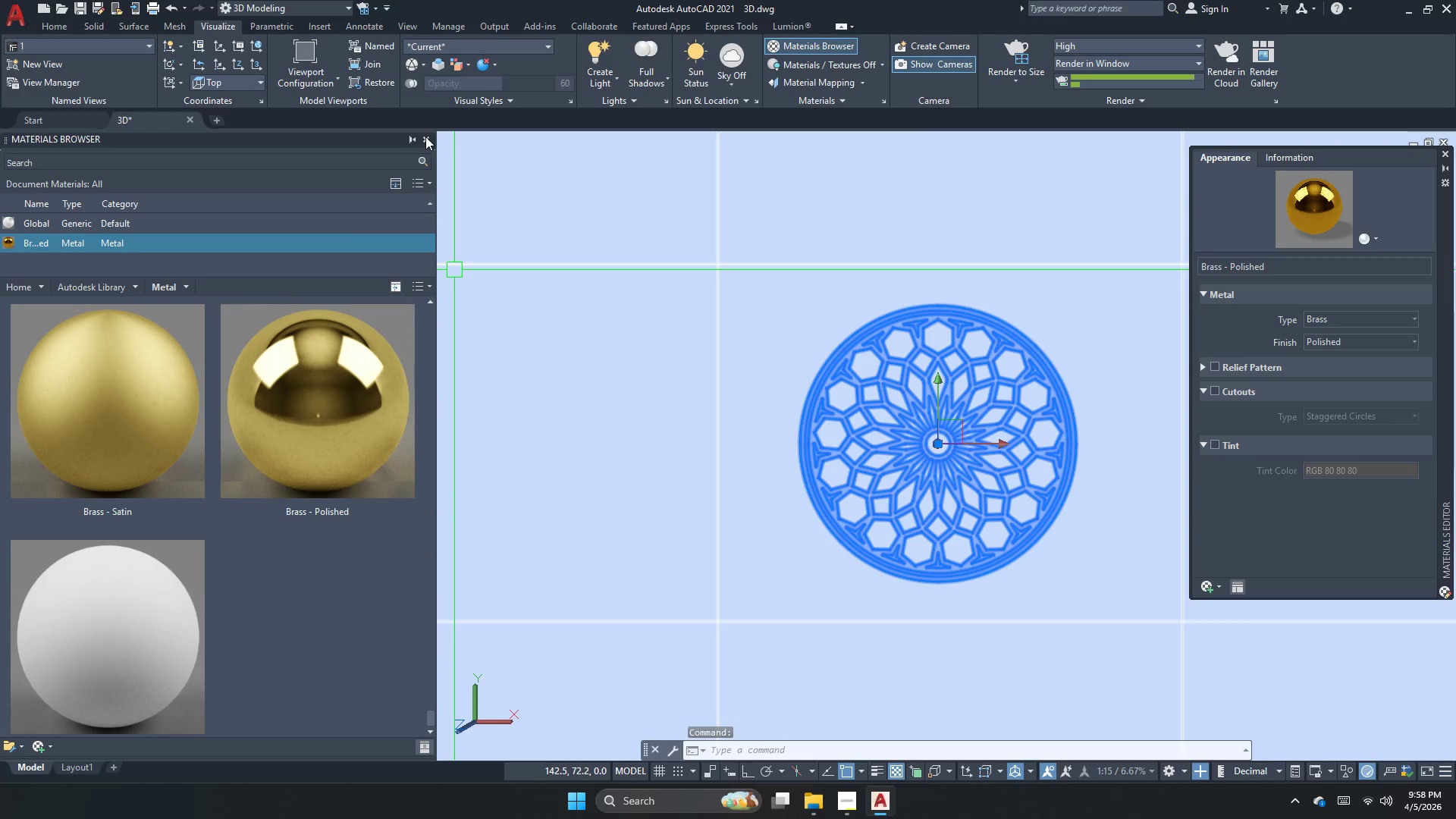 
left_click([425, 136])
 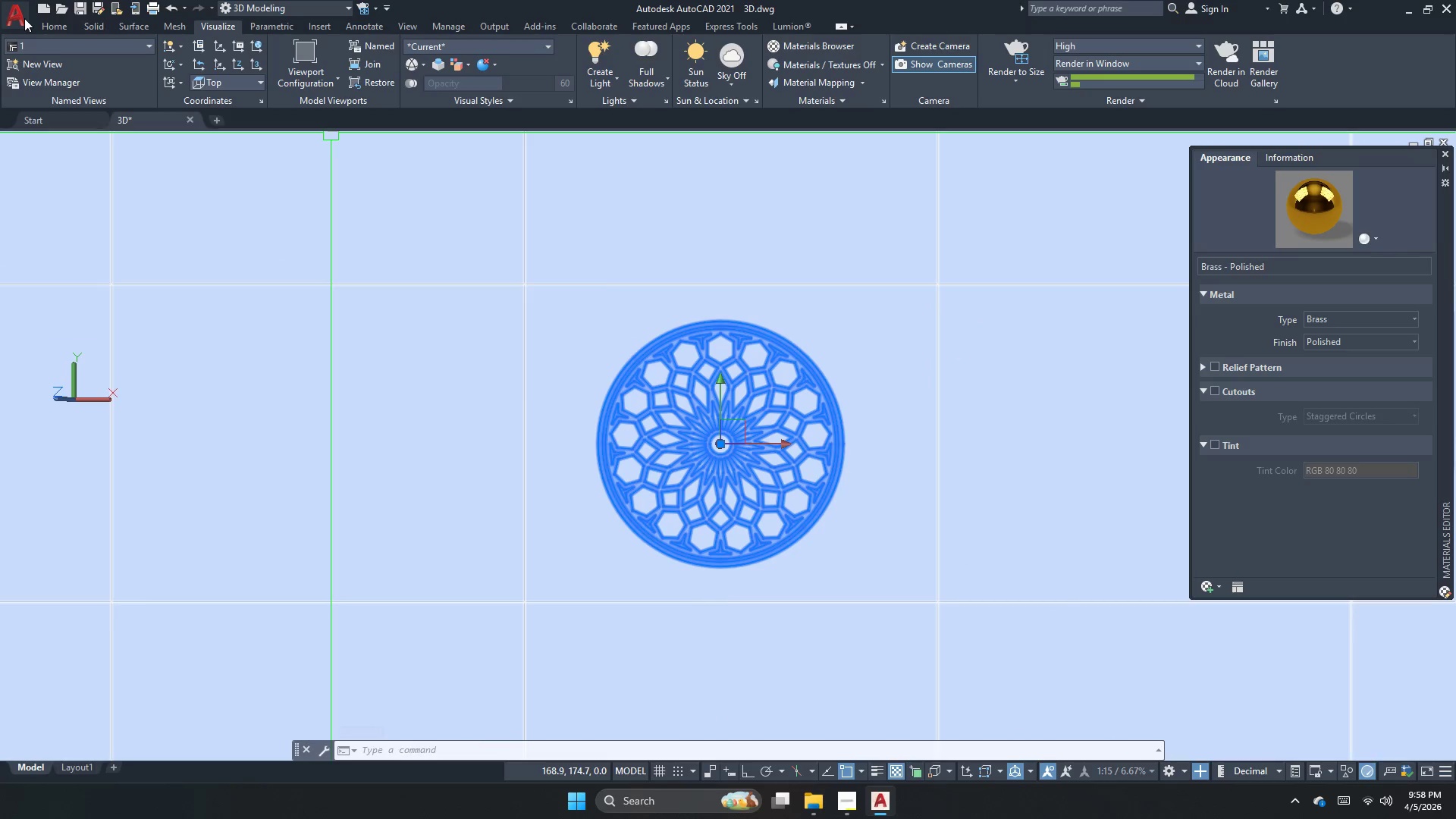 
left_click([33, 45])
 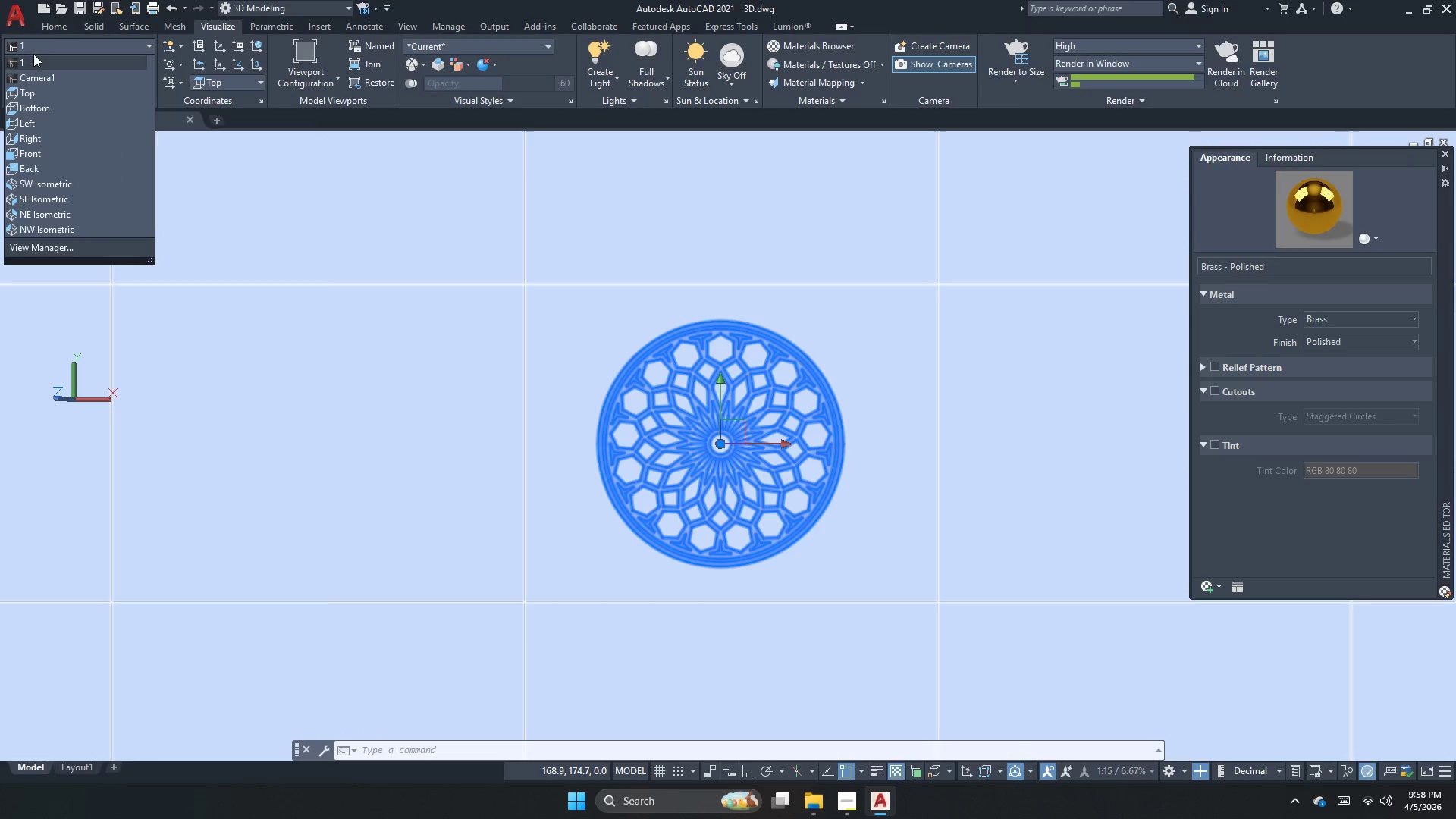 
left_click([33, 63])
 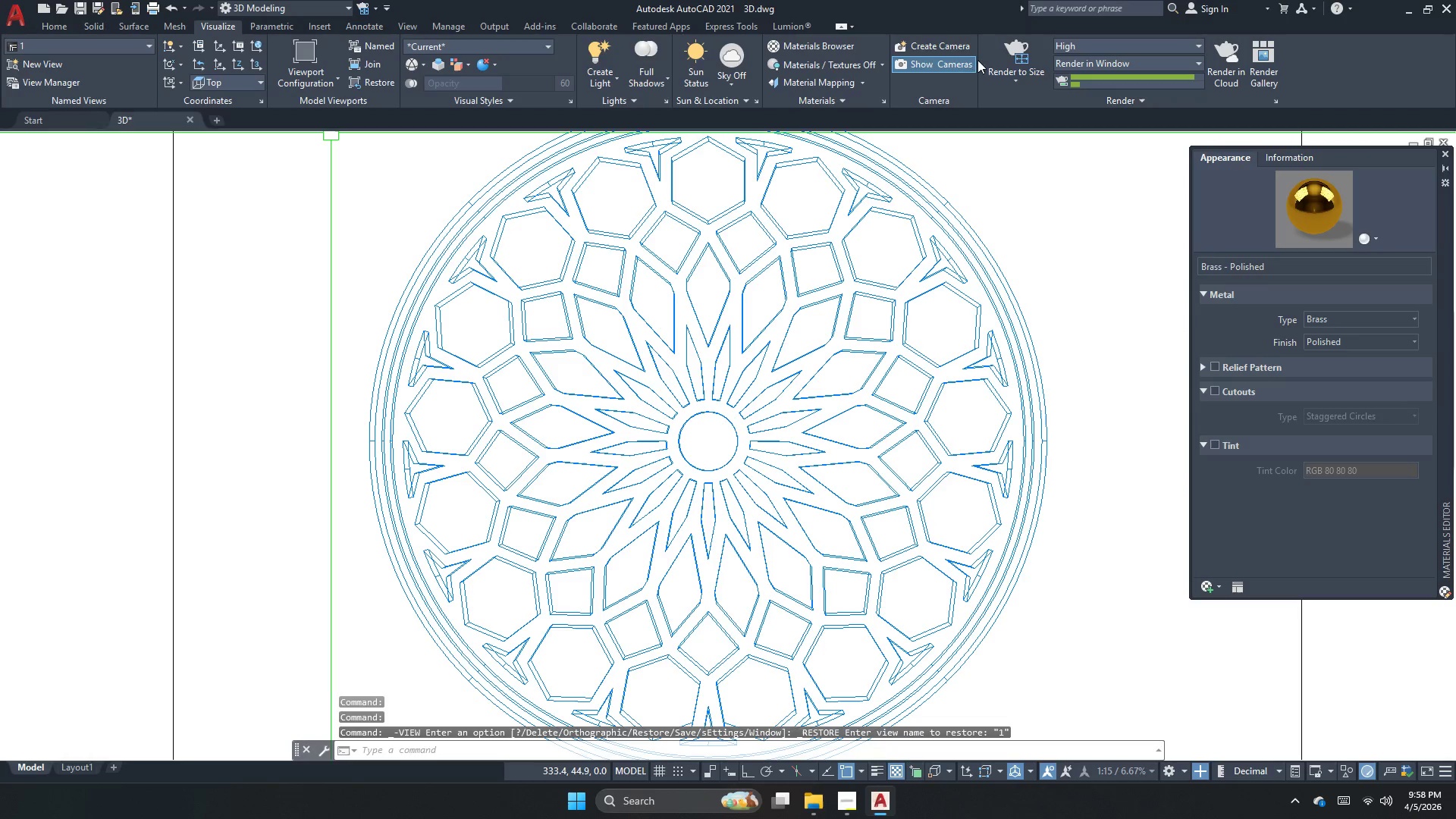 
left_click([1018, 49])
 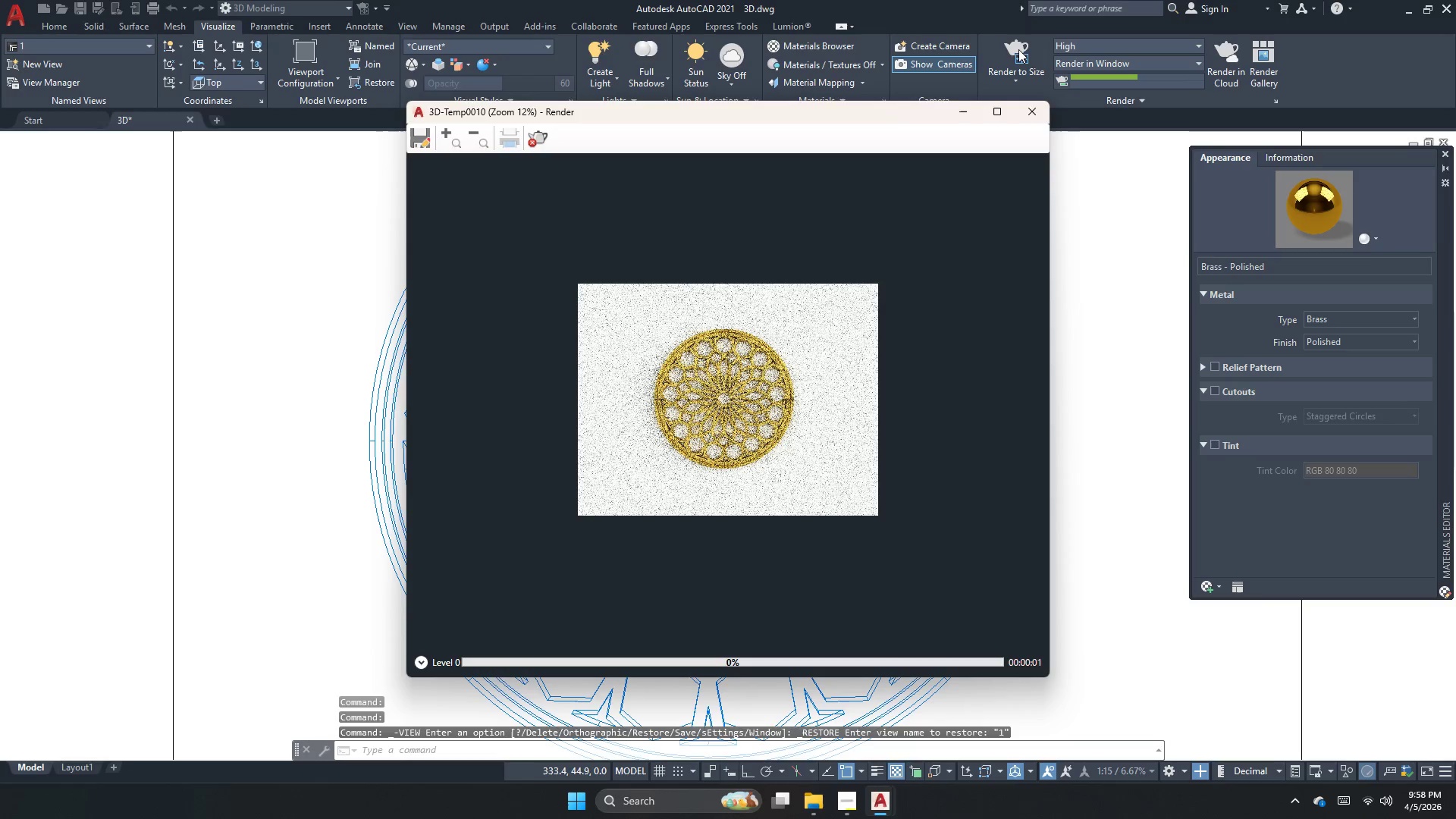 
scroll: coordinate [746, 395], scroll_direction: up, amount: 2.0
 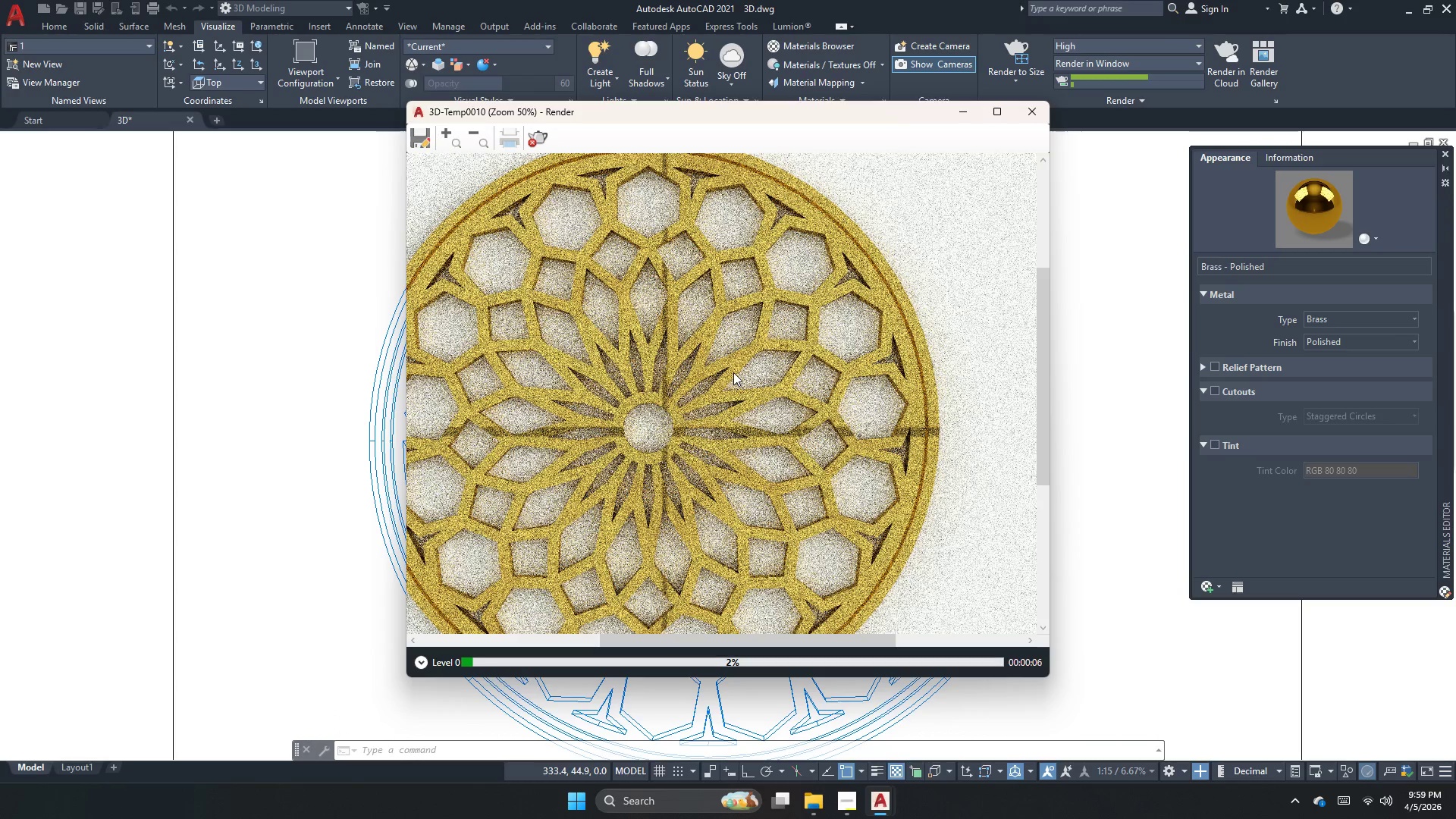 
wait(8.62)
 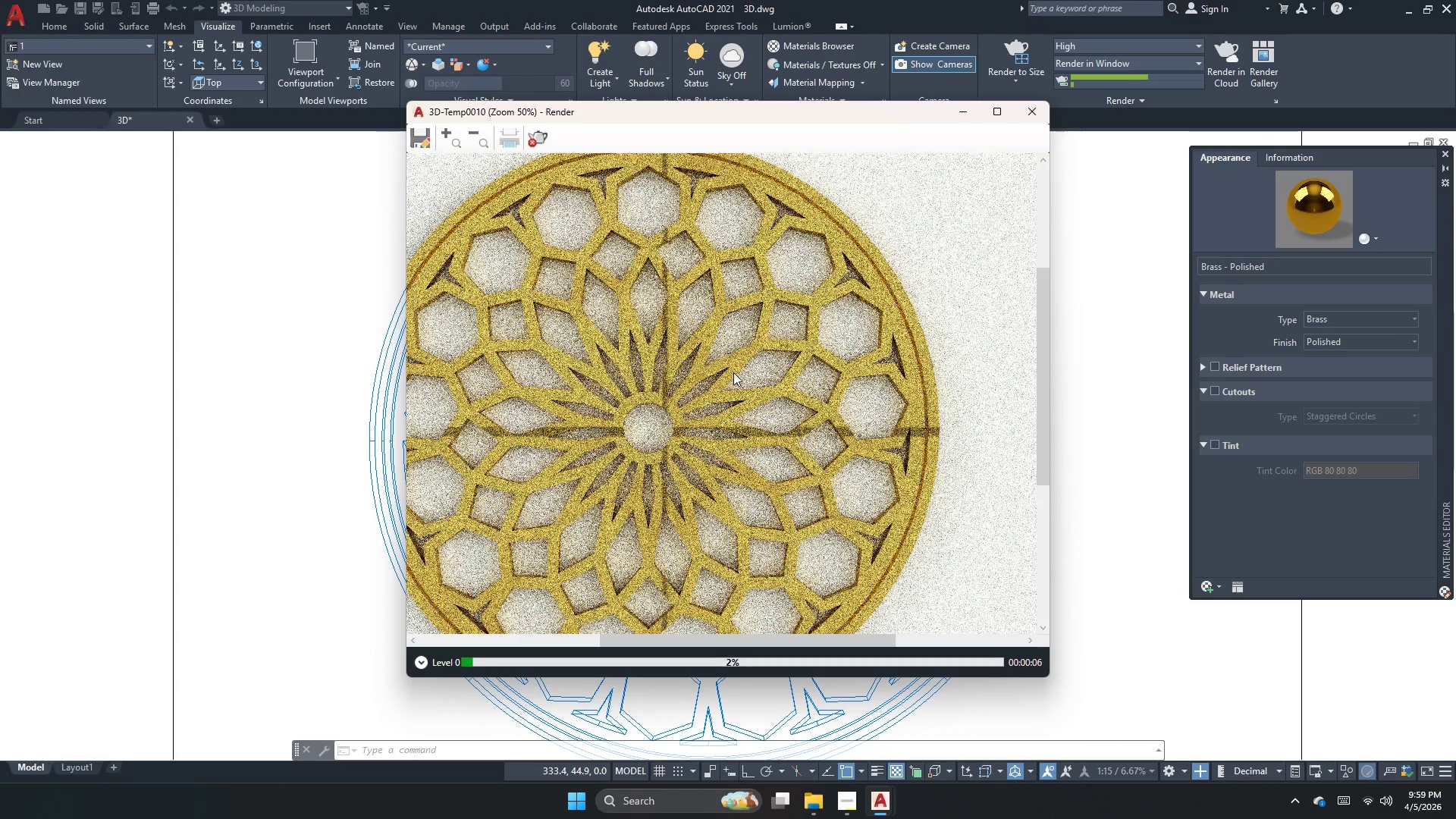 
scroll: coordinate [802, 369], scroll_direction: down, amount: 1.0
 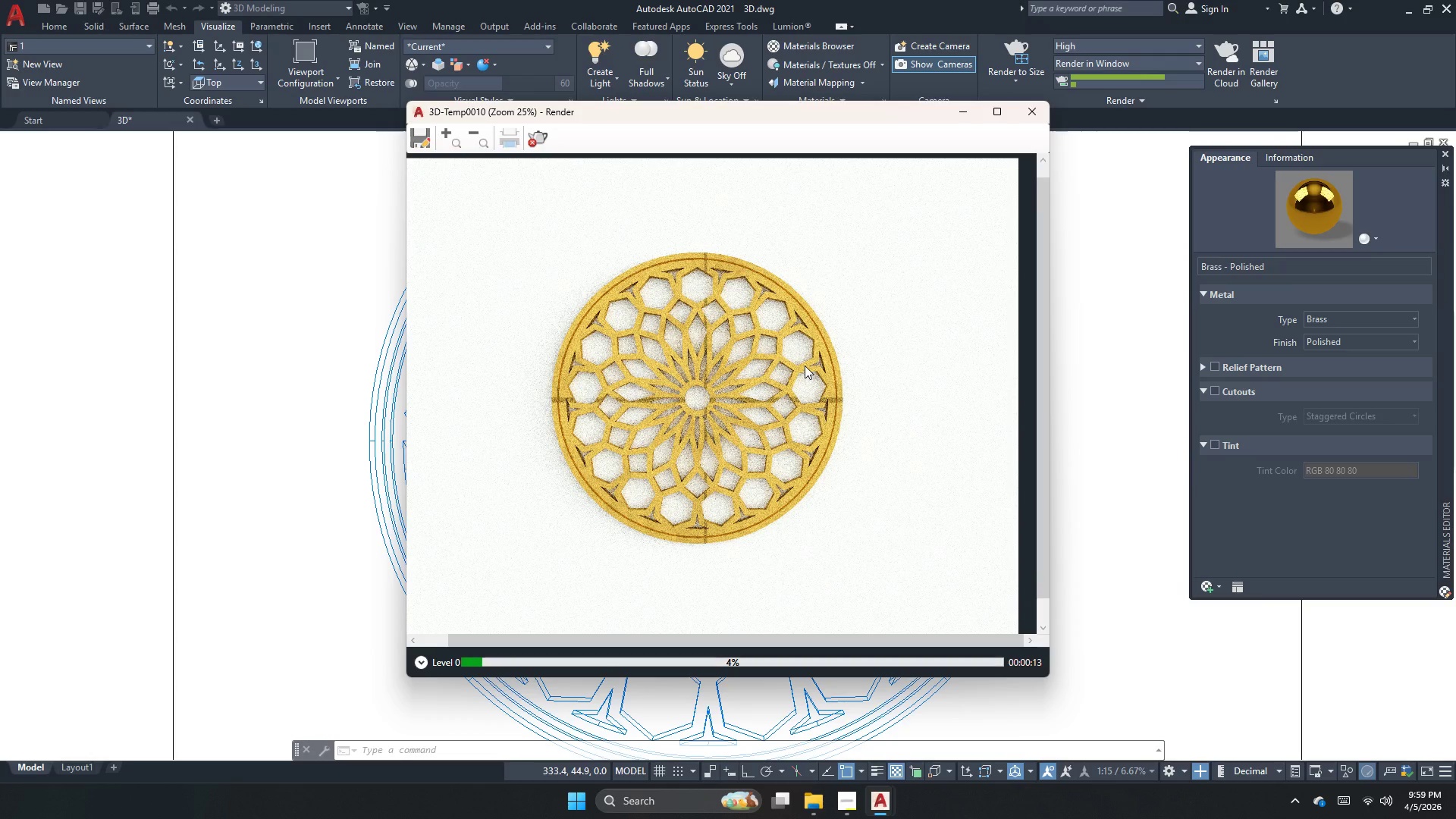 
scroll: coordinate [680, 483], scroll_direction: up, amount: 2.0
 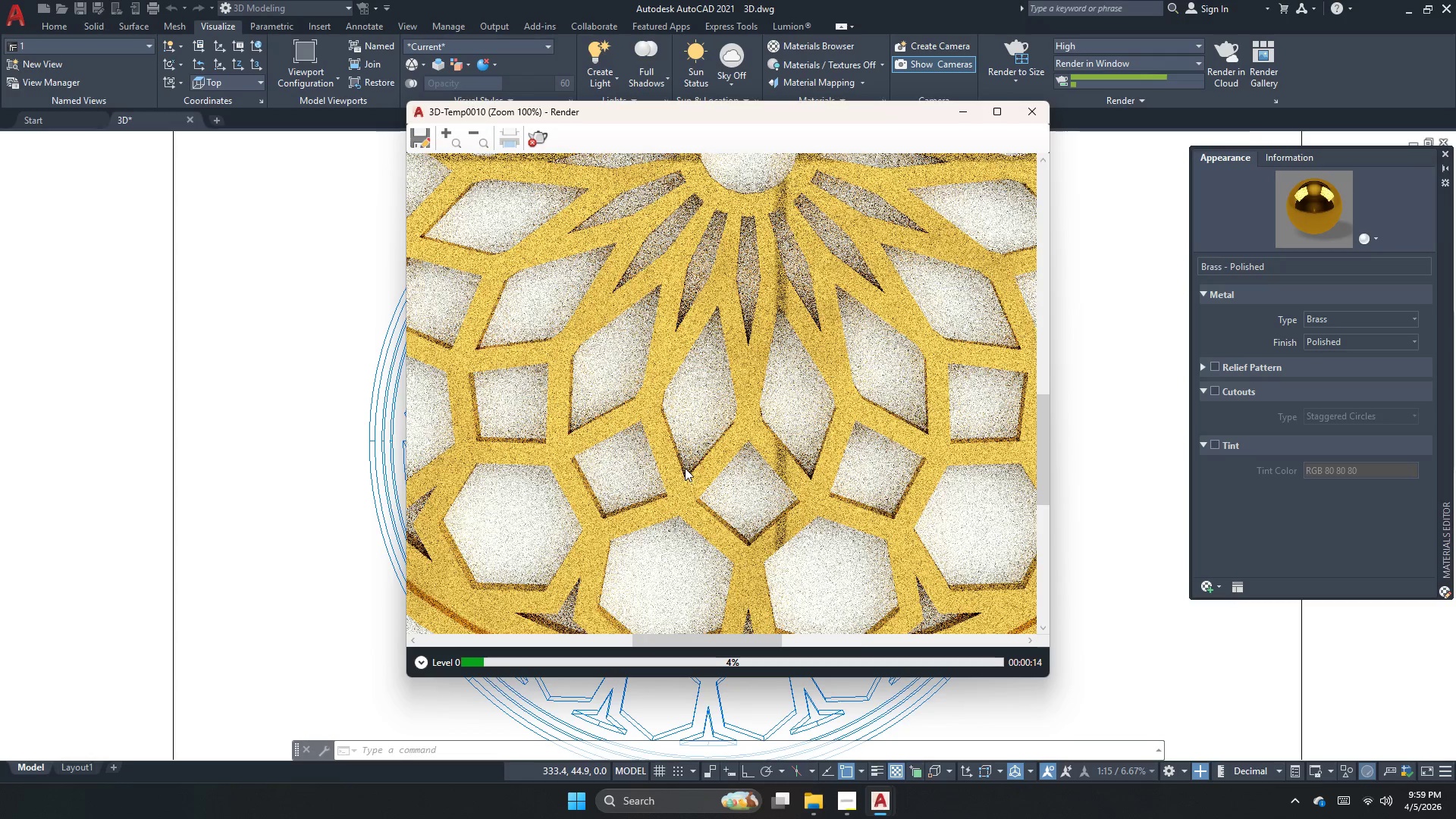 
scroll: coordinate [685, 468], scroll_direction: down, amount: 2.0
 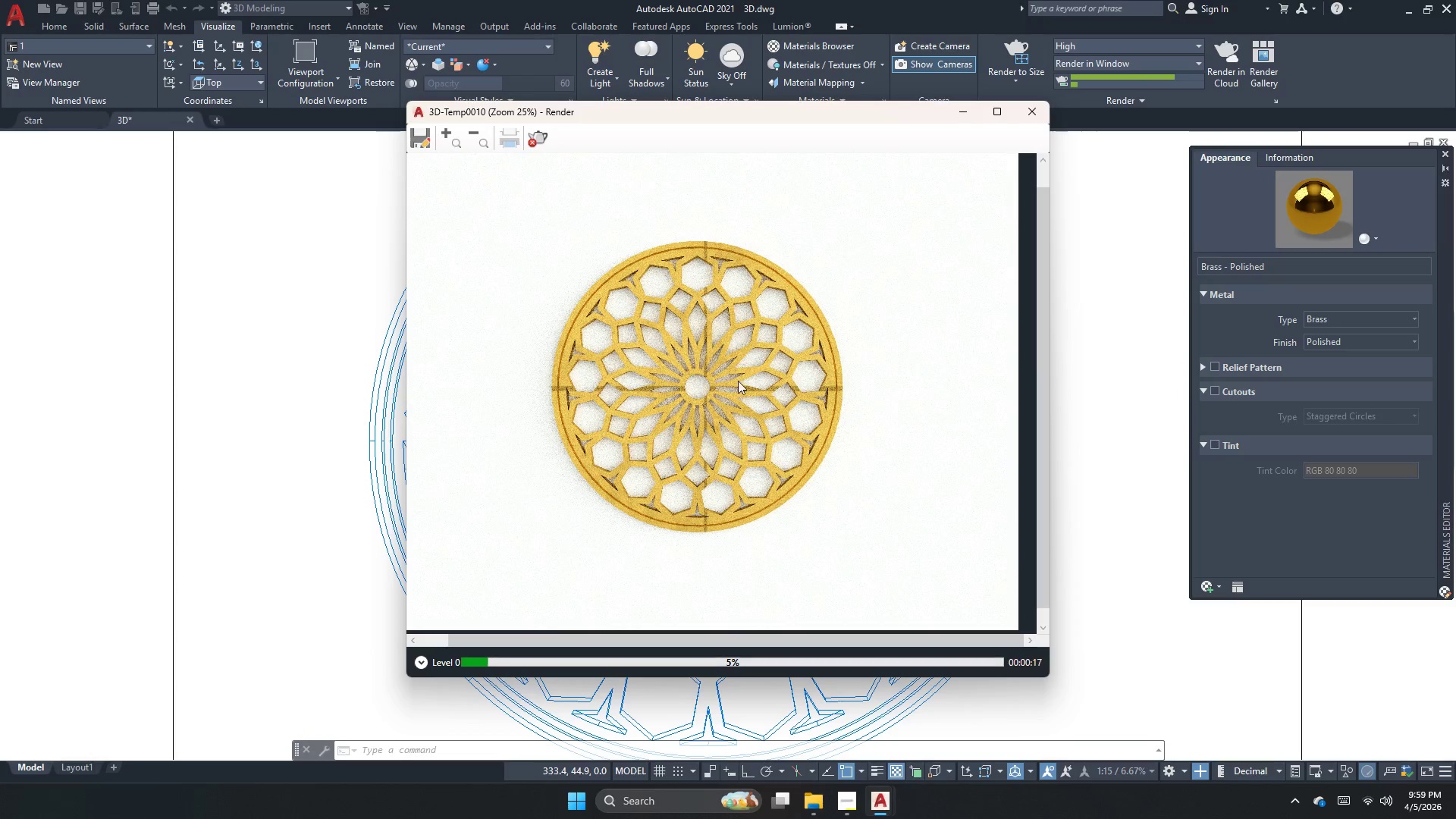 
left_click([538, 136])
 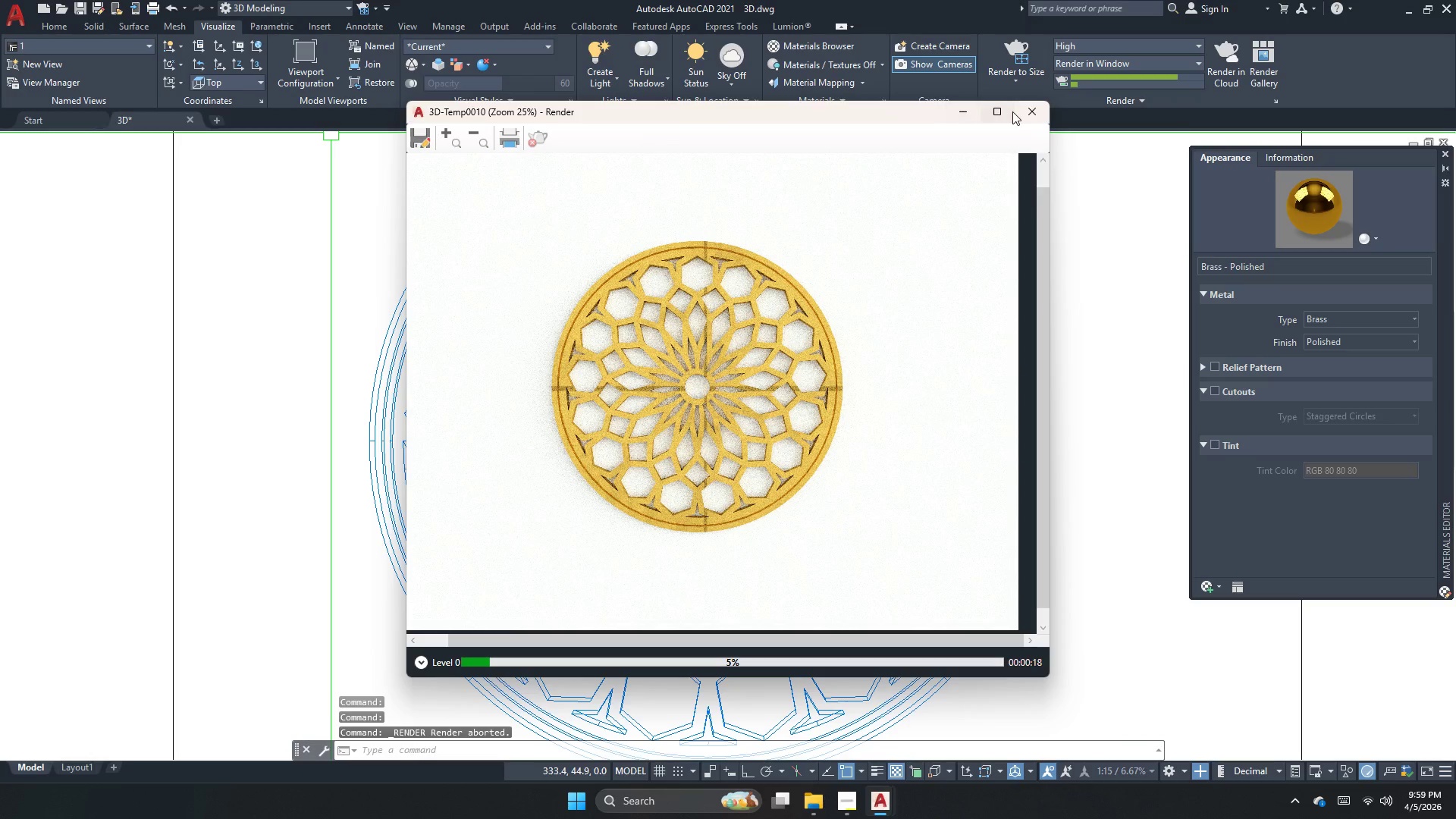 
left_click([1016, 113])
 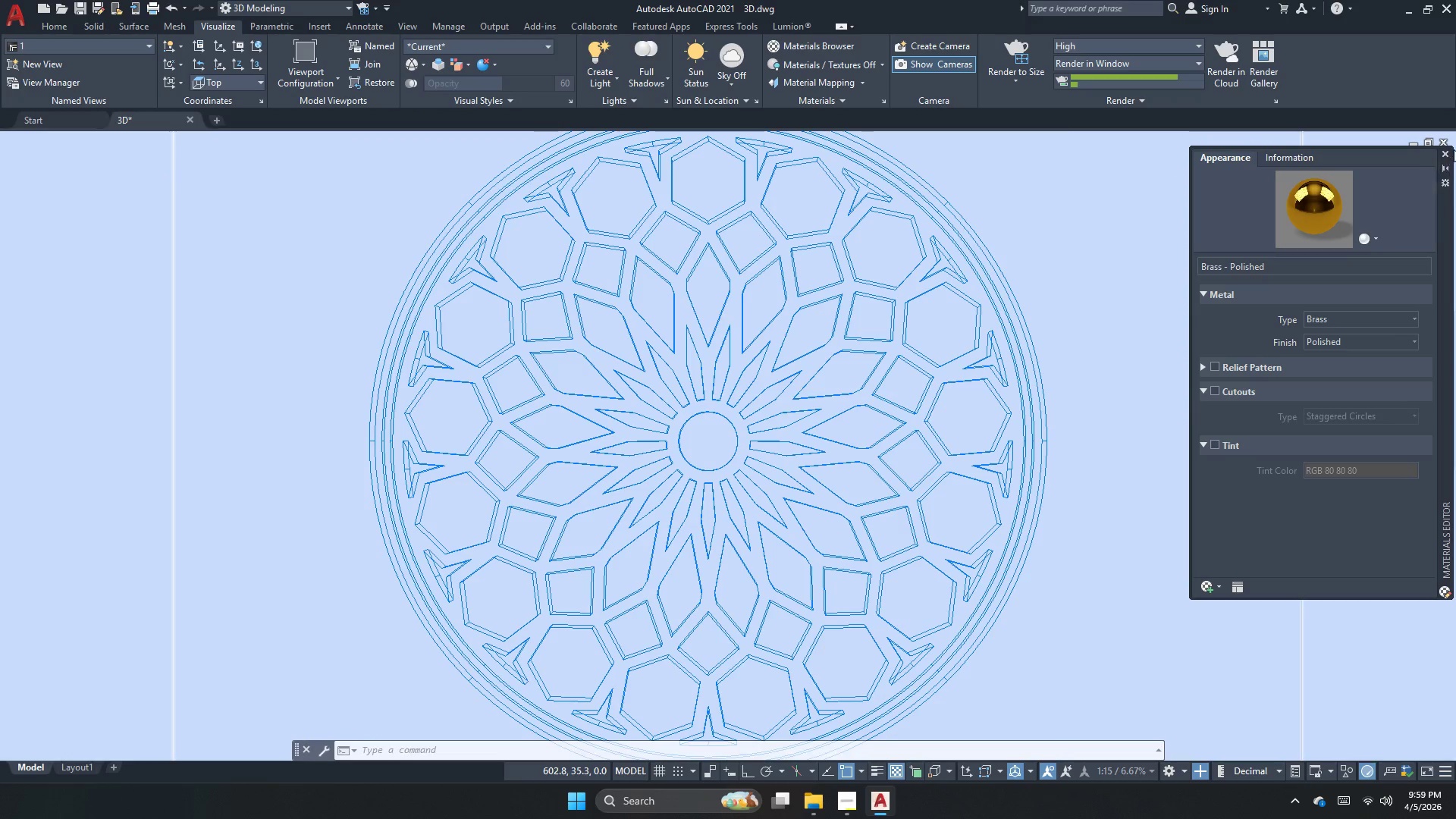 
double_click([1450, 149])
 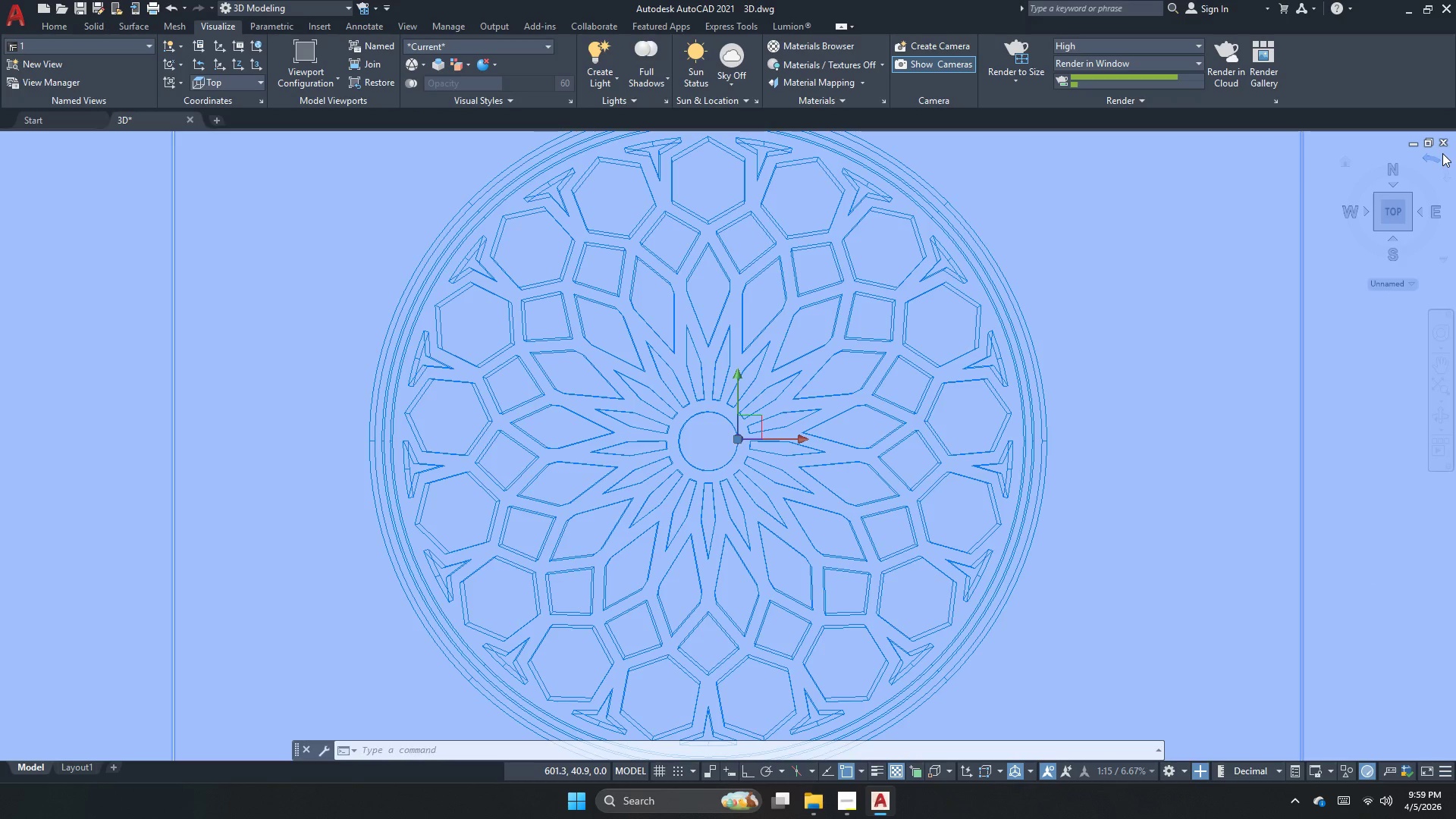 
key(Control+ControlLeft)
 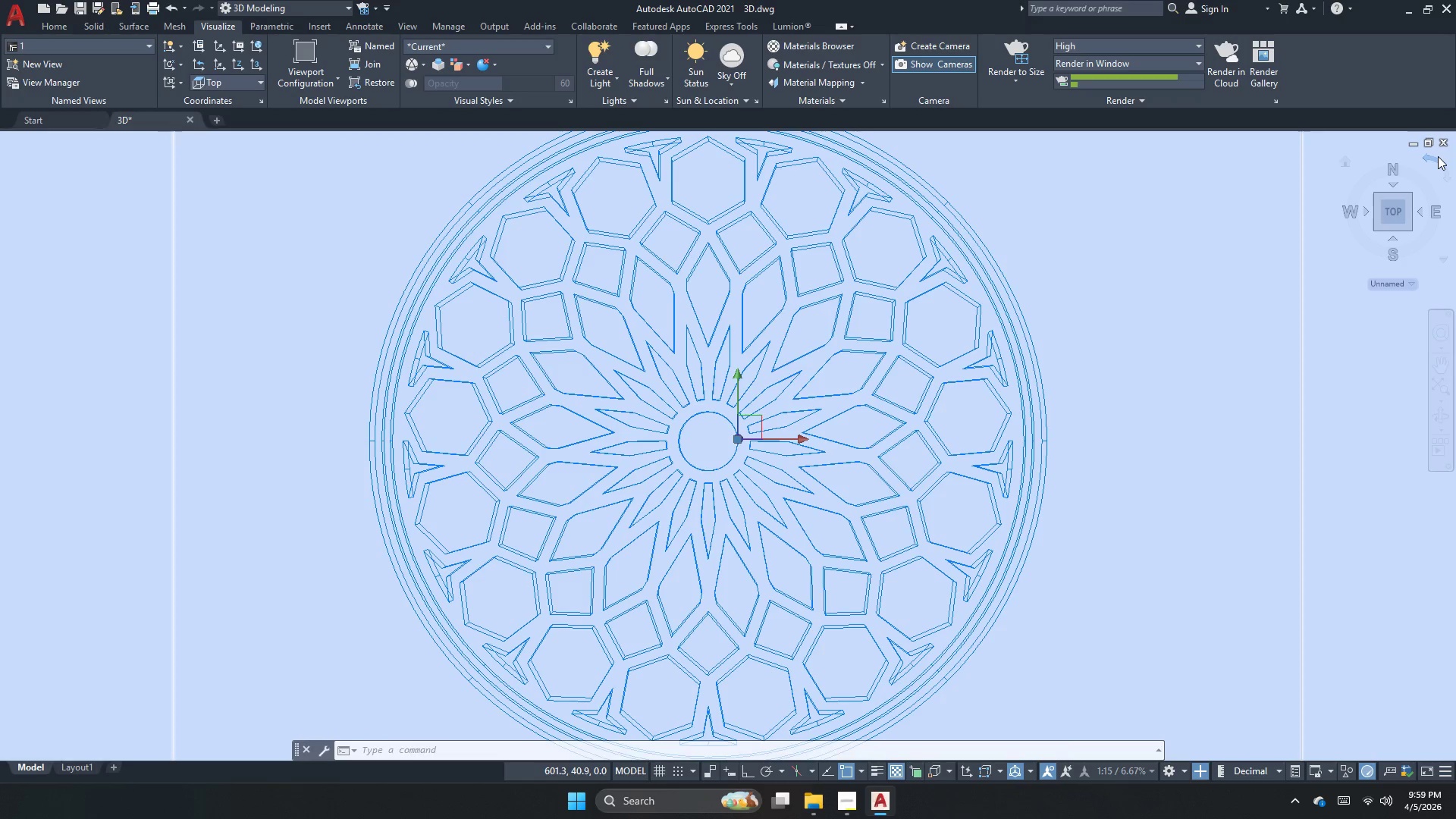 
hold_key(key=ControlLeft, duration=0.97)
 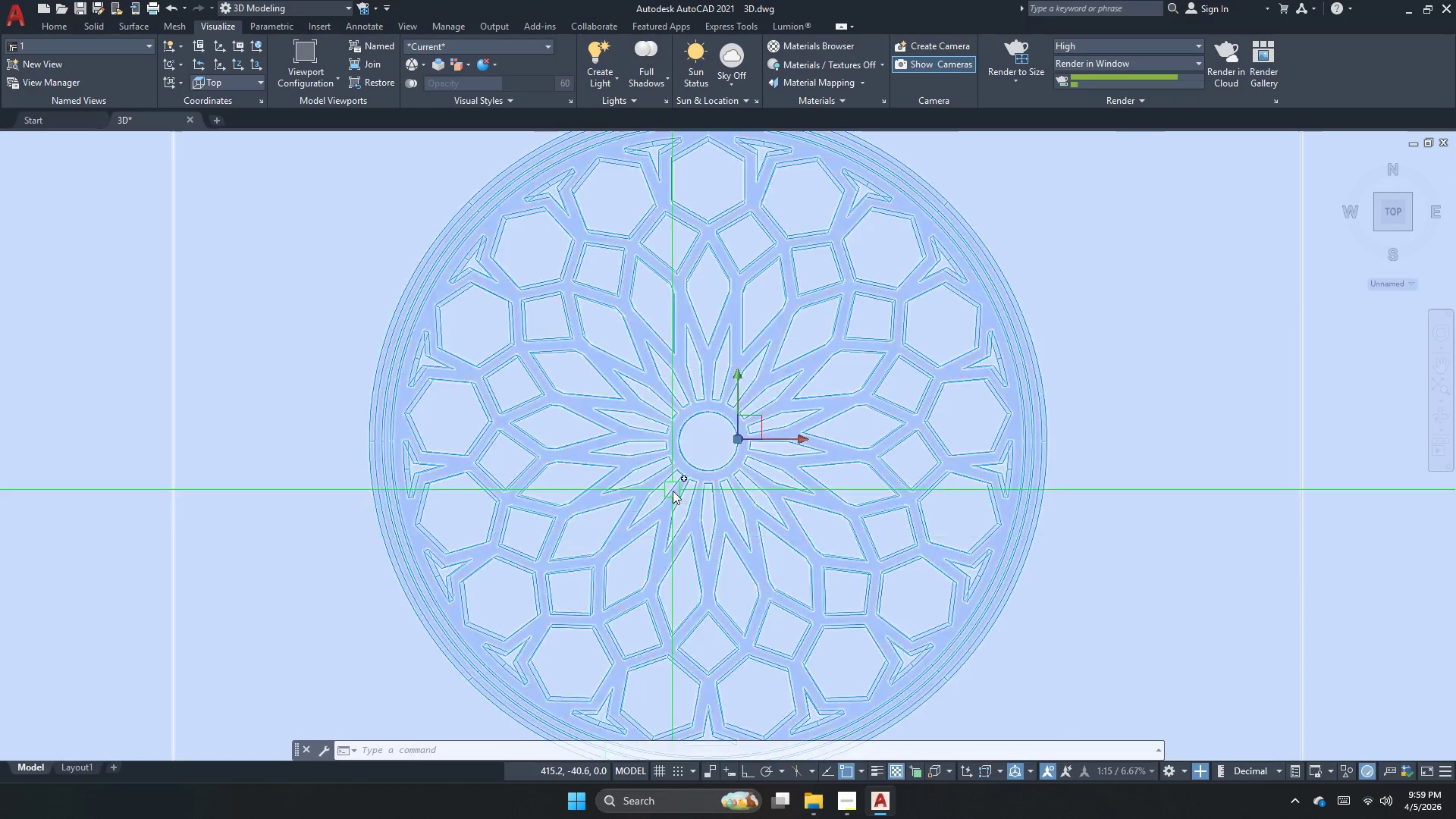 
left_click([673, 491])
 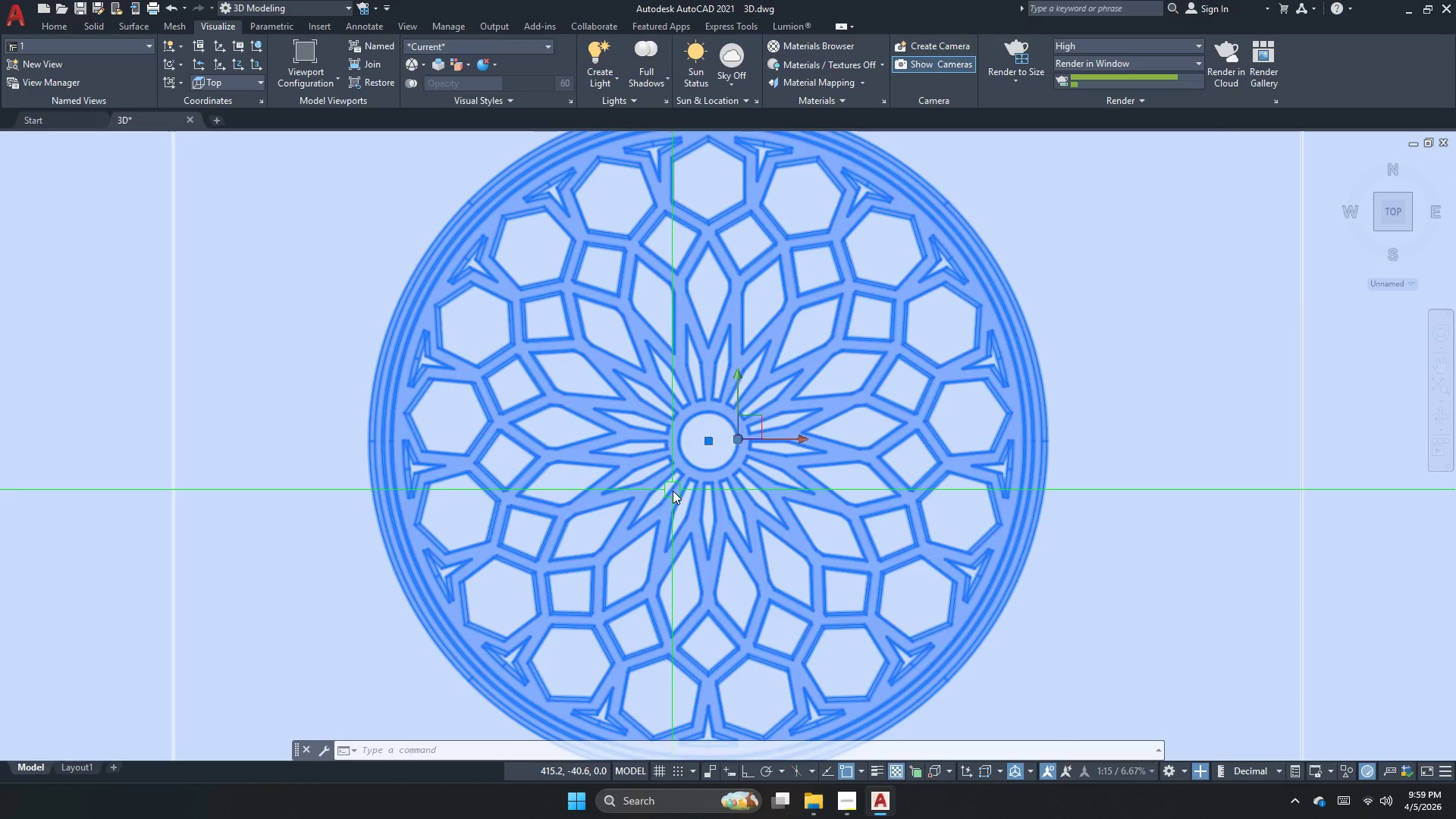 
key(Control+Z)
 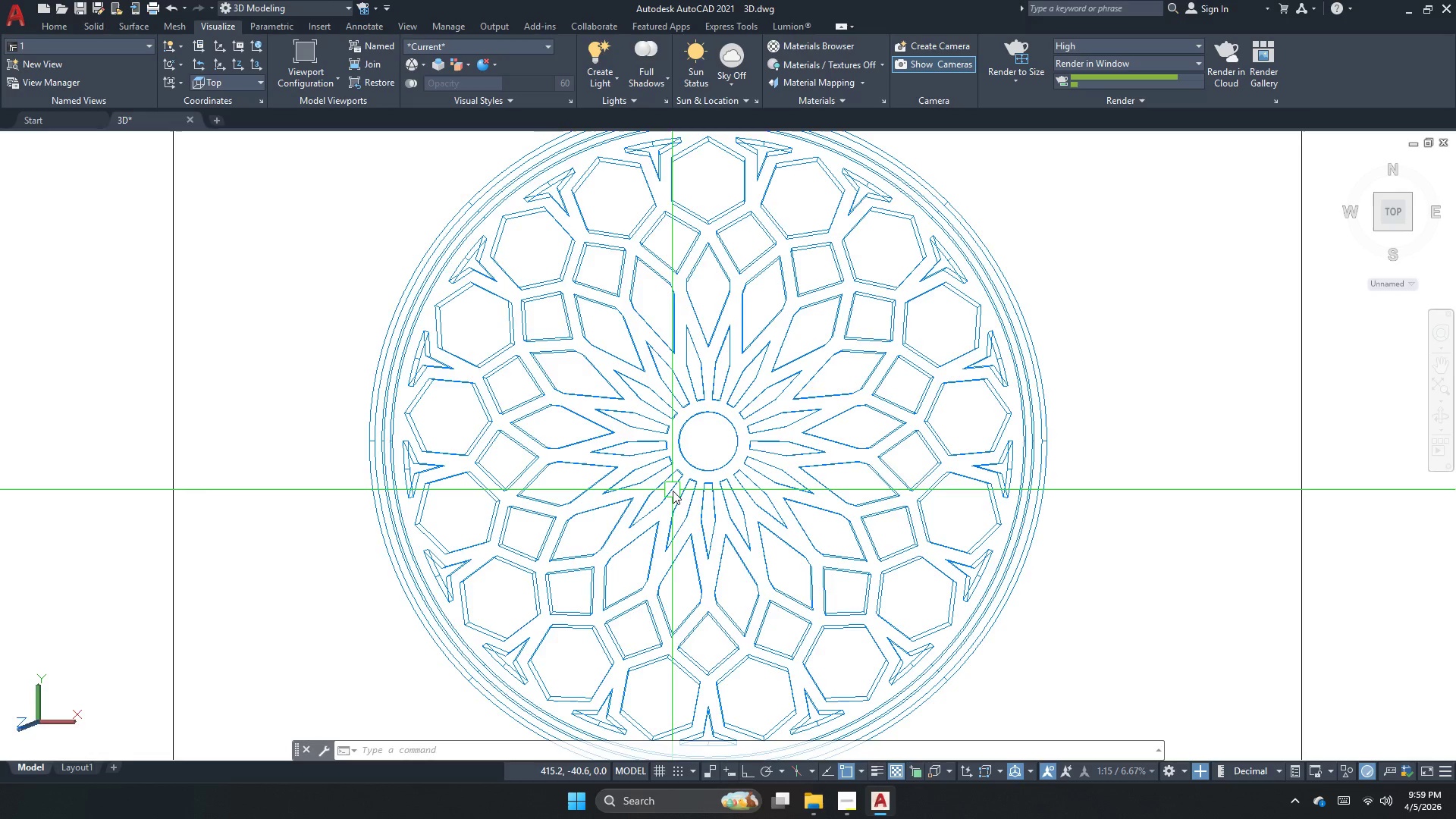 
key(Control+Z)
 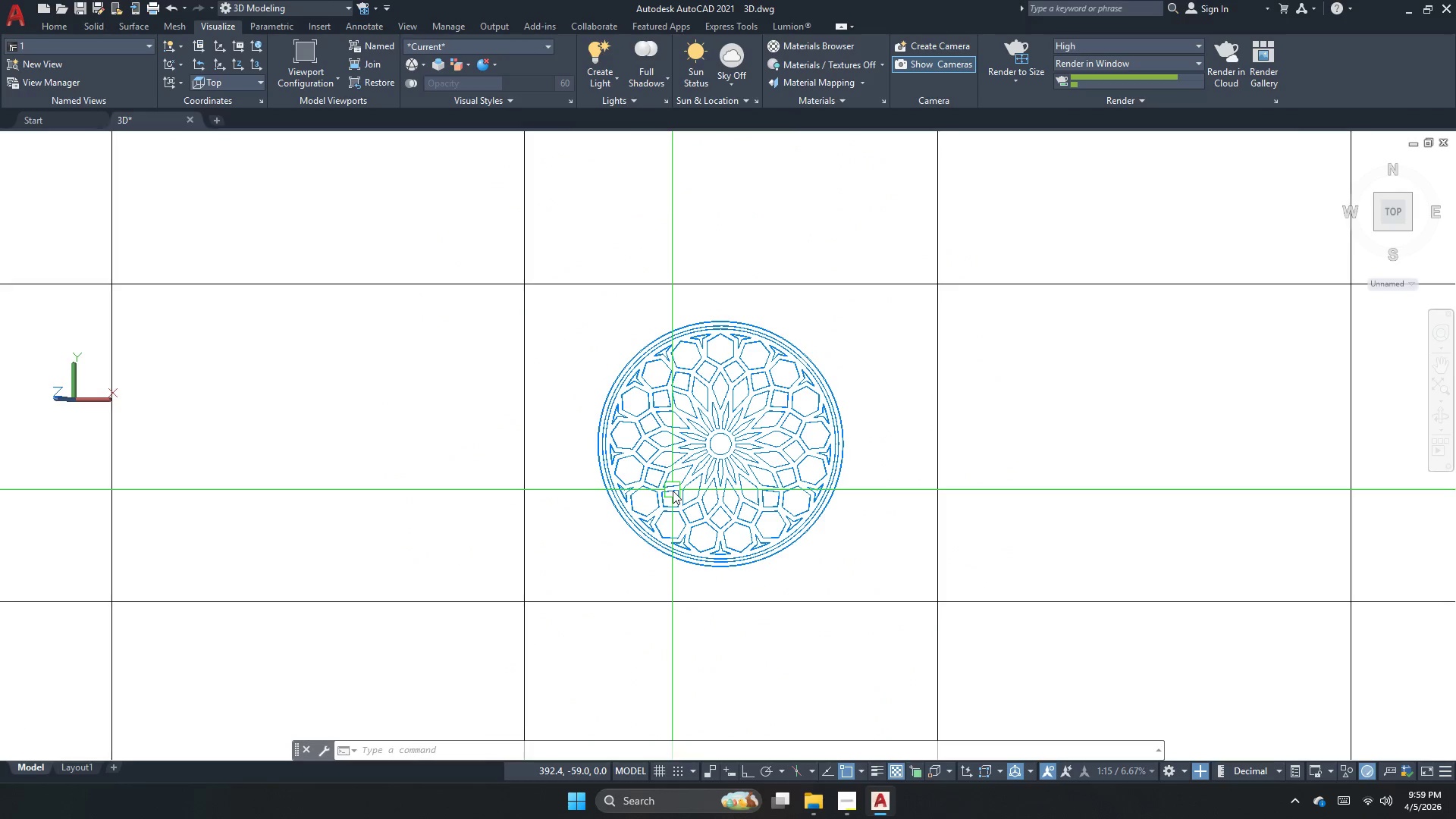 
key(Control+Z)
 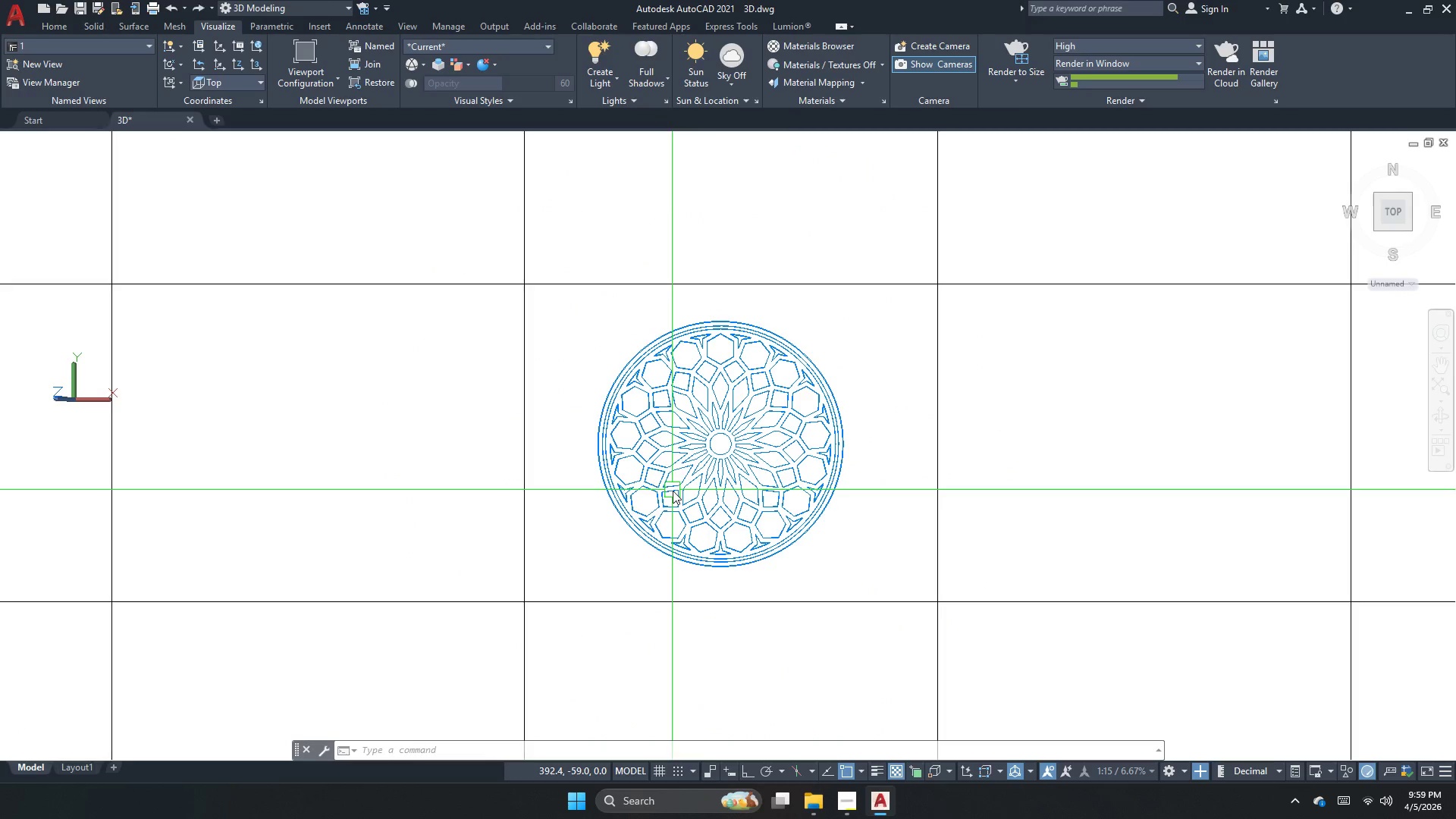 
key(Control+Z)
 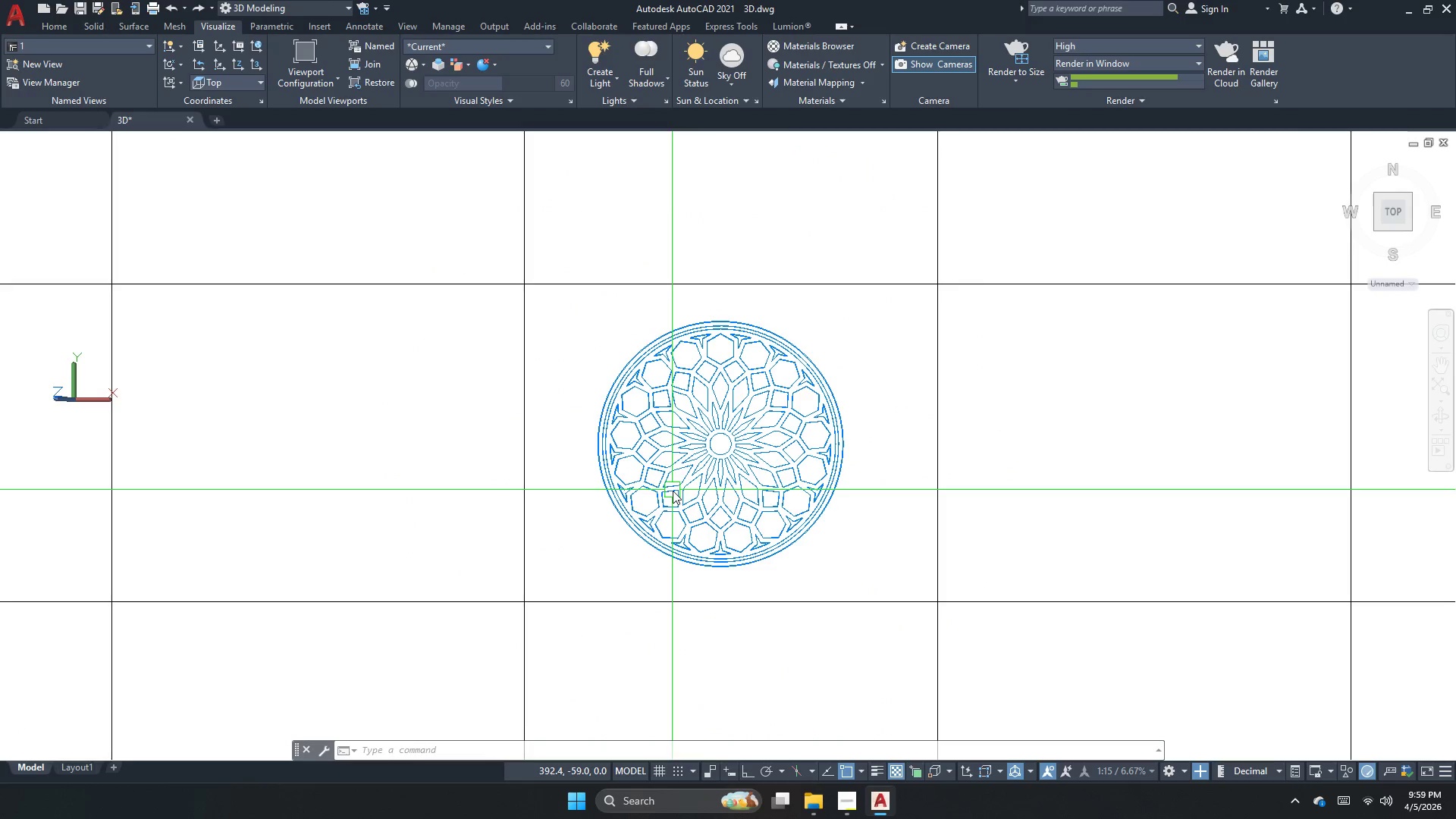 
key(Control+Z)
 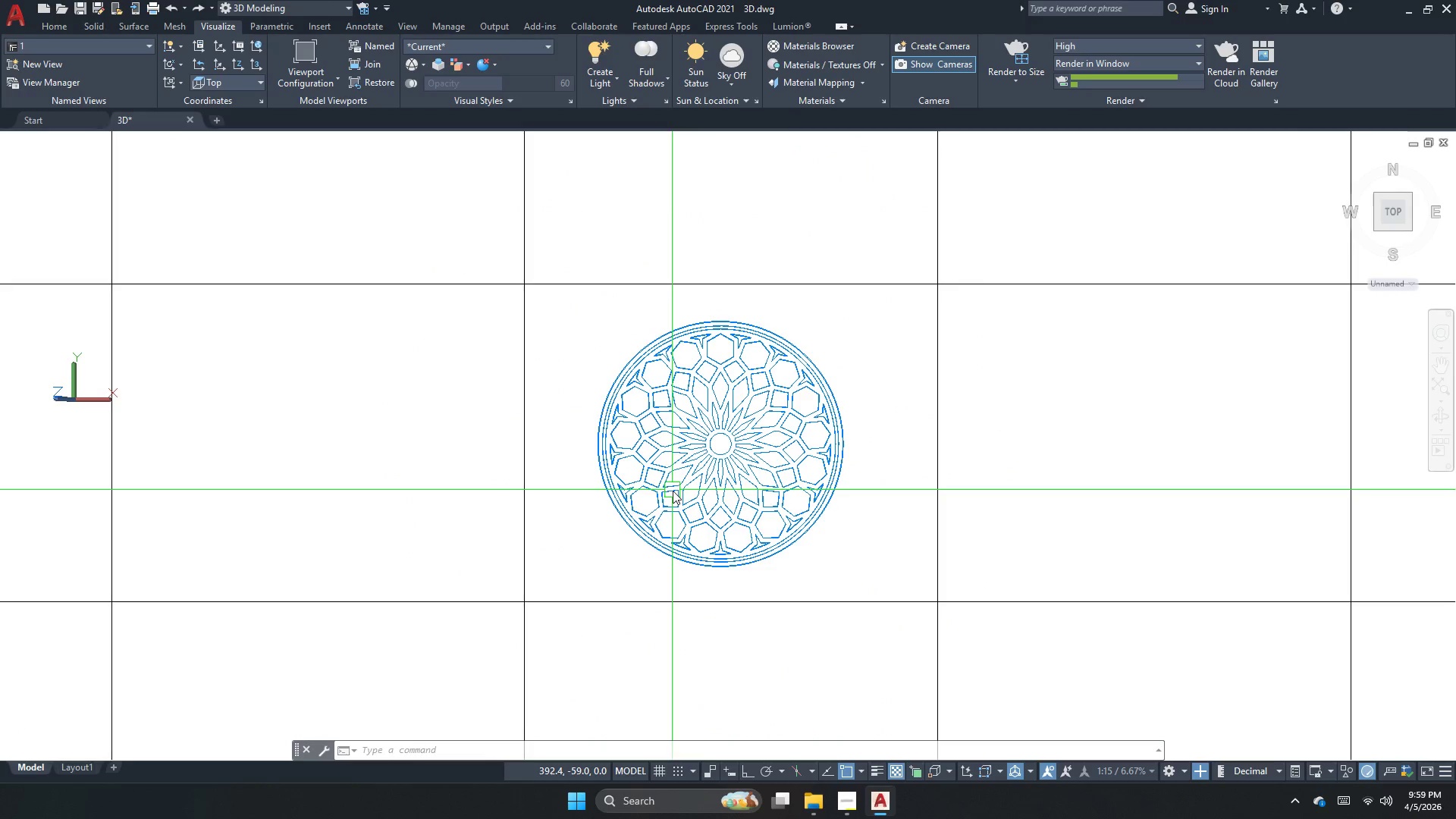 
key(Control+Z)
 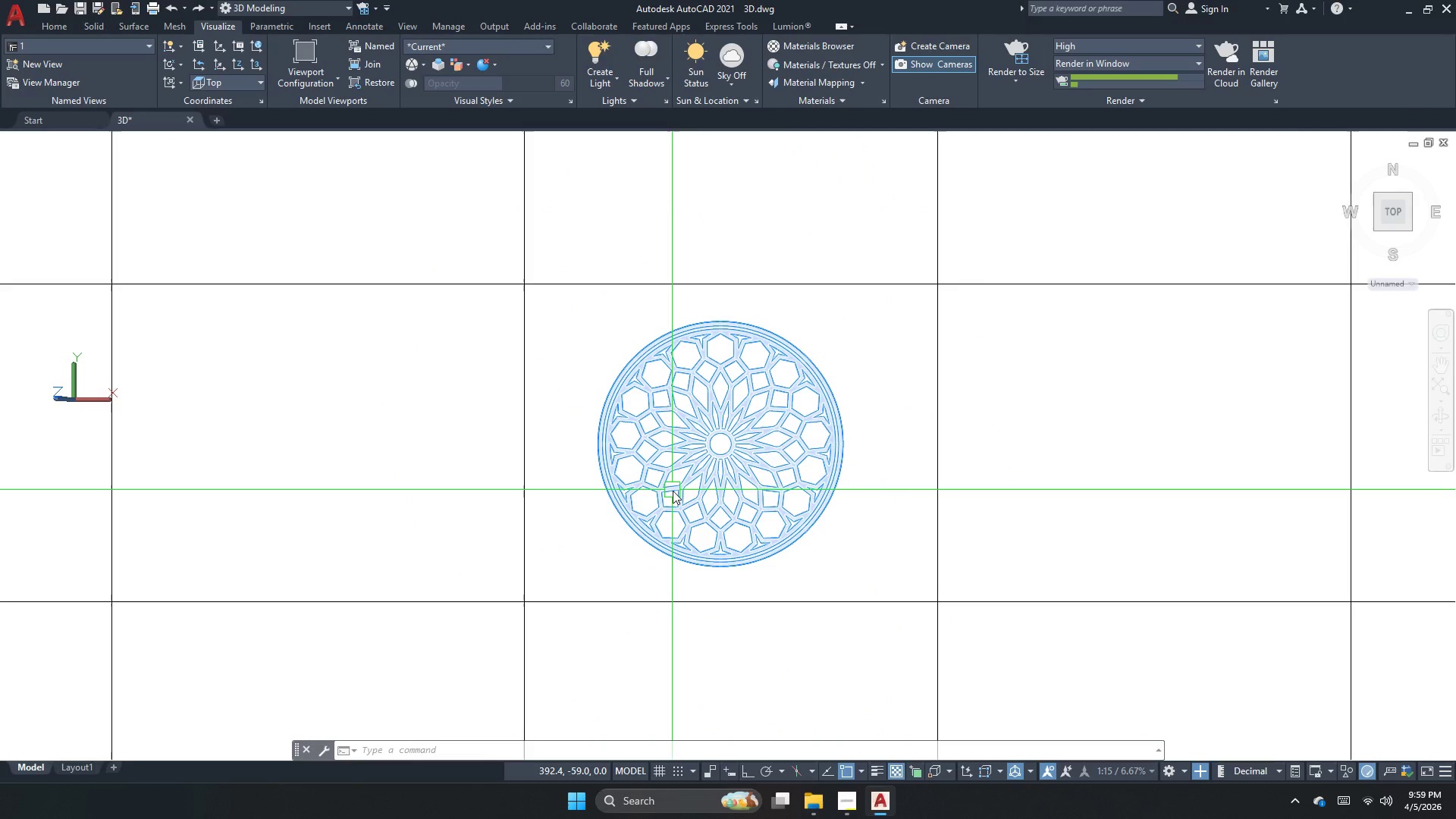 
key(Escape)
type(rmat )
 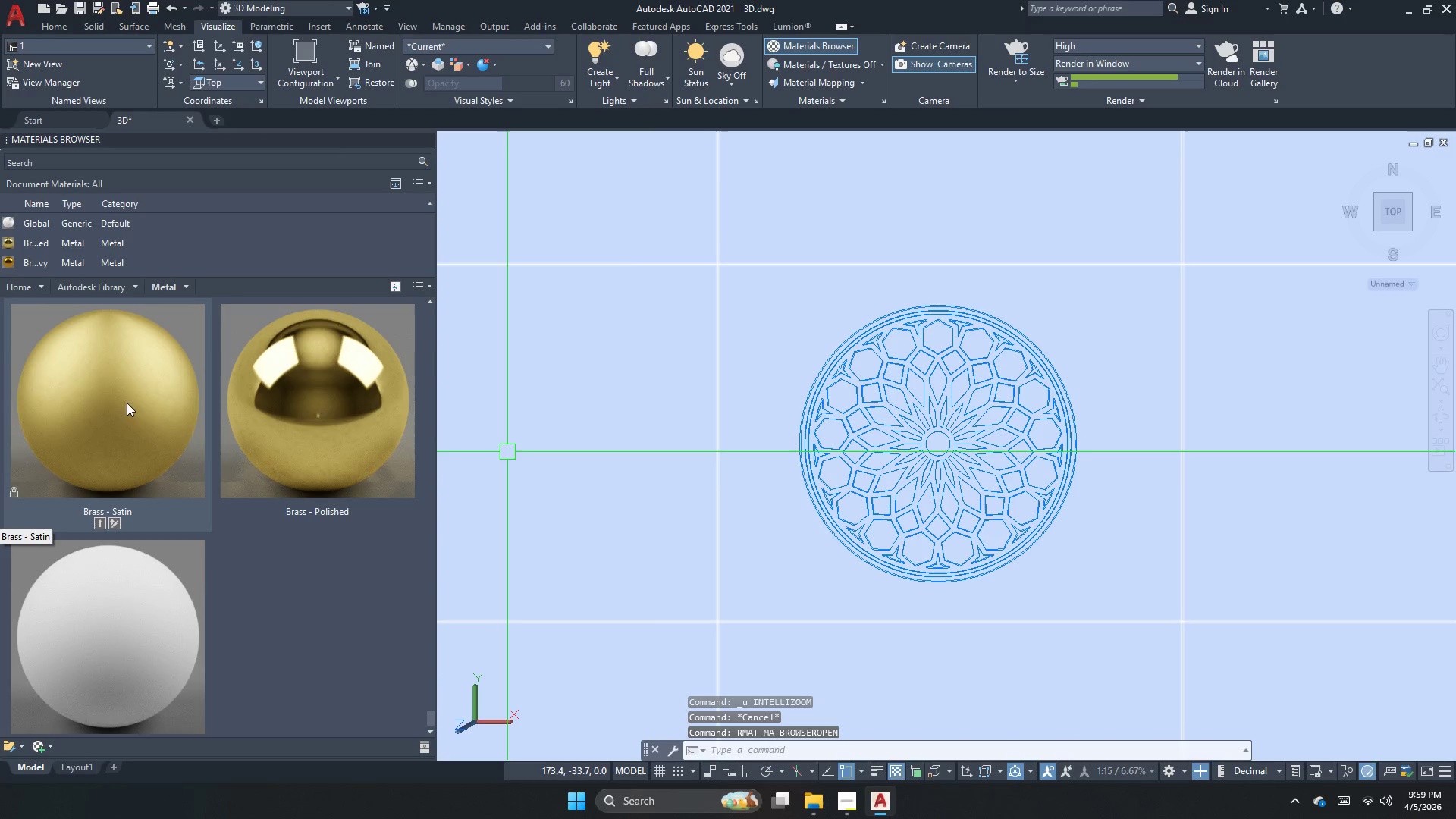 
key(Control+Z)
 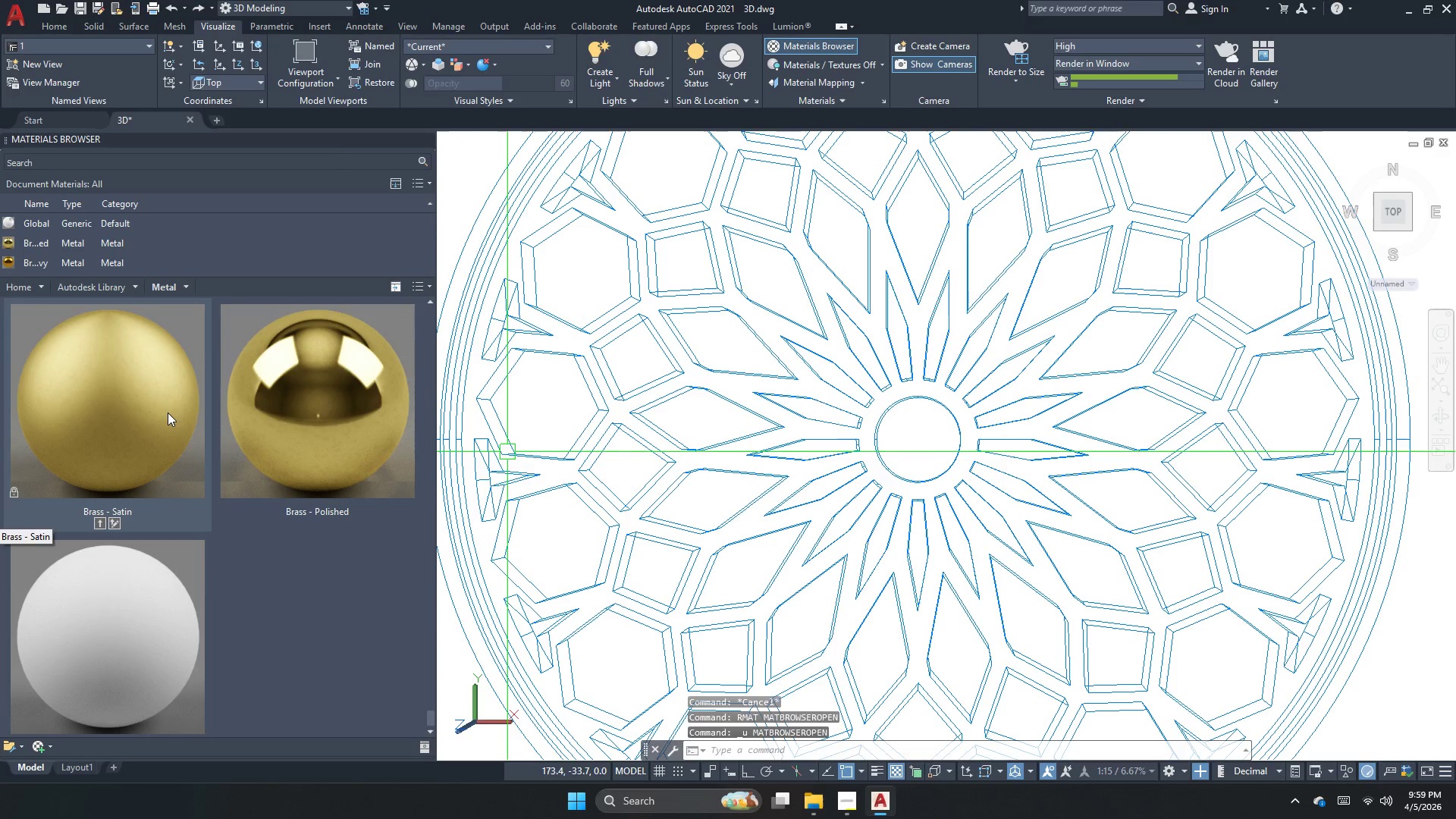 
key(Control+Z)
 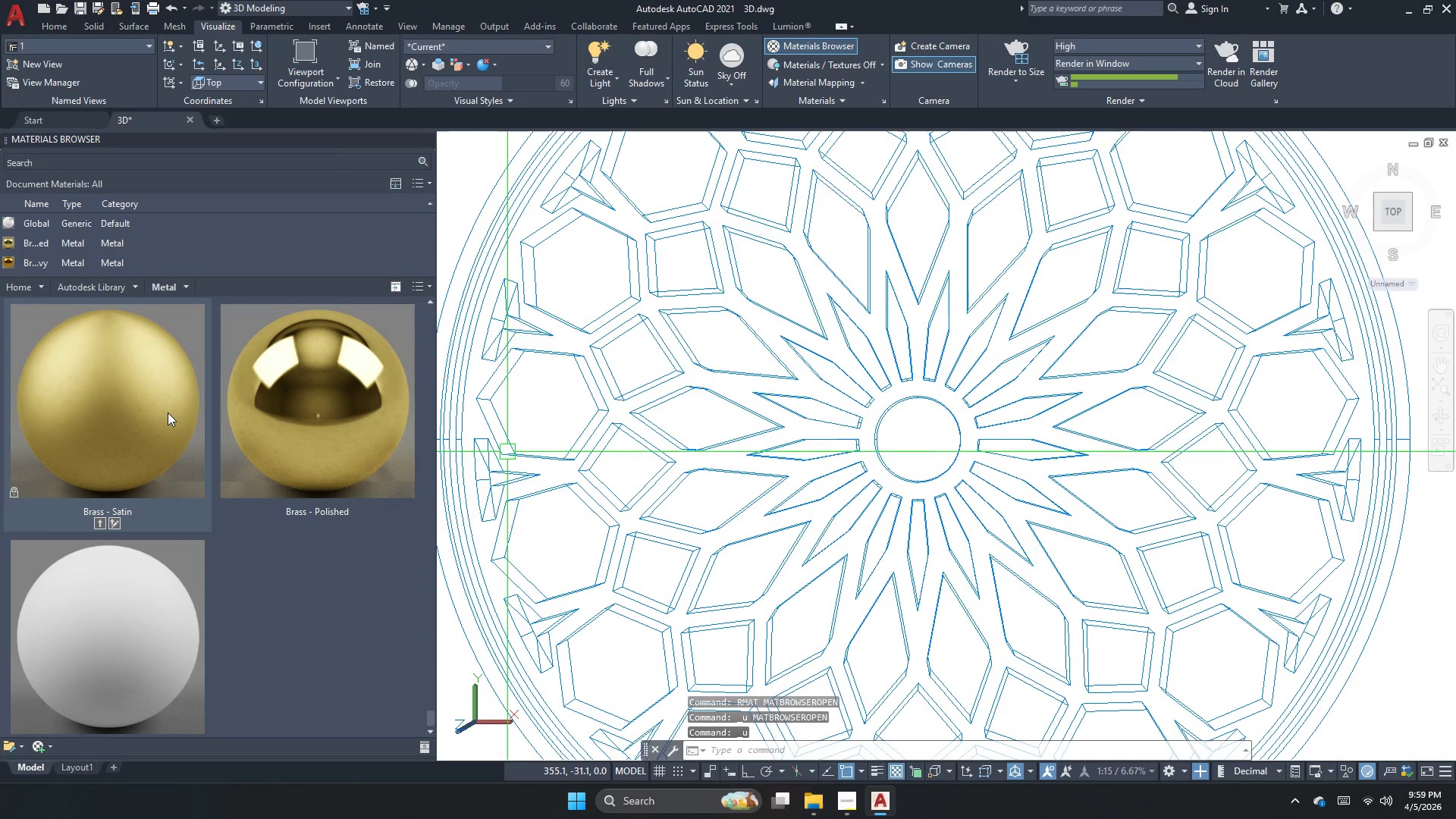 
key(Control+Z)
 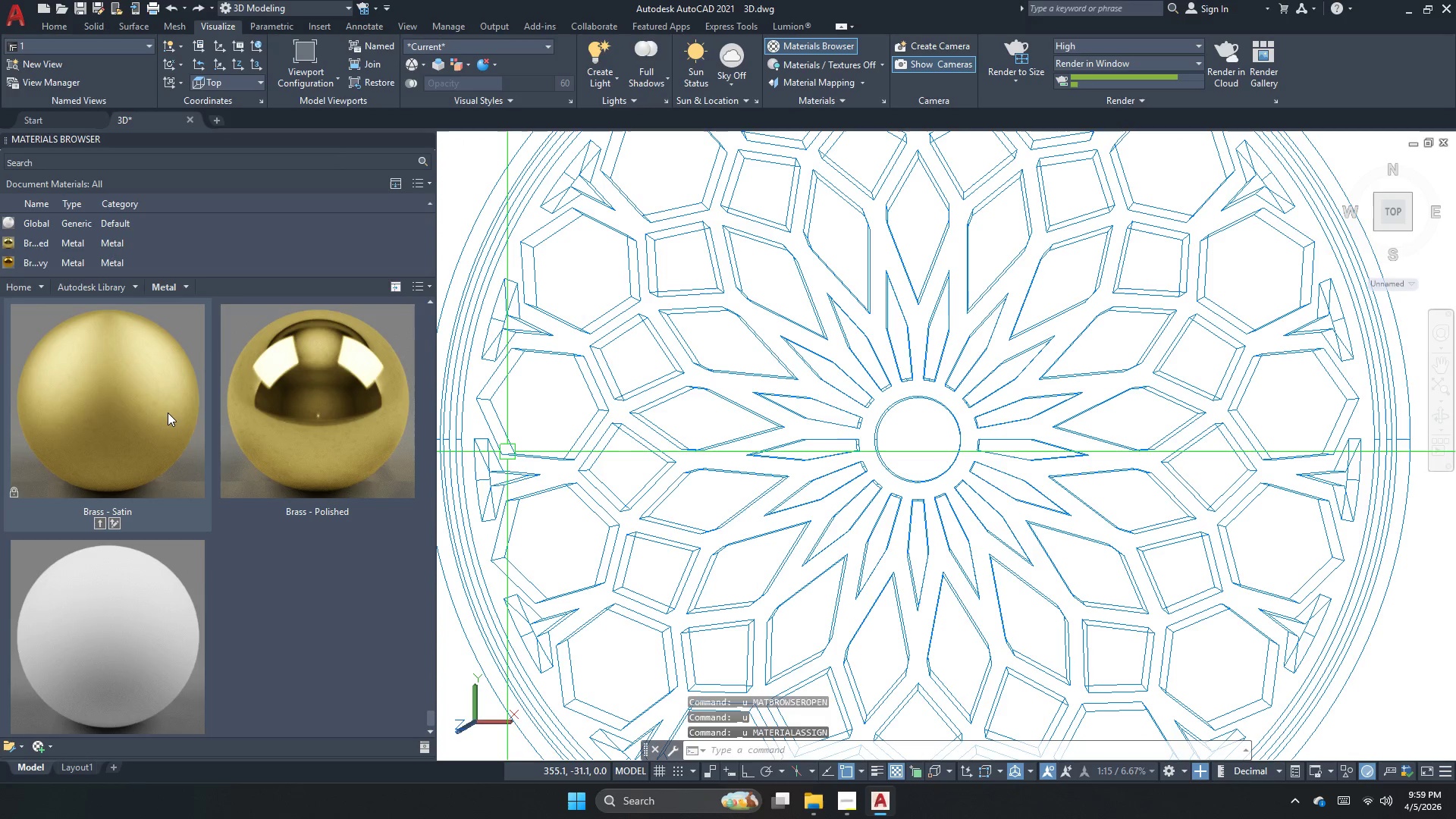 
key(Control+Z)
 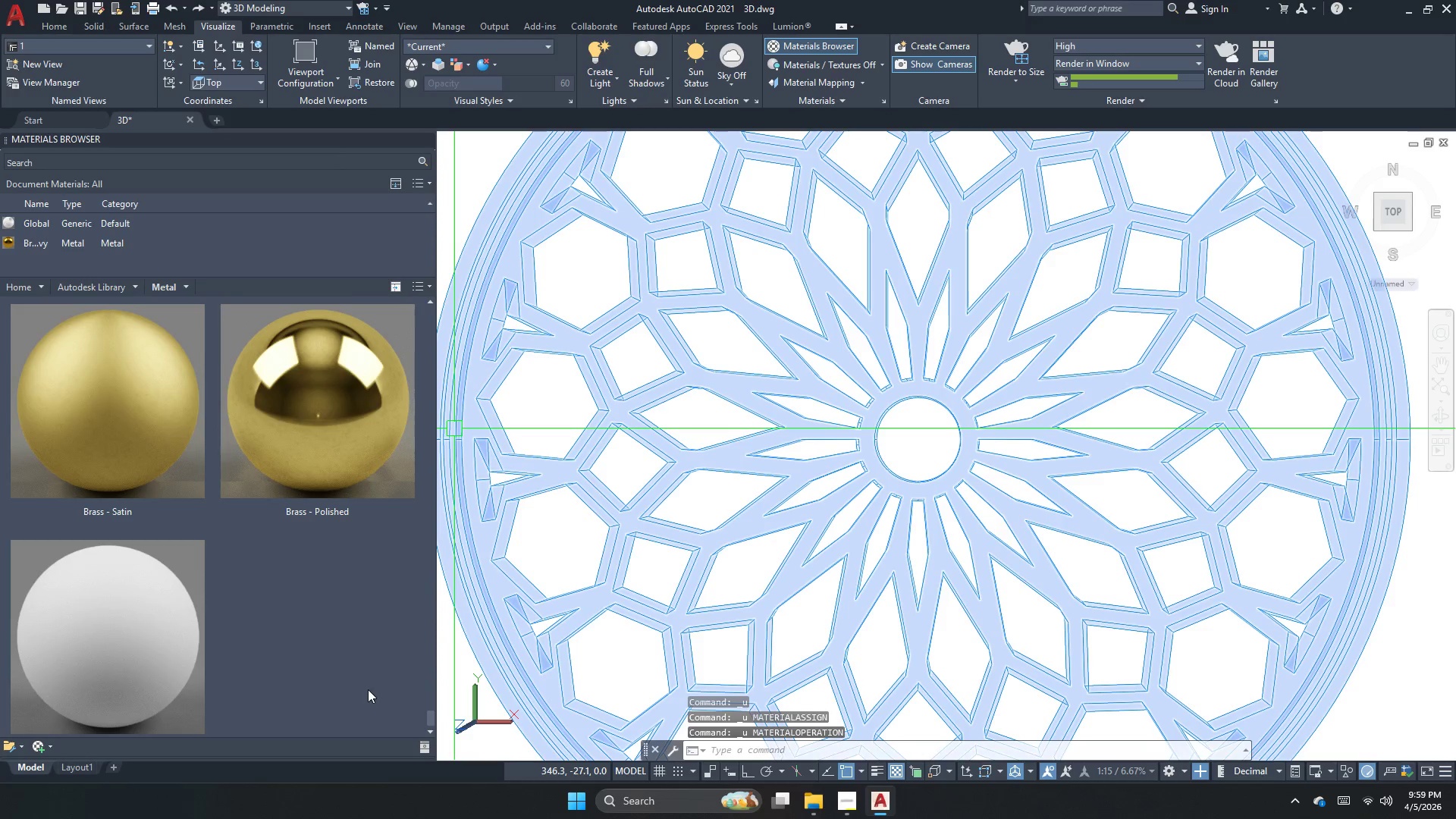 
double_click([139, 245])
 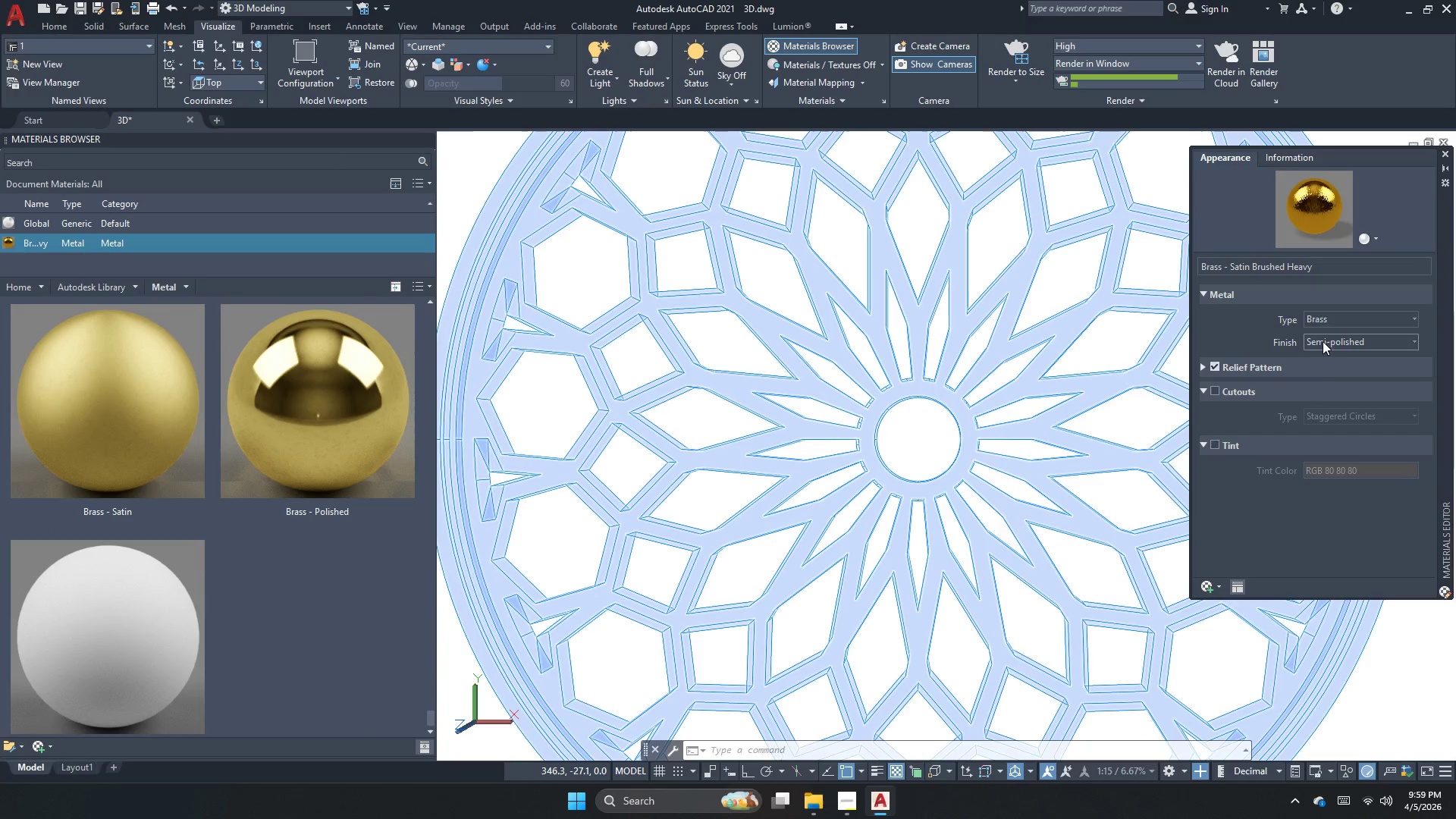 
double_click([1319, 347])
 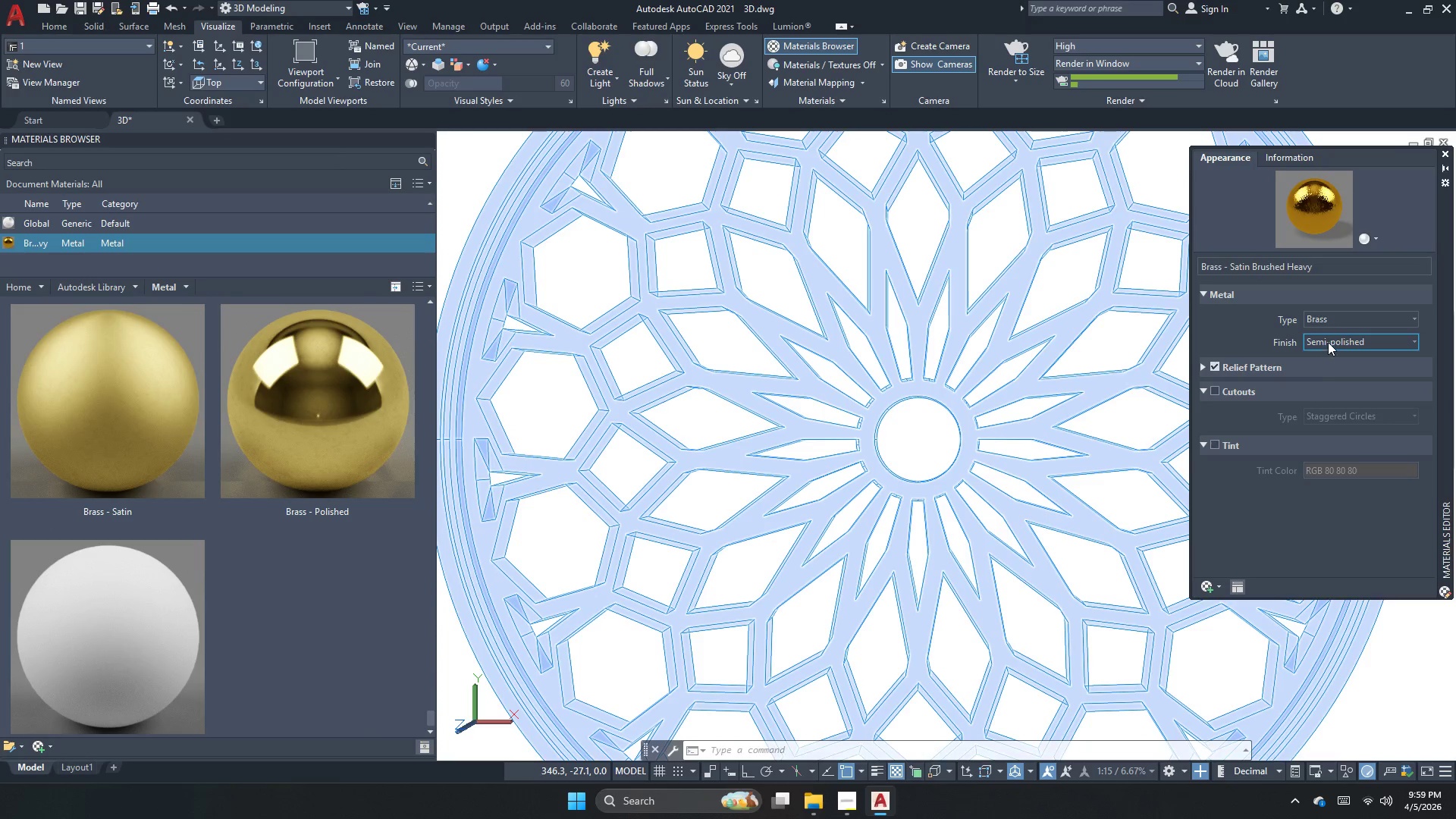 
left_click([1328, 342])
 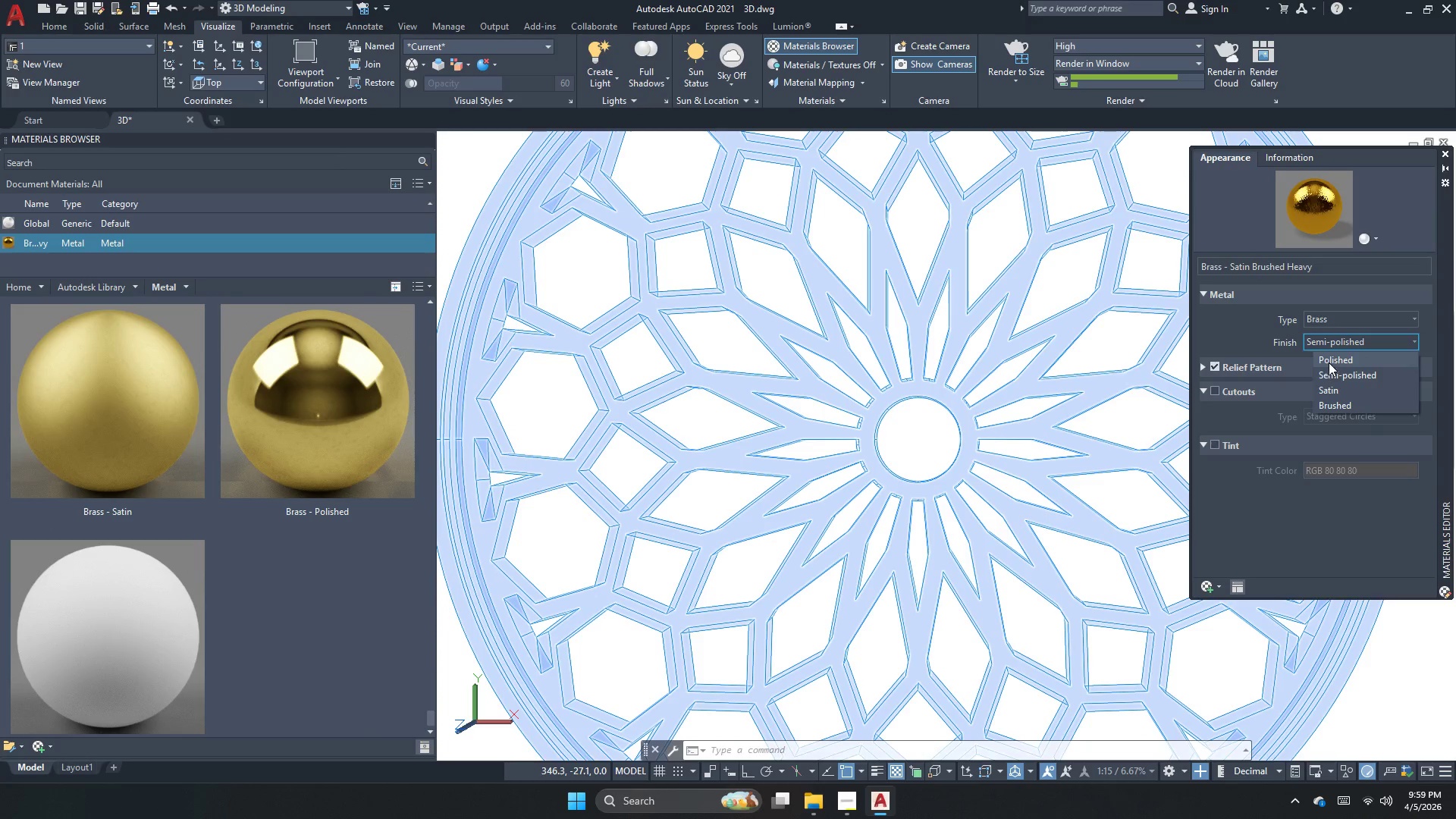 
left_click([1329, 362])
 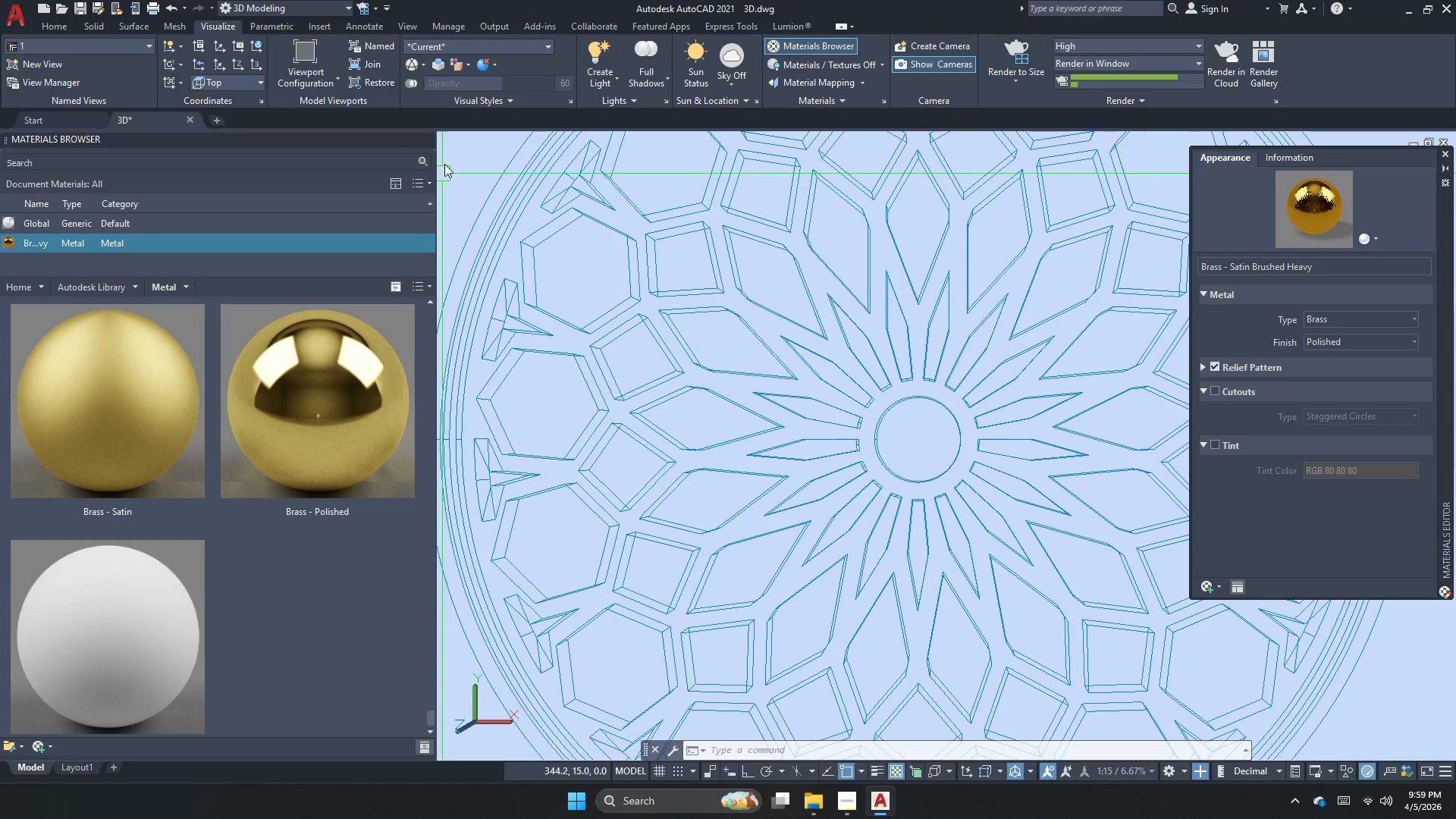 
left_click([431, 137])
 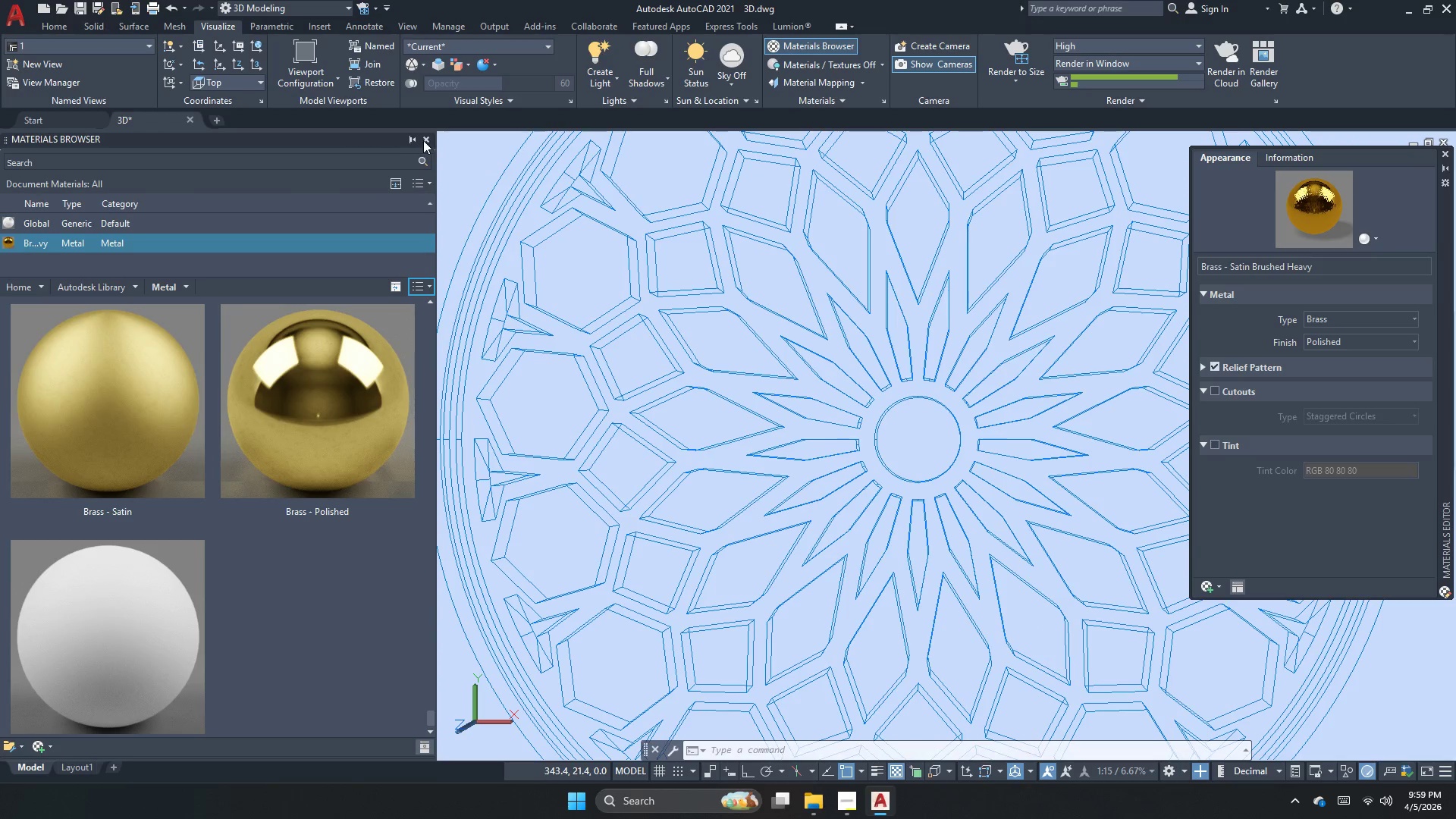 
left_click([423, 140])
 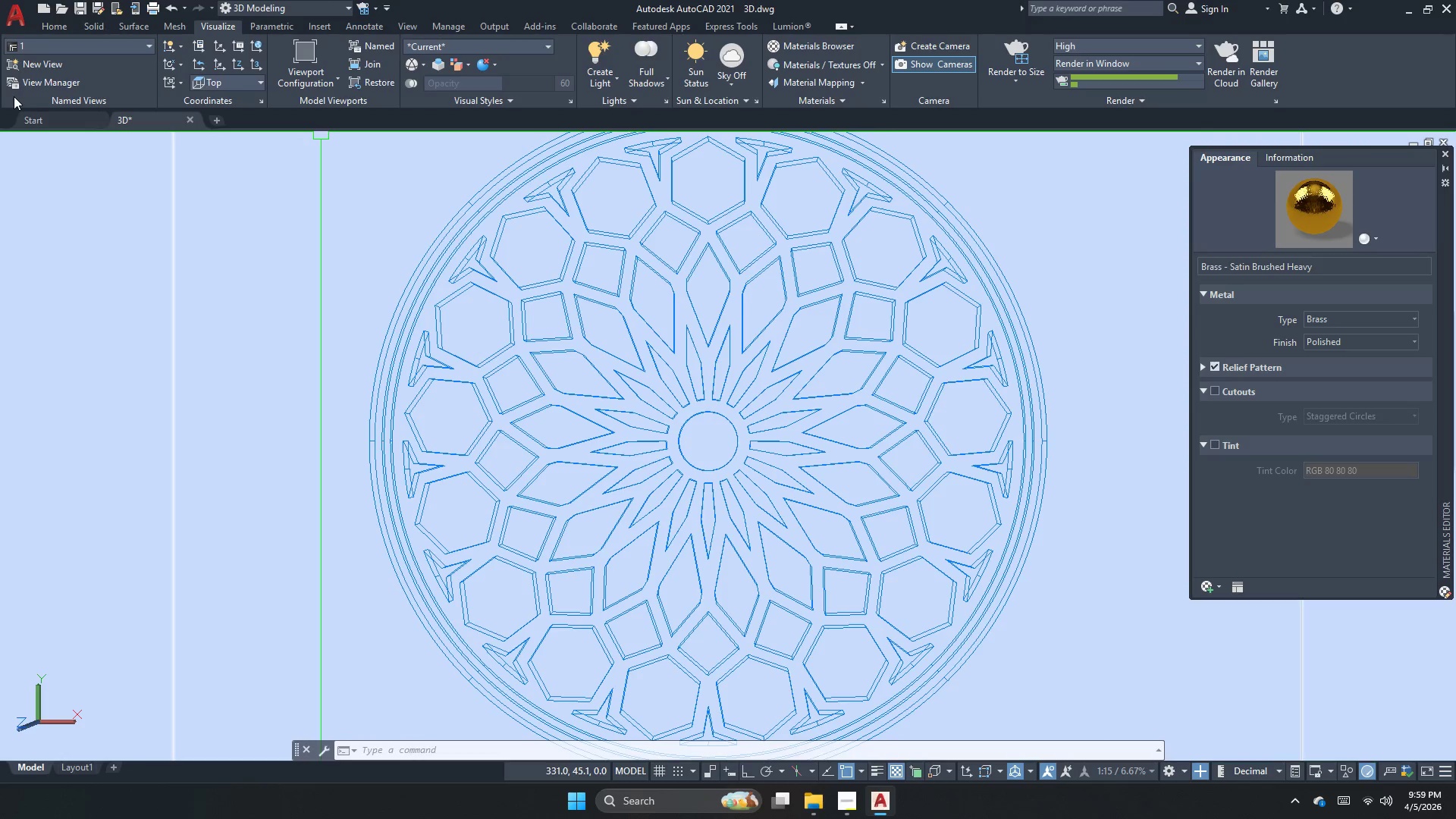 
left_click([69, 49])
 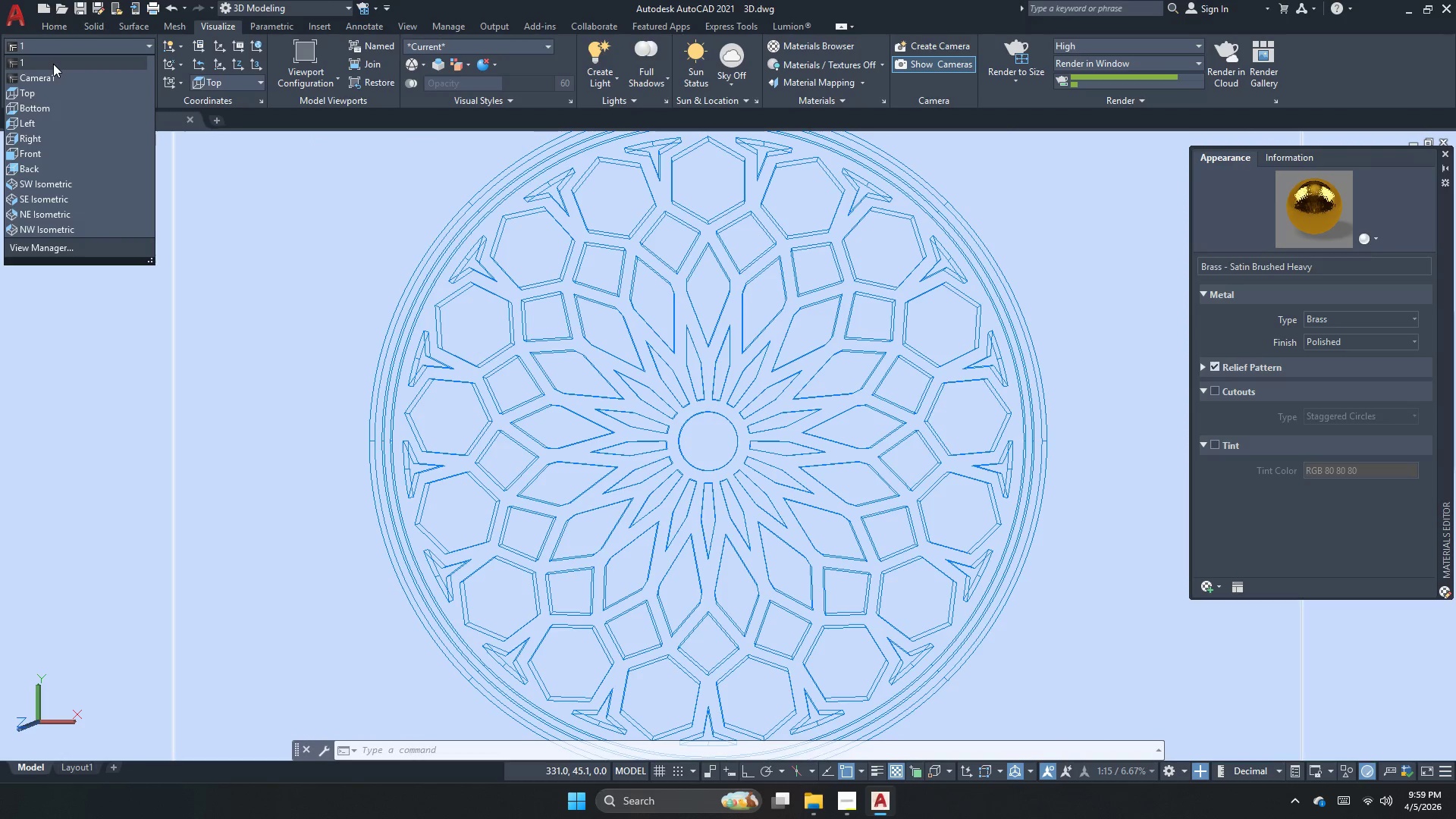 
left_click([54, 64])
 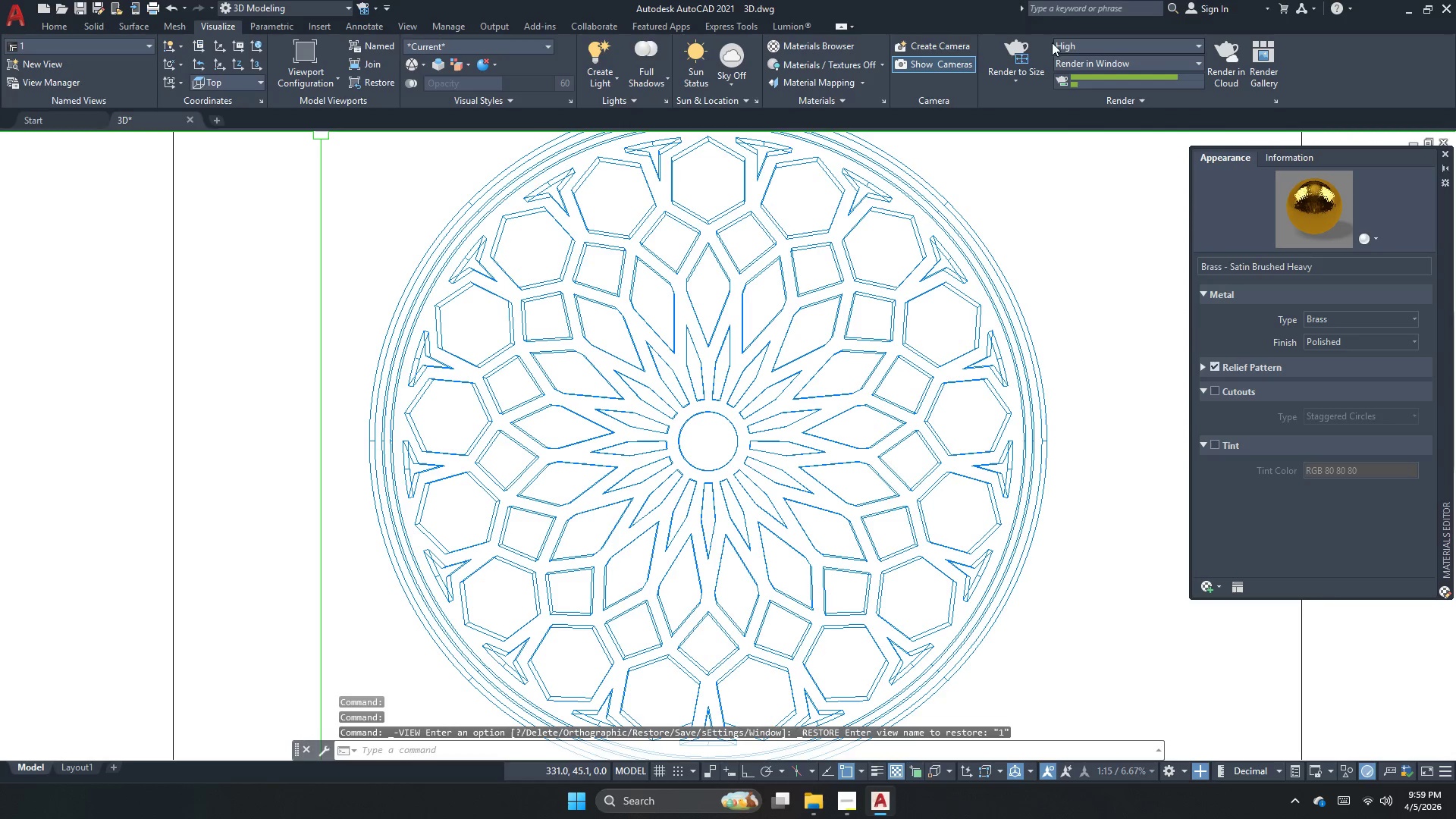 
left_click([1006, 61])
 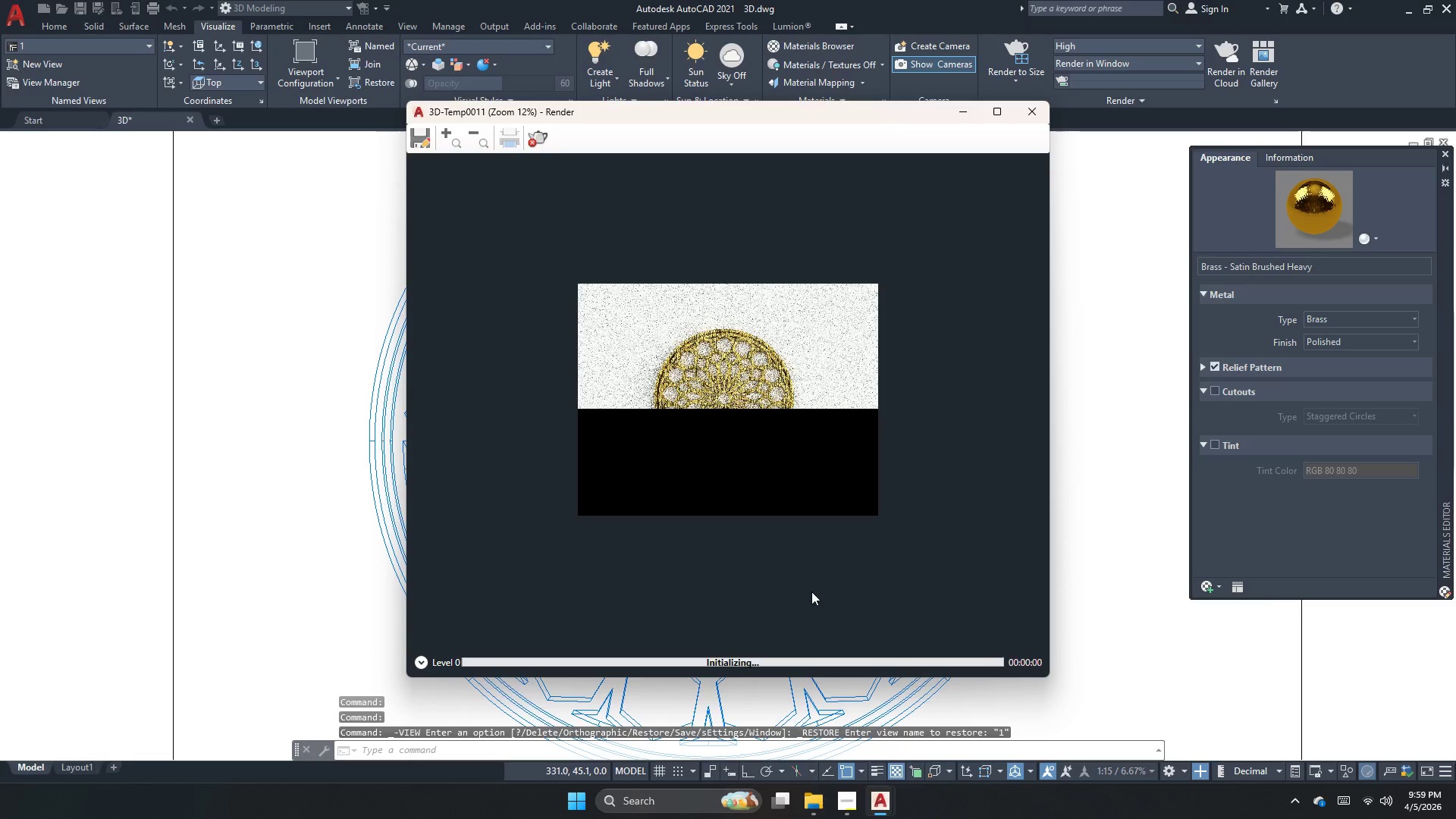 
scroll: coordinate [701, 431], scroll_direction: up, amount: 2.0
 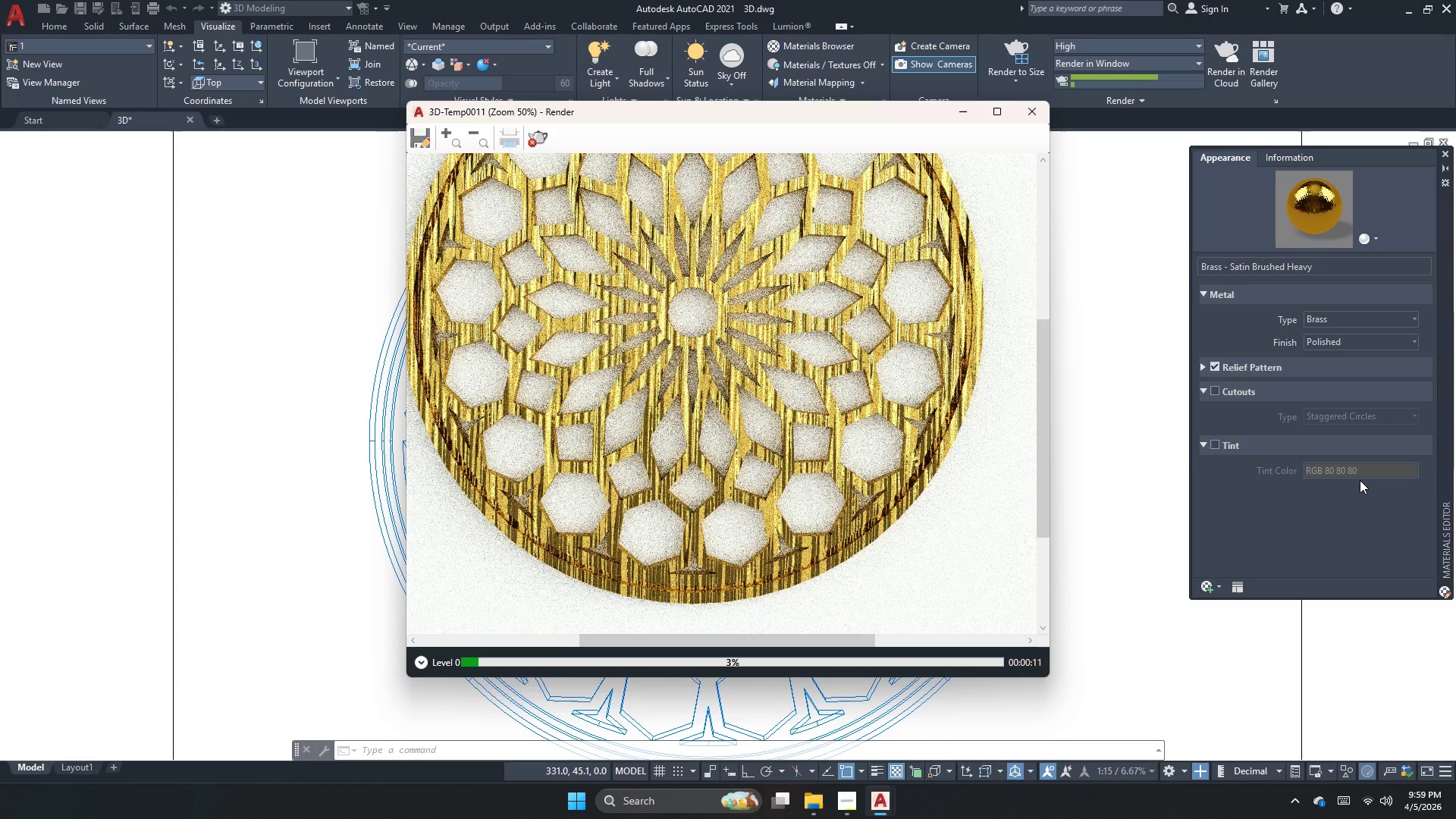 
wait(13.12)
 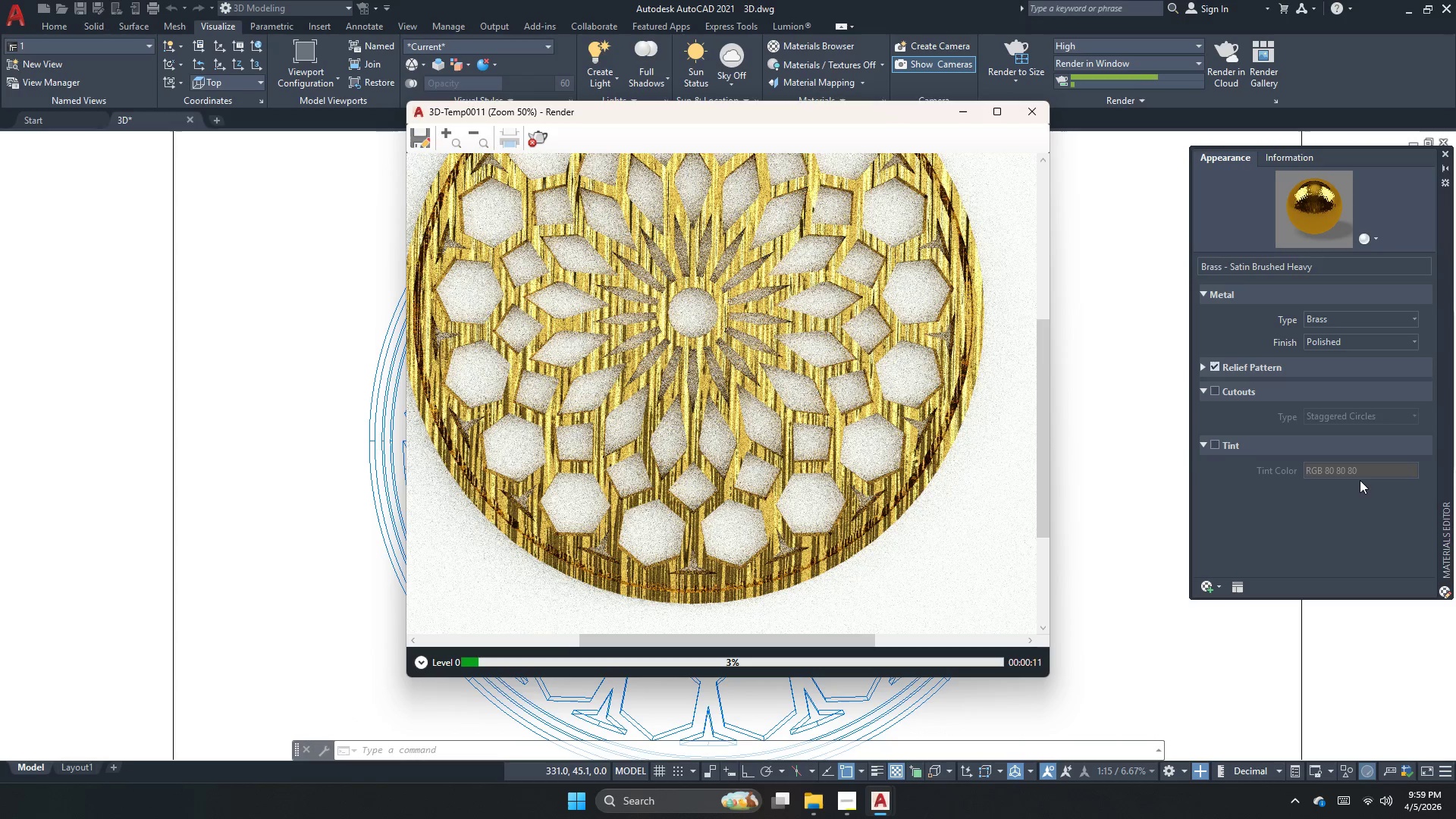 
scroll: coordinate [716, 398], scroll_direction: down, amount: 1.0
 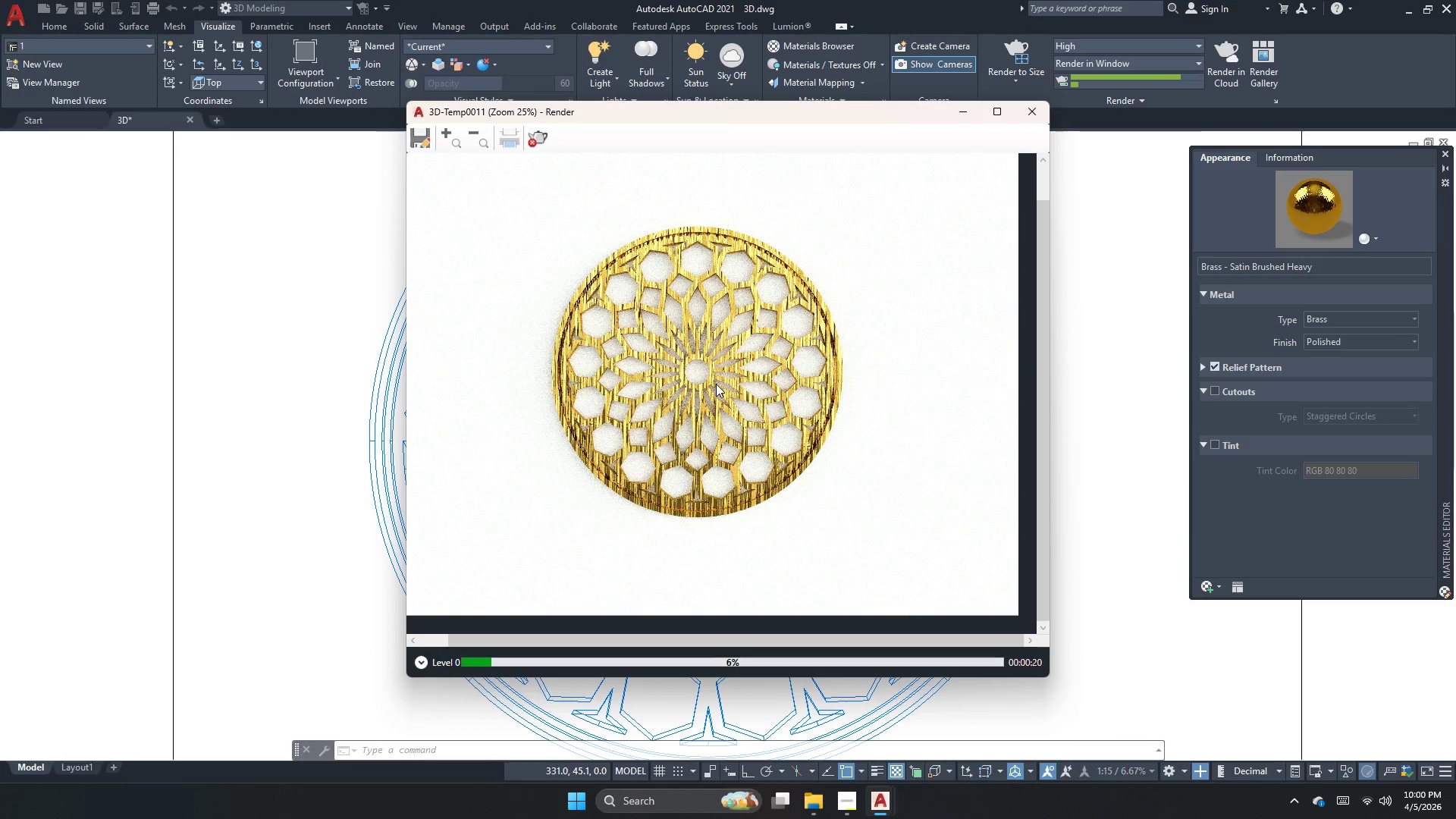 
wait(8.91)
 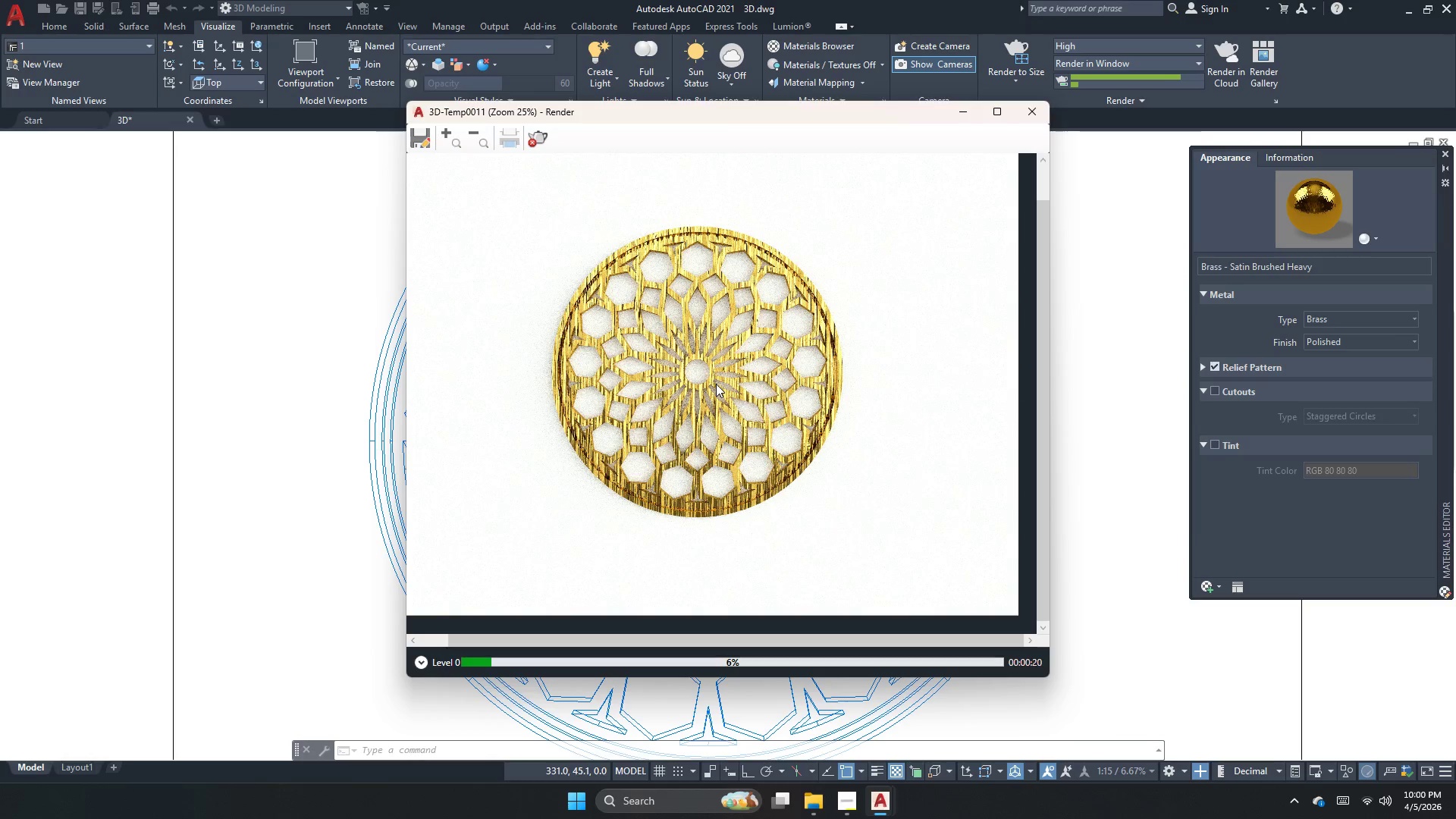 
double_click([1282, 268])
 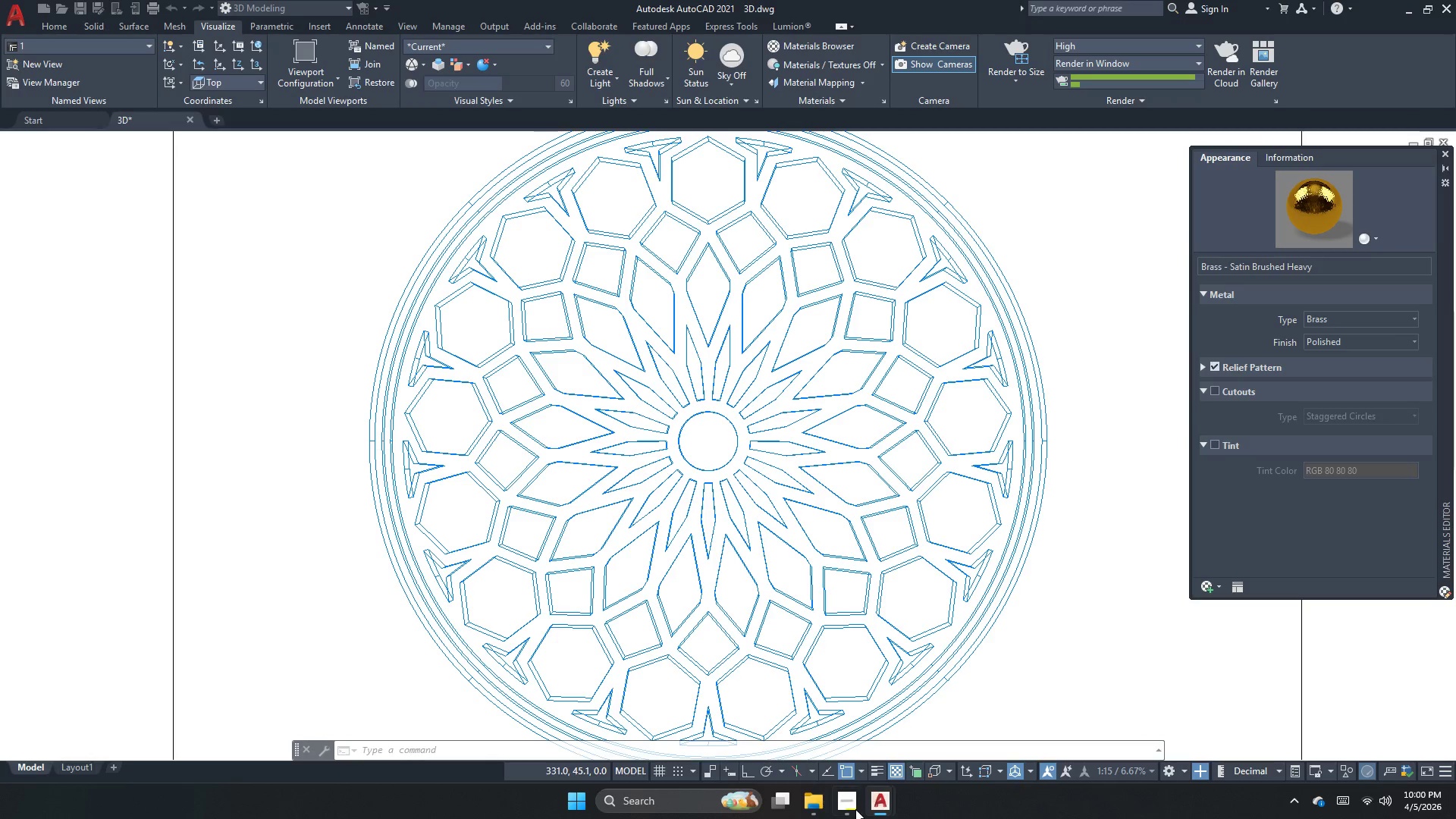 
left_click([880, 807])
 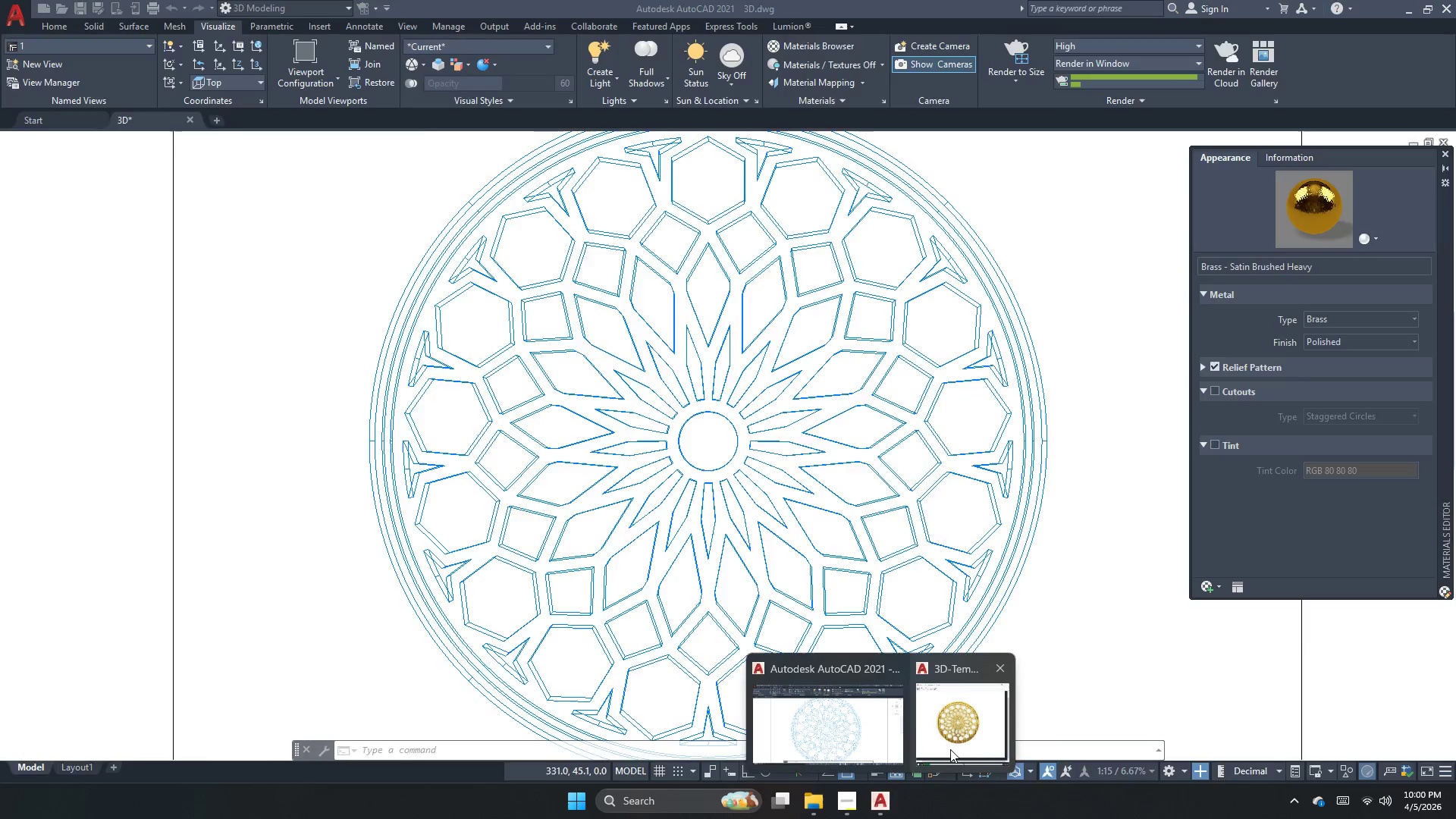 
left_click([961, 736])
 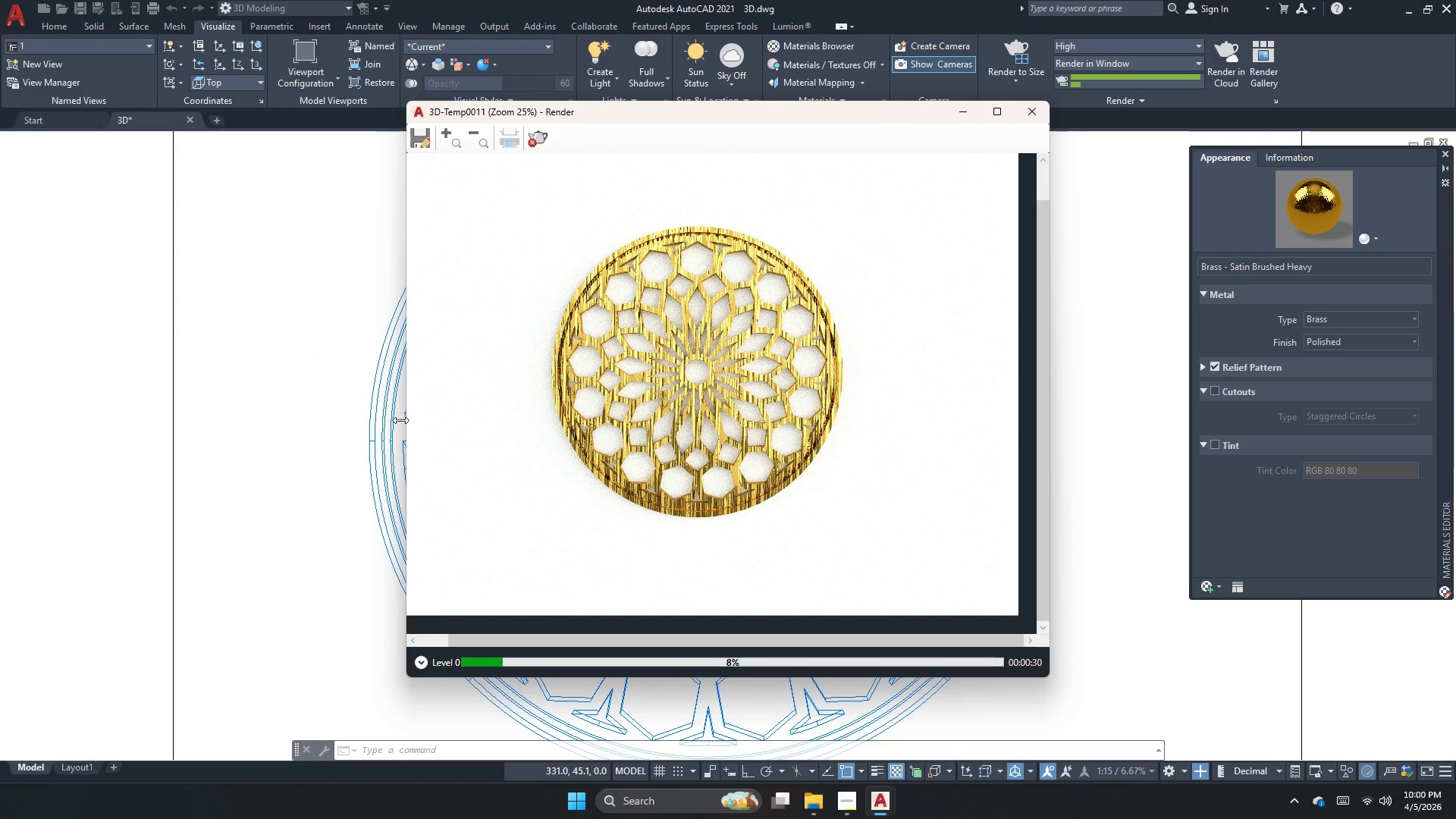 
type(rmat )
 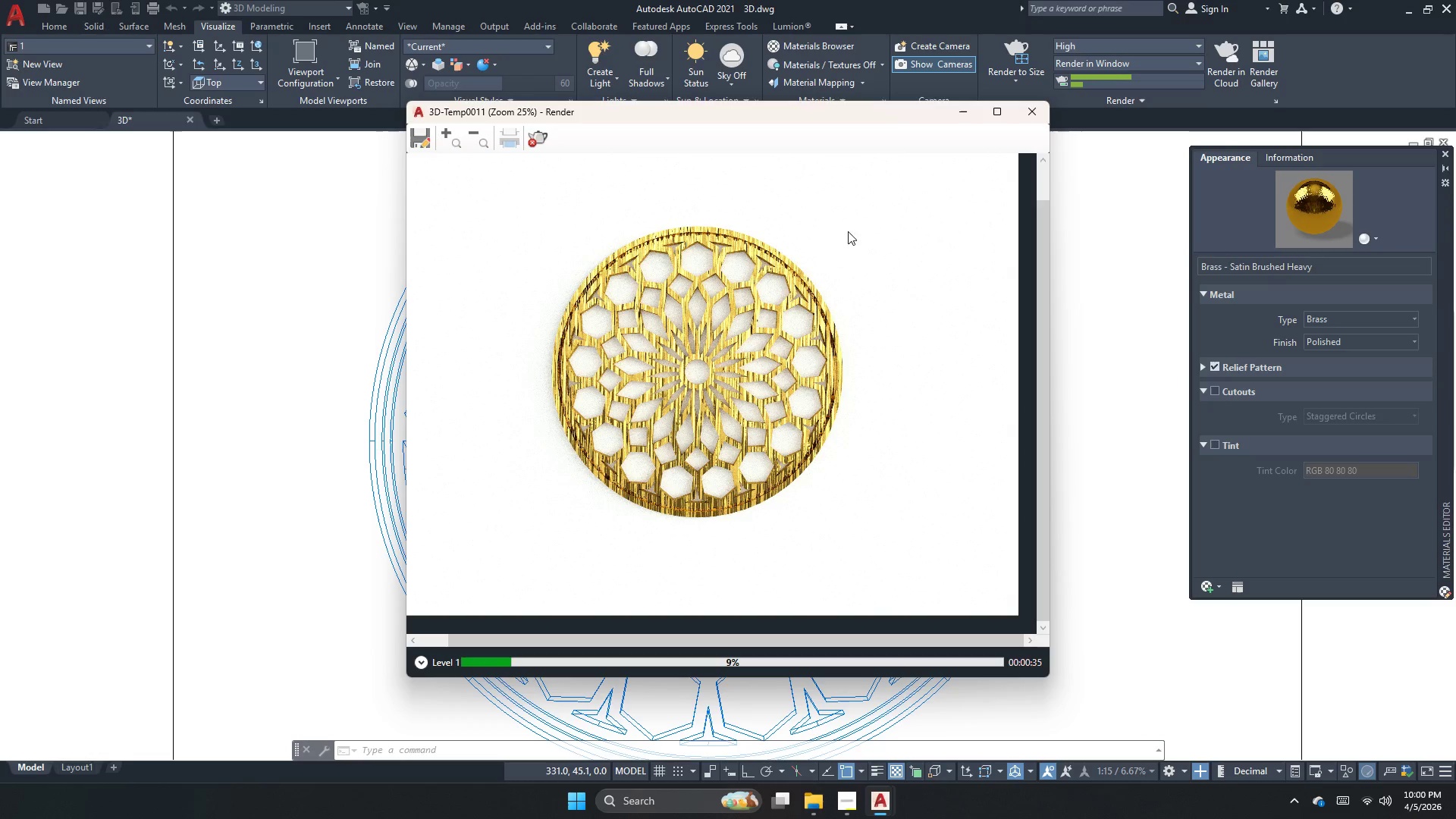 
left_click([962, 102])
 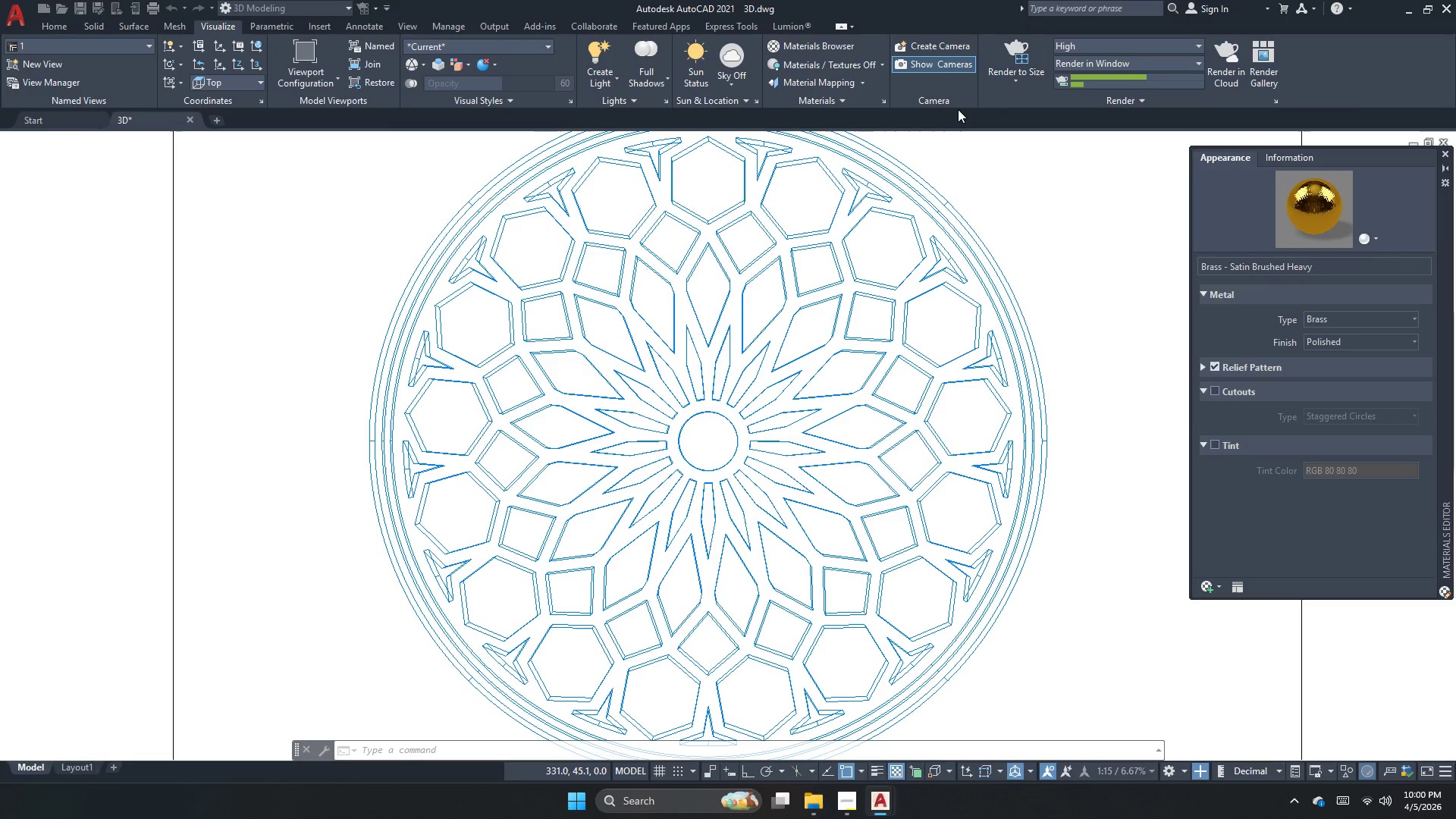 
type(ramt)
 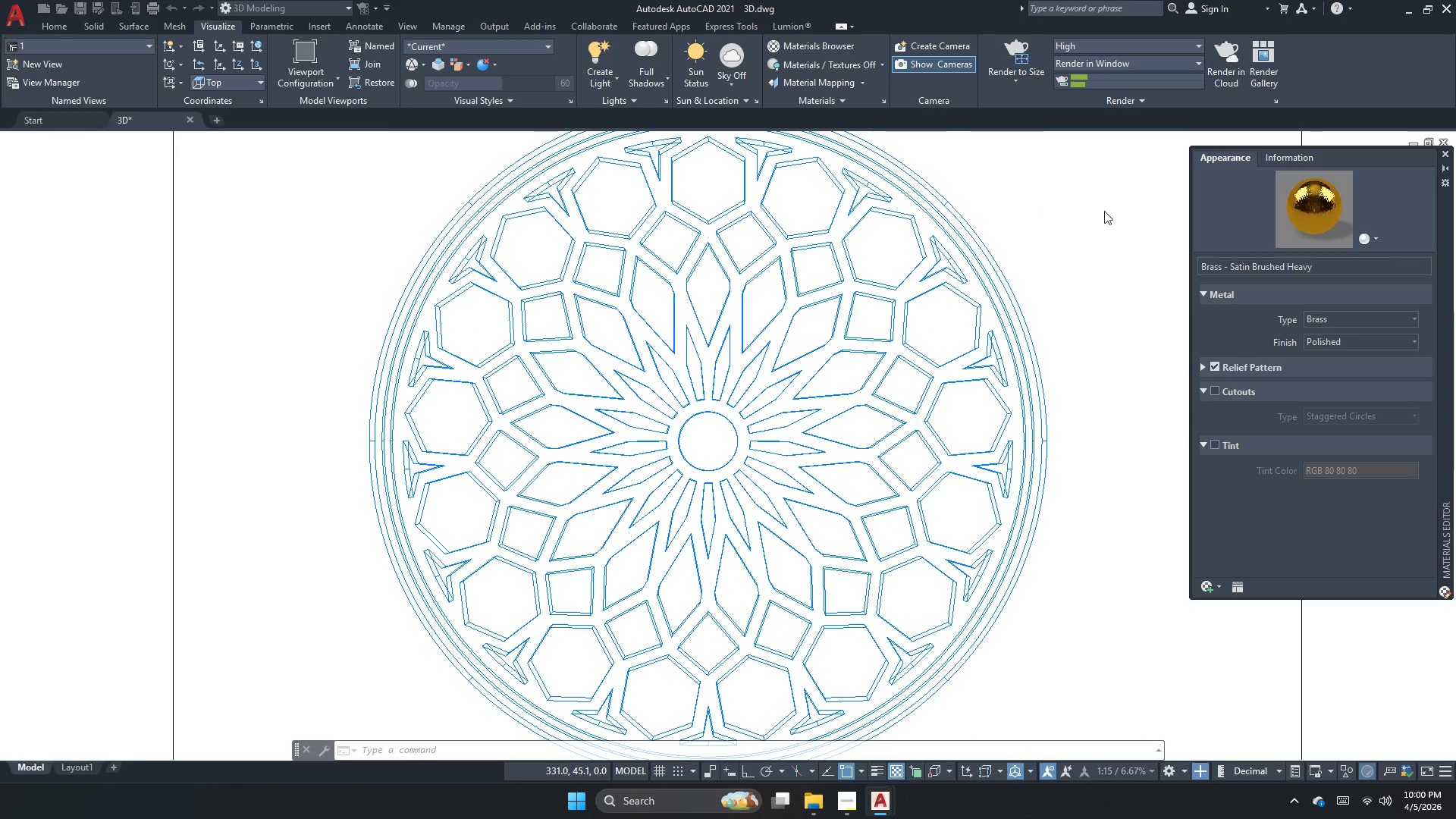 
left_click([888, 806])
 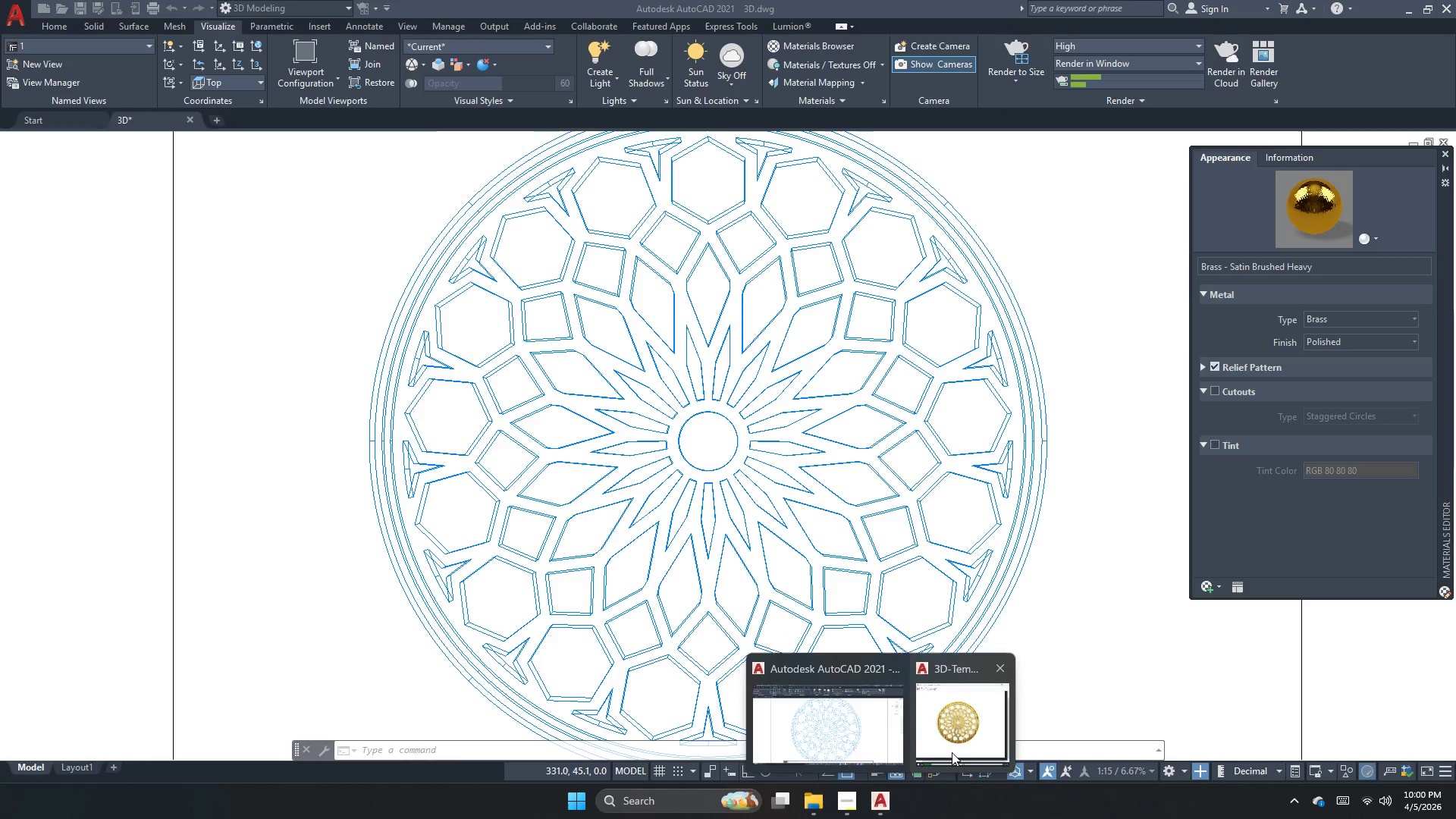 
left_click([952, 749])
 